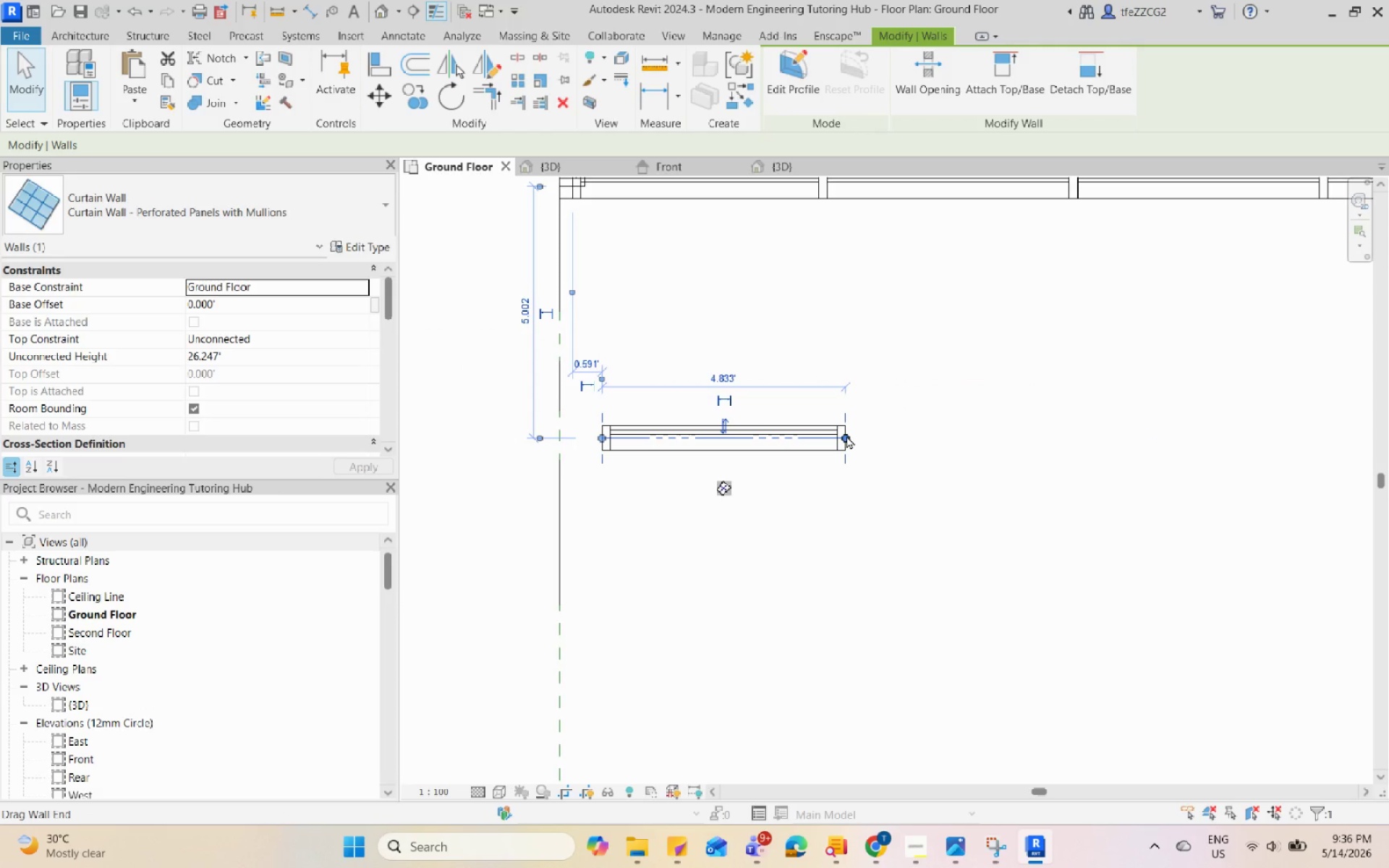 
left_click_drag(start_coordinate=[846, 435], to_coordinate=[789, 438])
 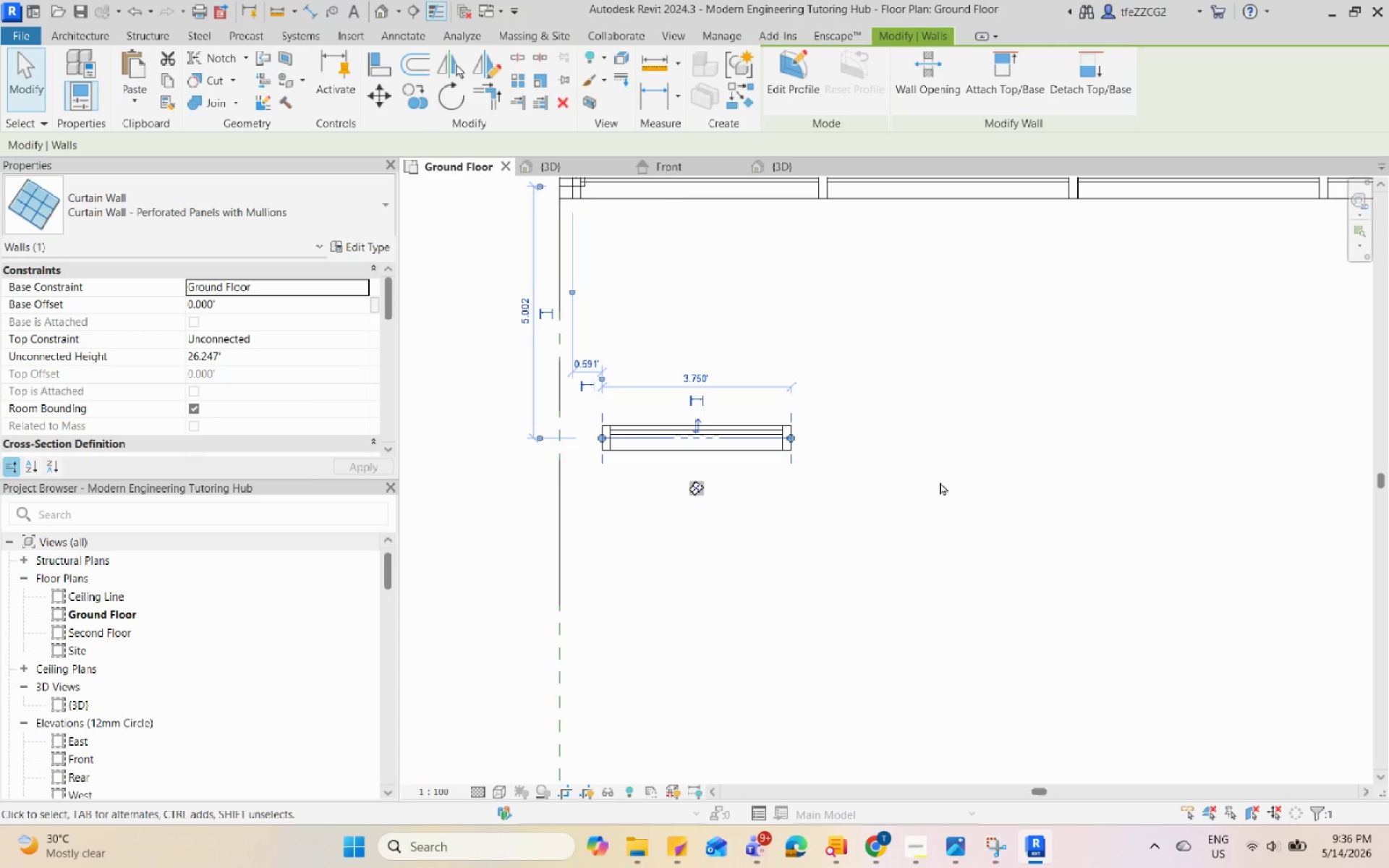 
left_click([940, 482])
 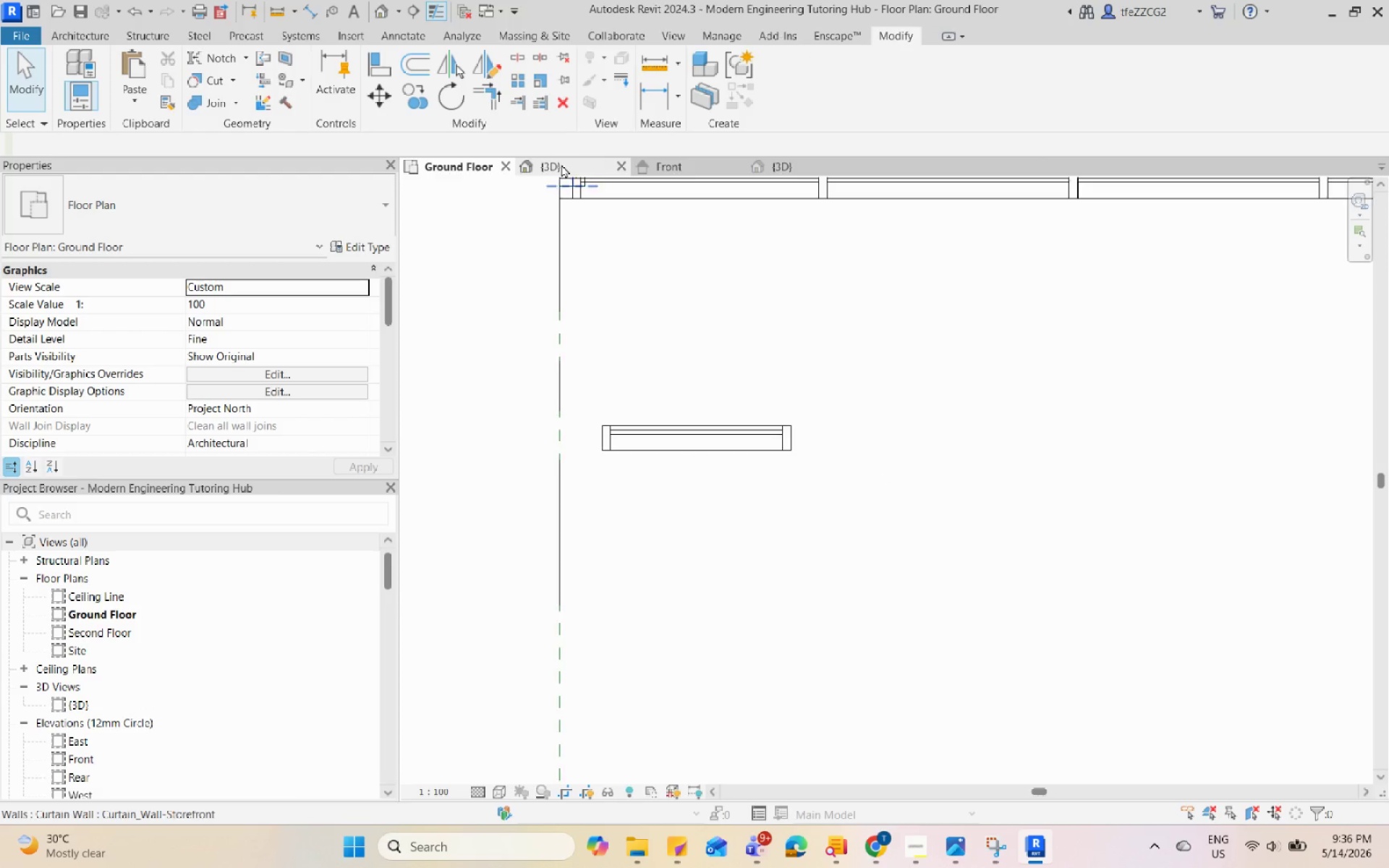 
scroll: coordinate [851, 665], scroll_direction: up, amount: 2.0
 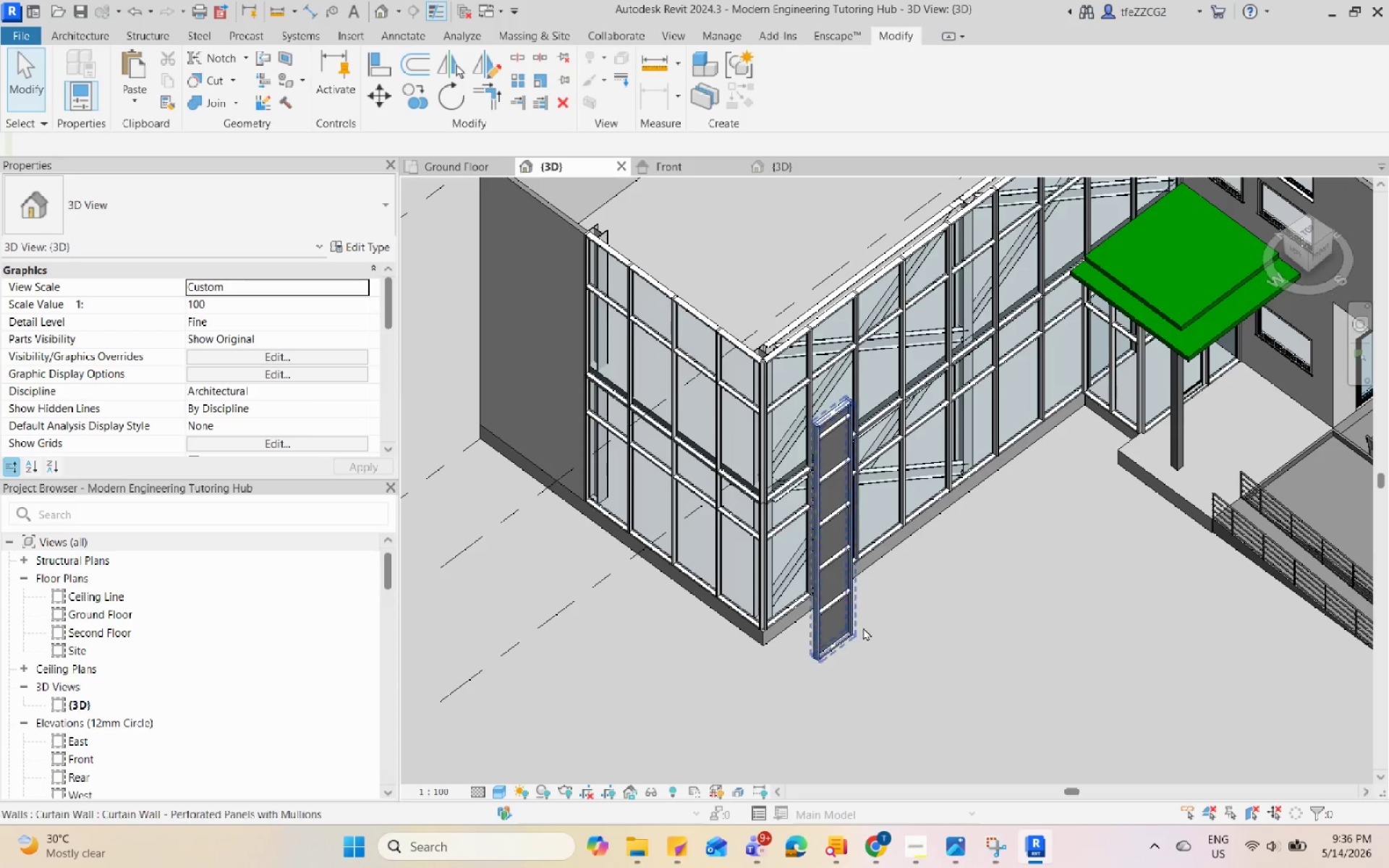 
hold_key(key=ShiftLeft, duration=0.84)
 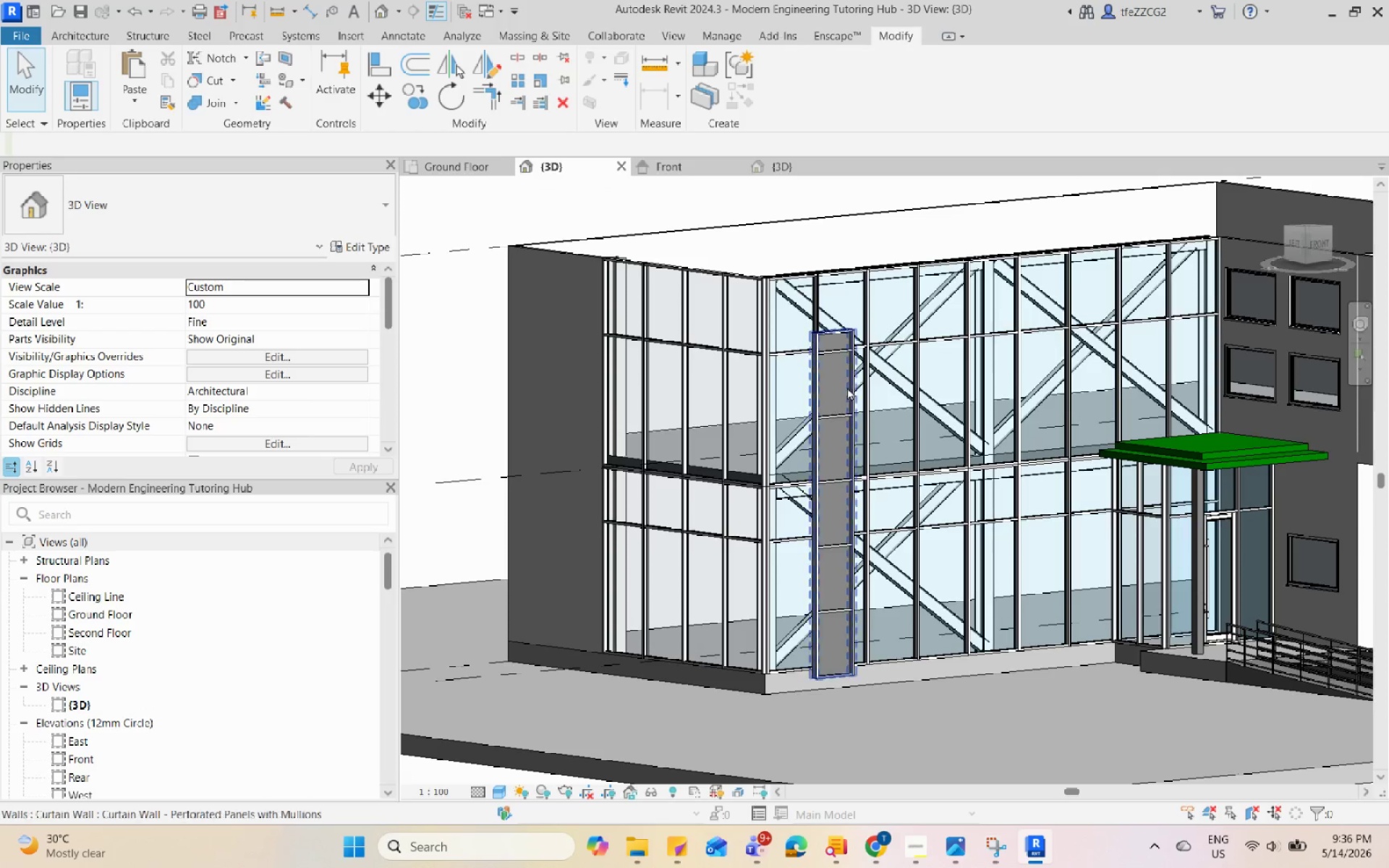 
left_click([847, 387])
 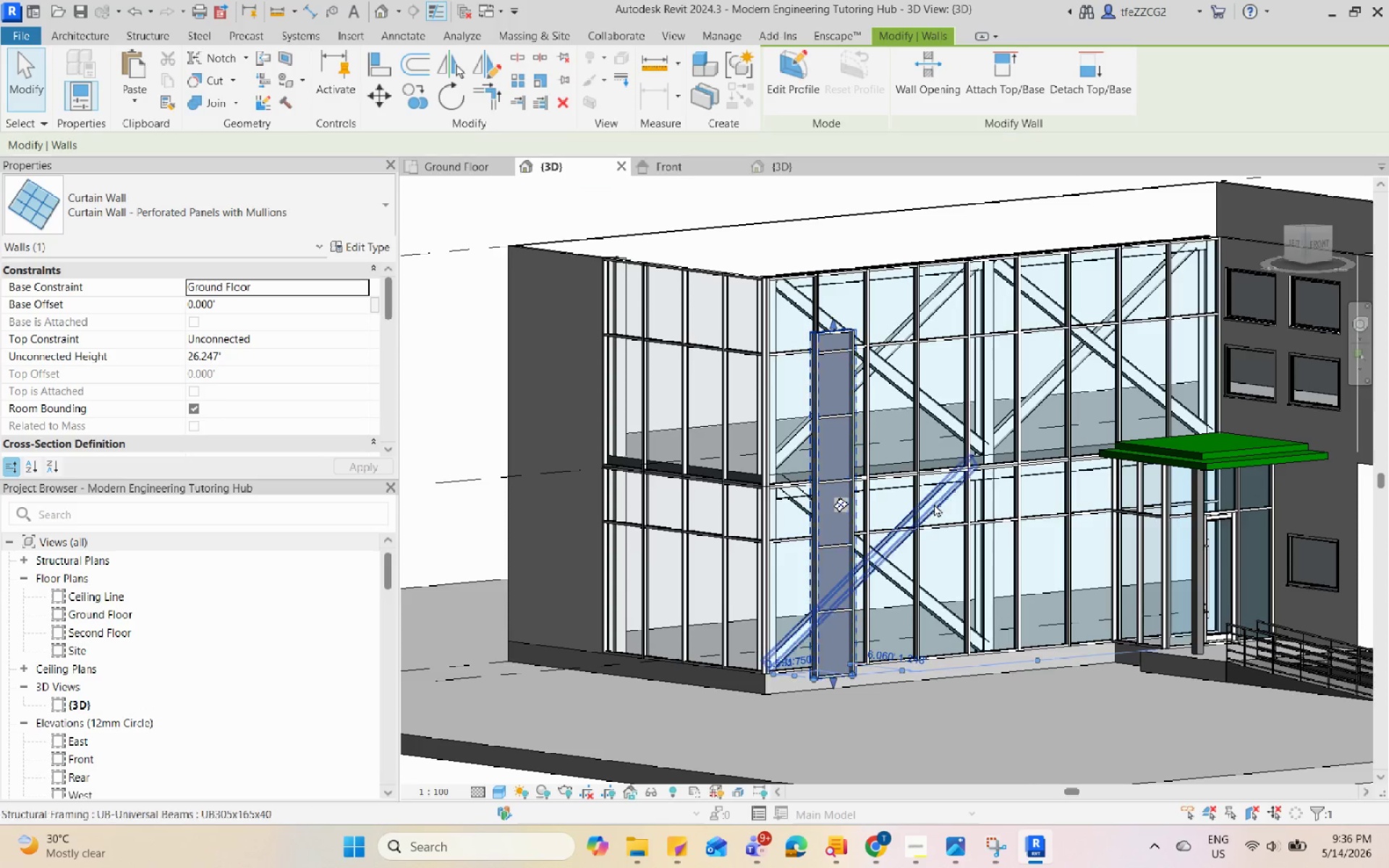 
hold_key(key=ShiftLeft, duration=0.78)
 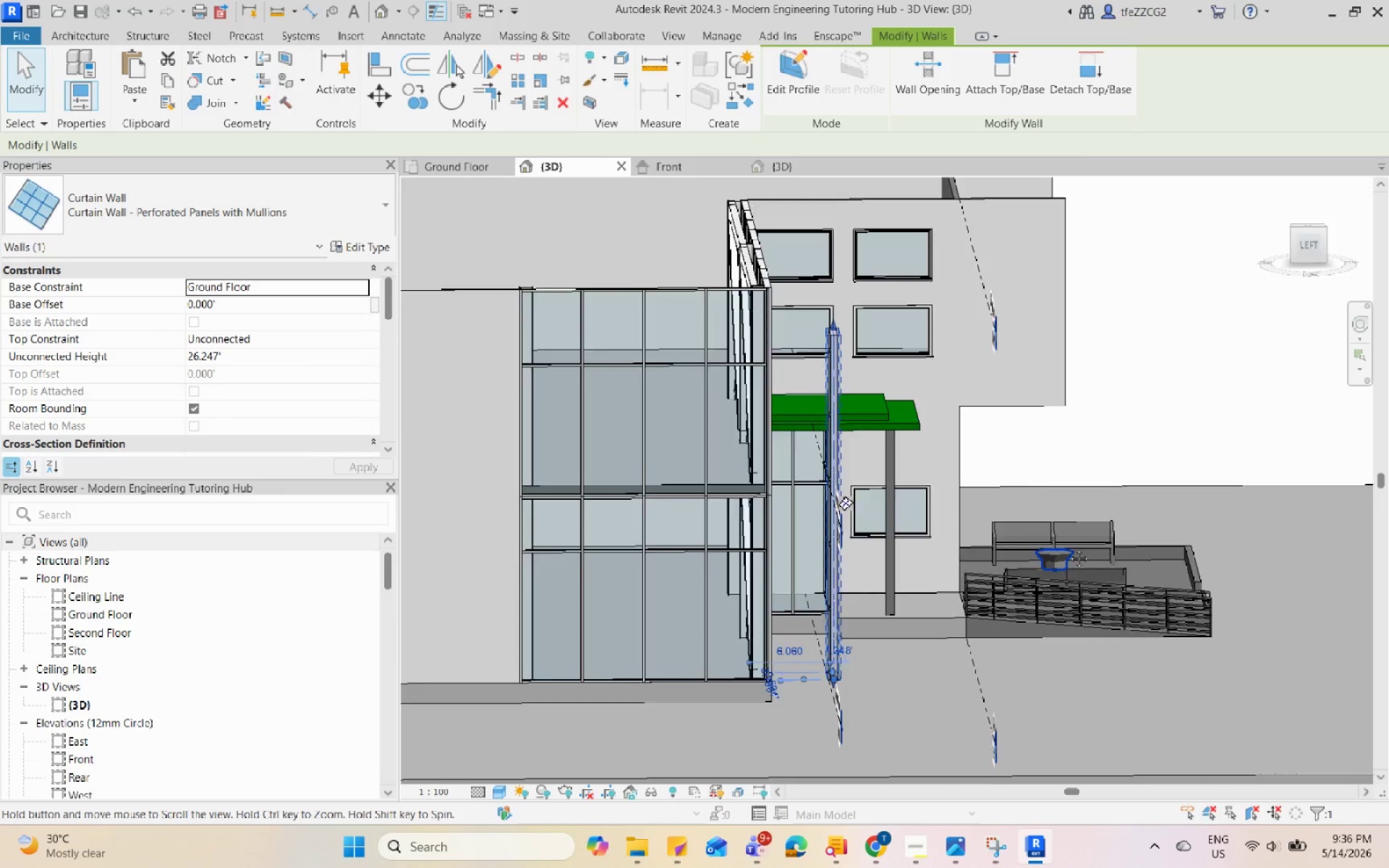 
hold_key(key=ShiftLeft, duration=0.78)
 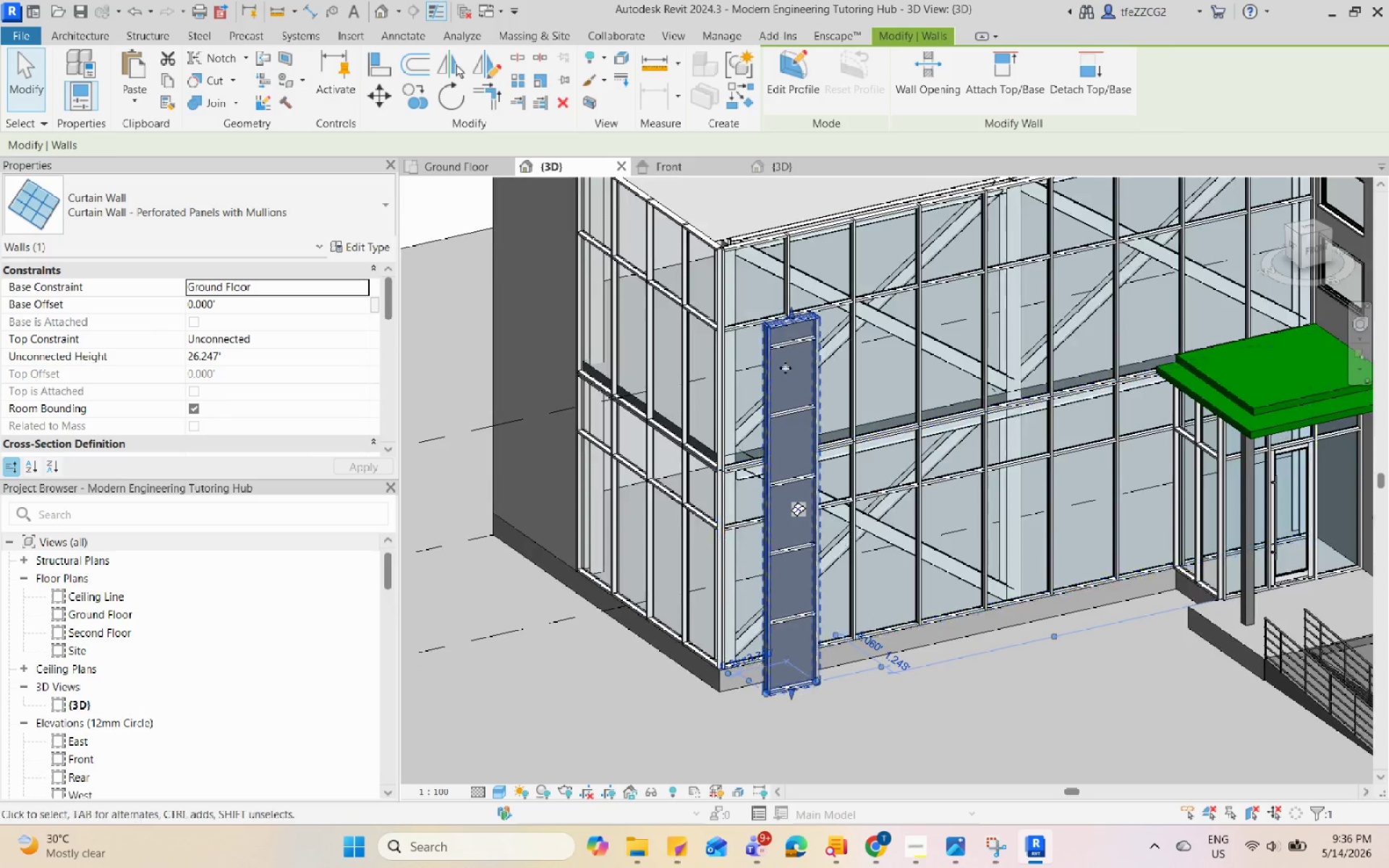 
scroll: coordinate [1063, 554], scroll_direction: up, amount: 1.0
 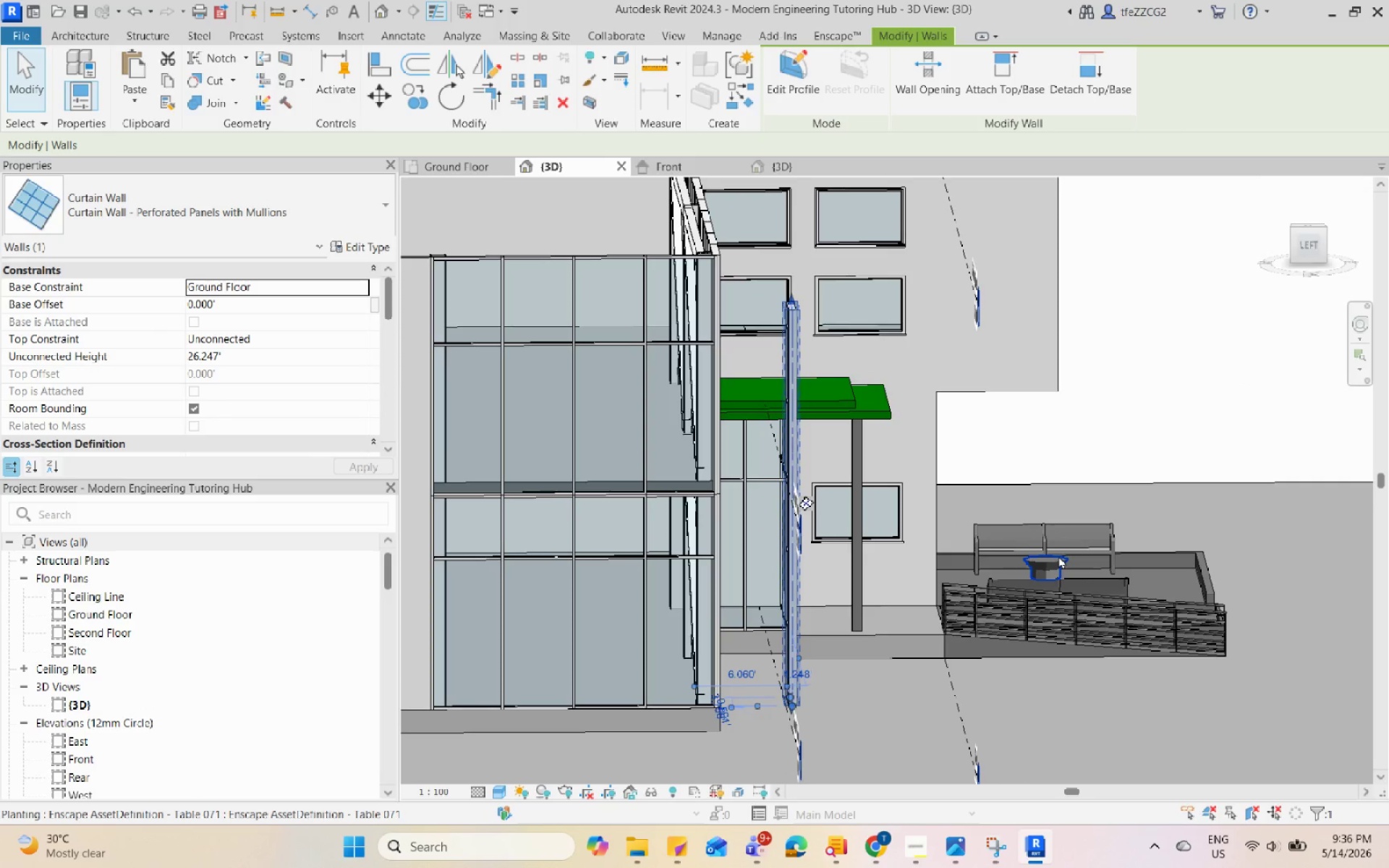 
scroll: coordinate [1053, 491], scroll_direction: down, amount: 2.0
 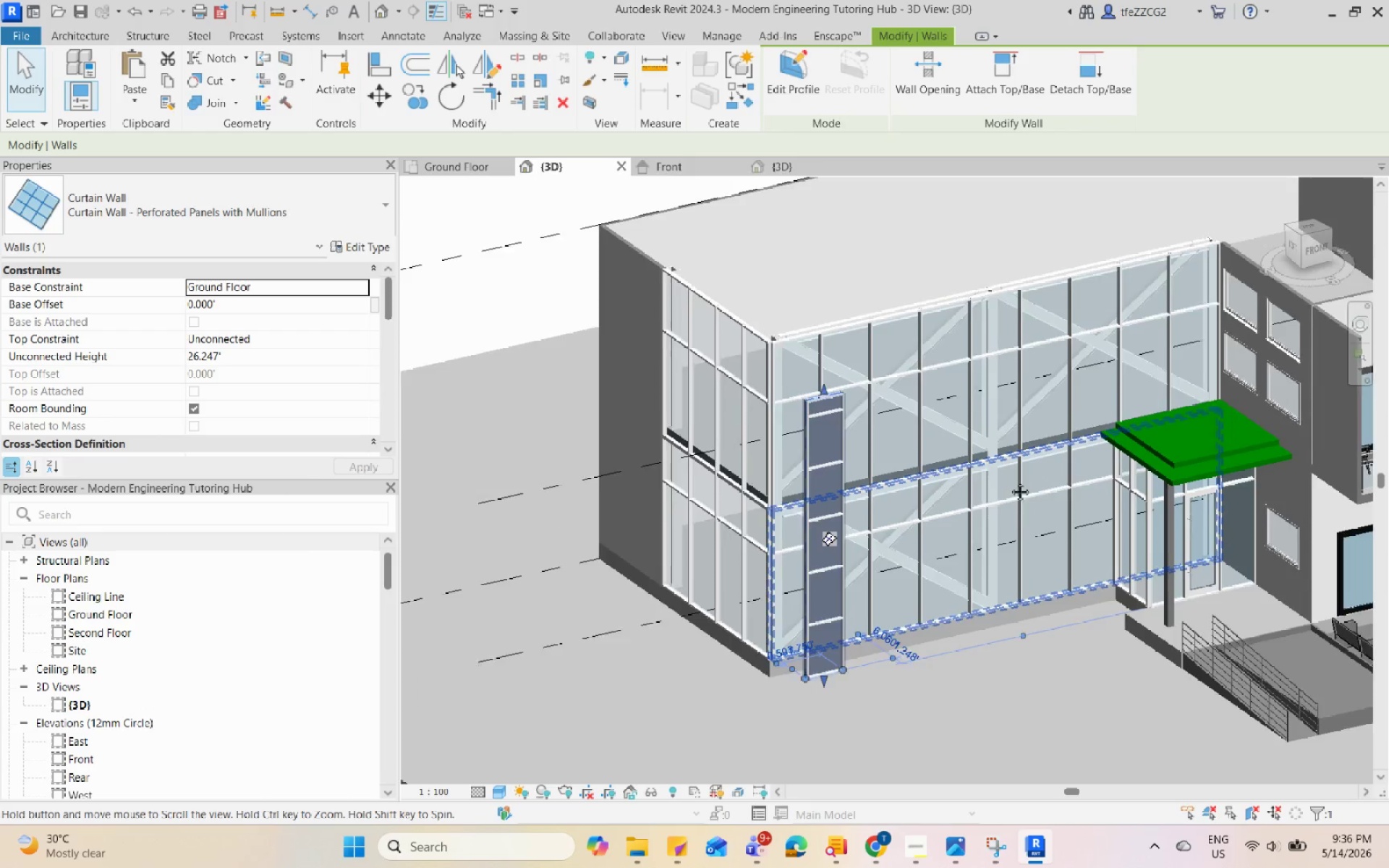 
double_click([850, 503])
 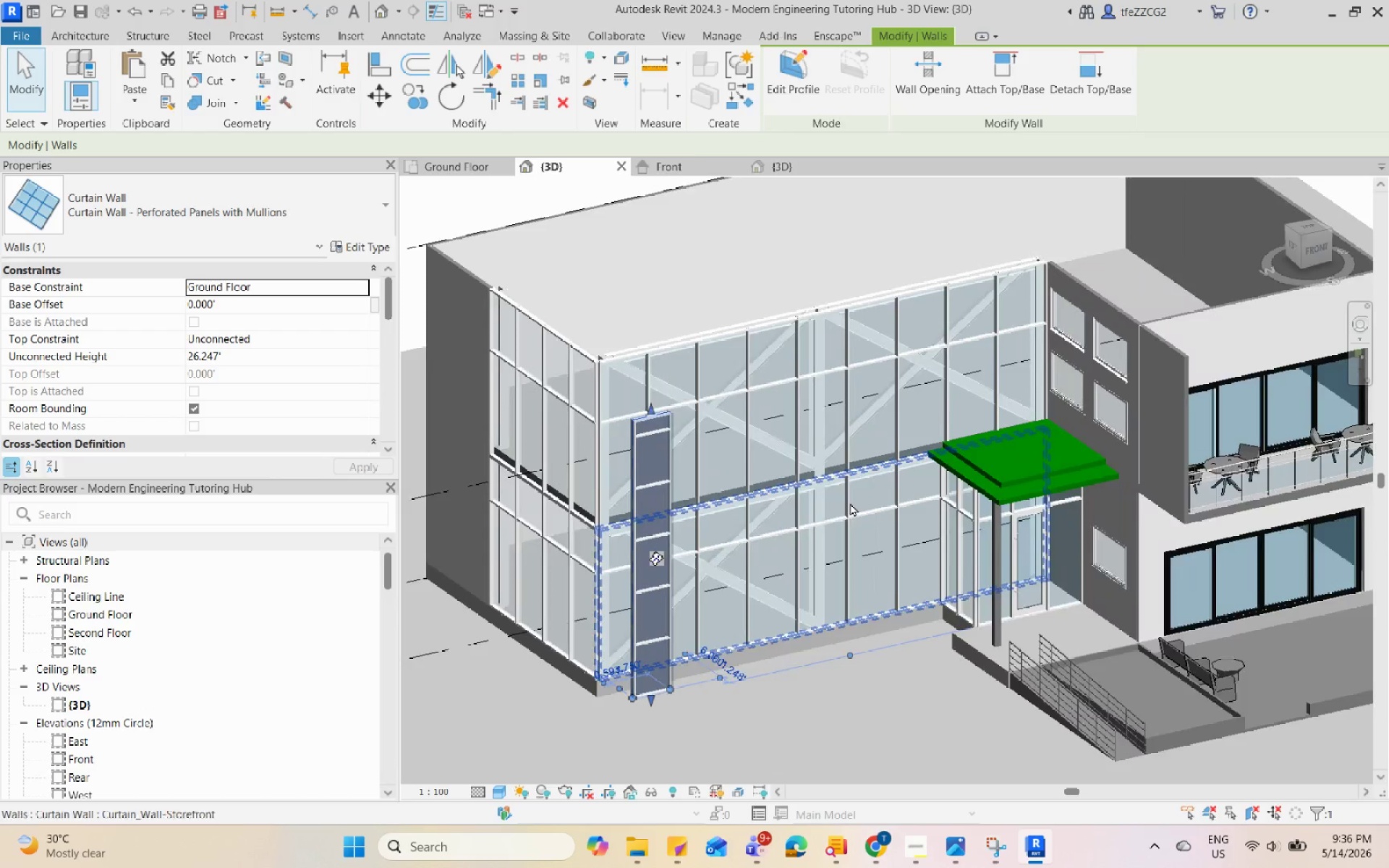 
scroll: coordinate [938, 575], scroll_direction: up, amount: 12.0
 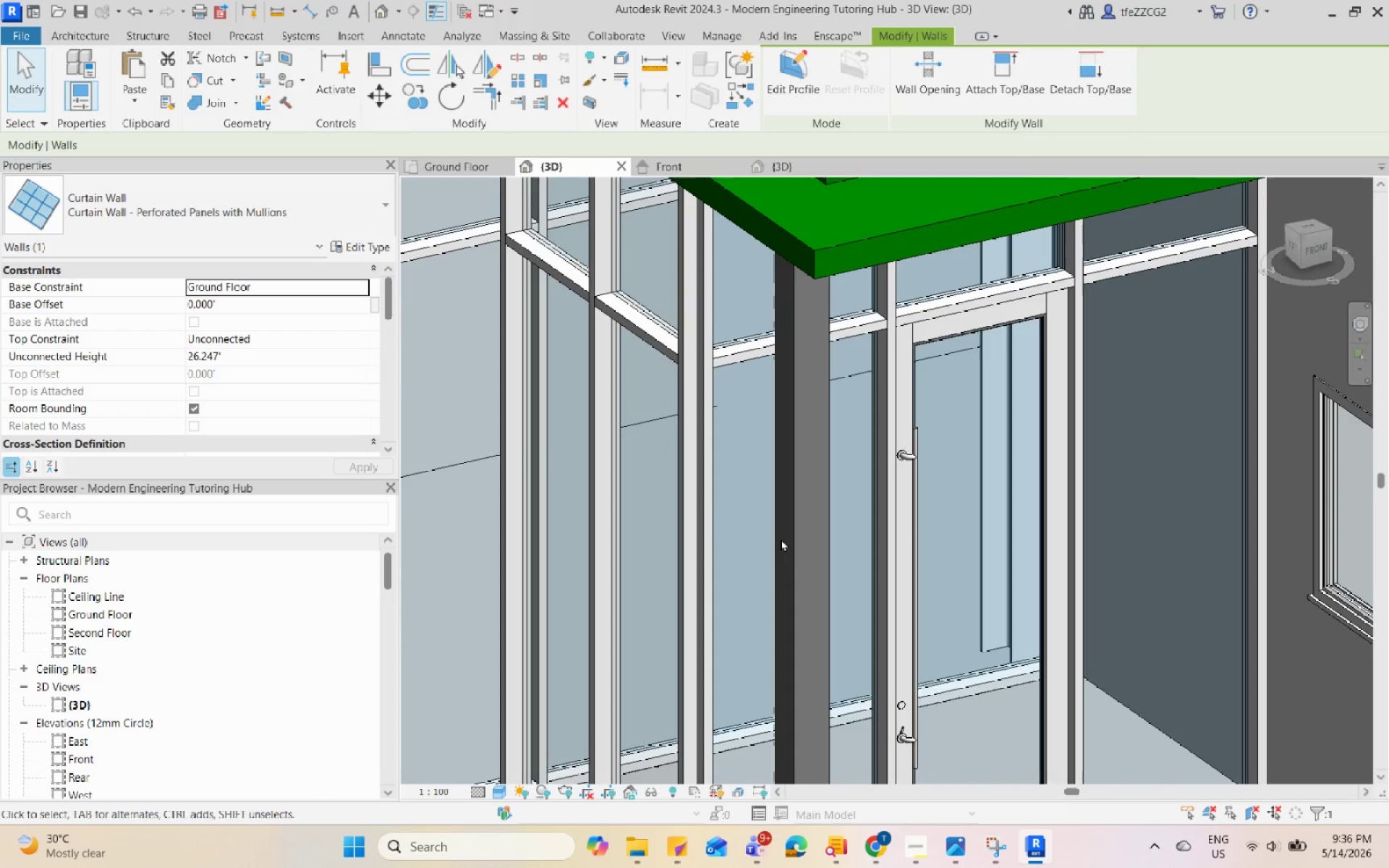 
scroll: coordinate [925, 504], scroll_direction: down, amount: 10.0
 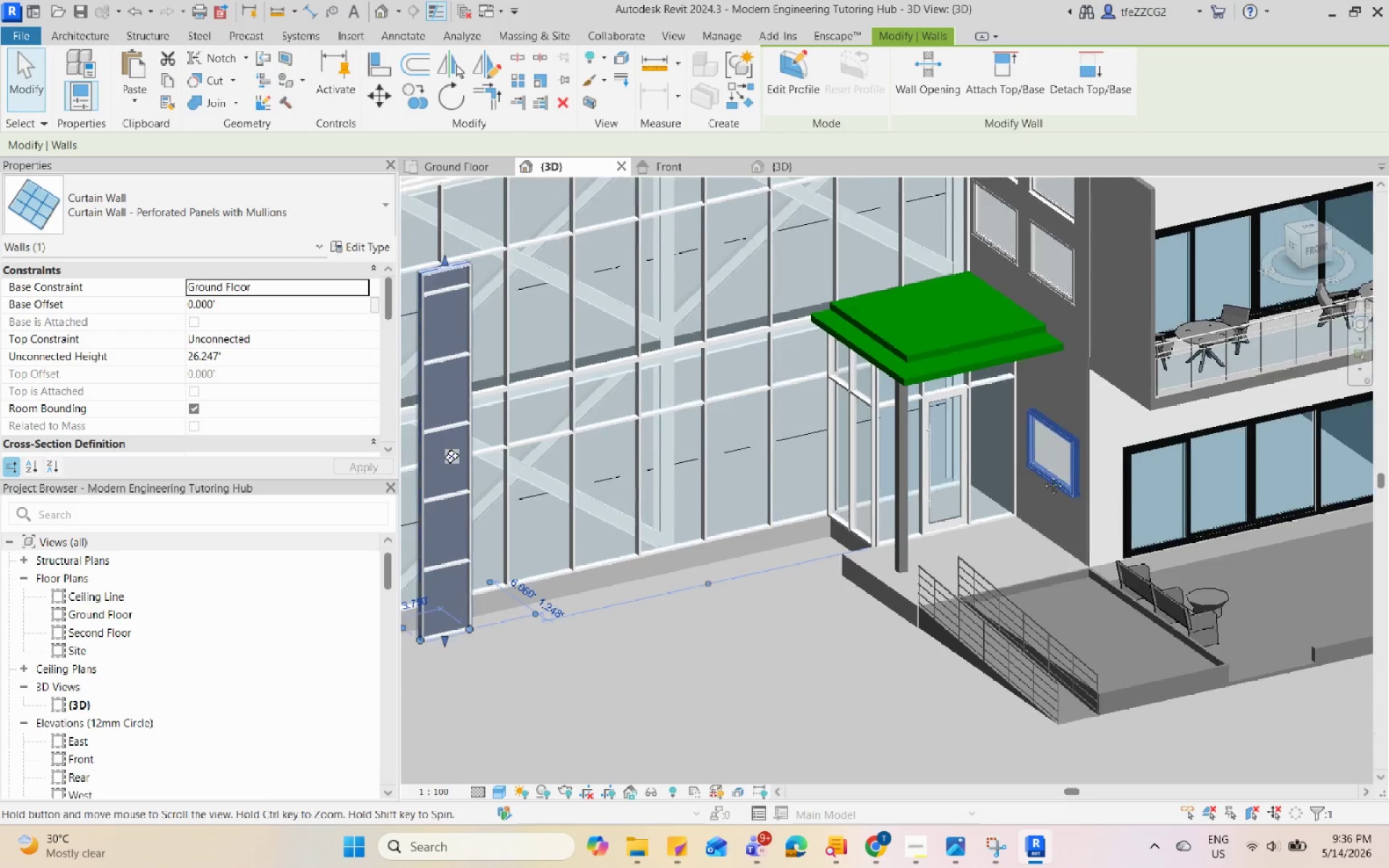 
scroll: coordinate [1046, 473], scroll_direction: up, amount: 1.0
 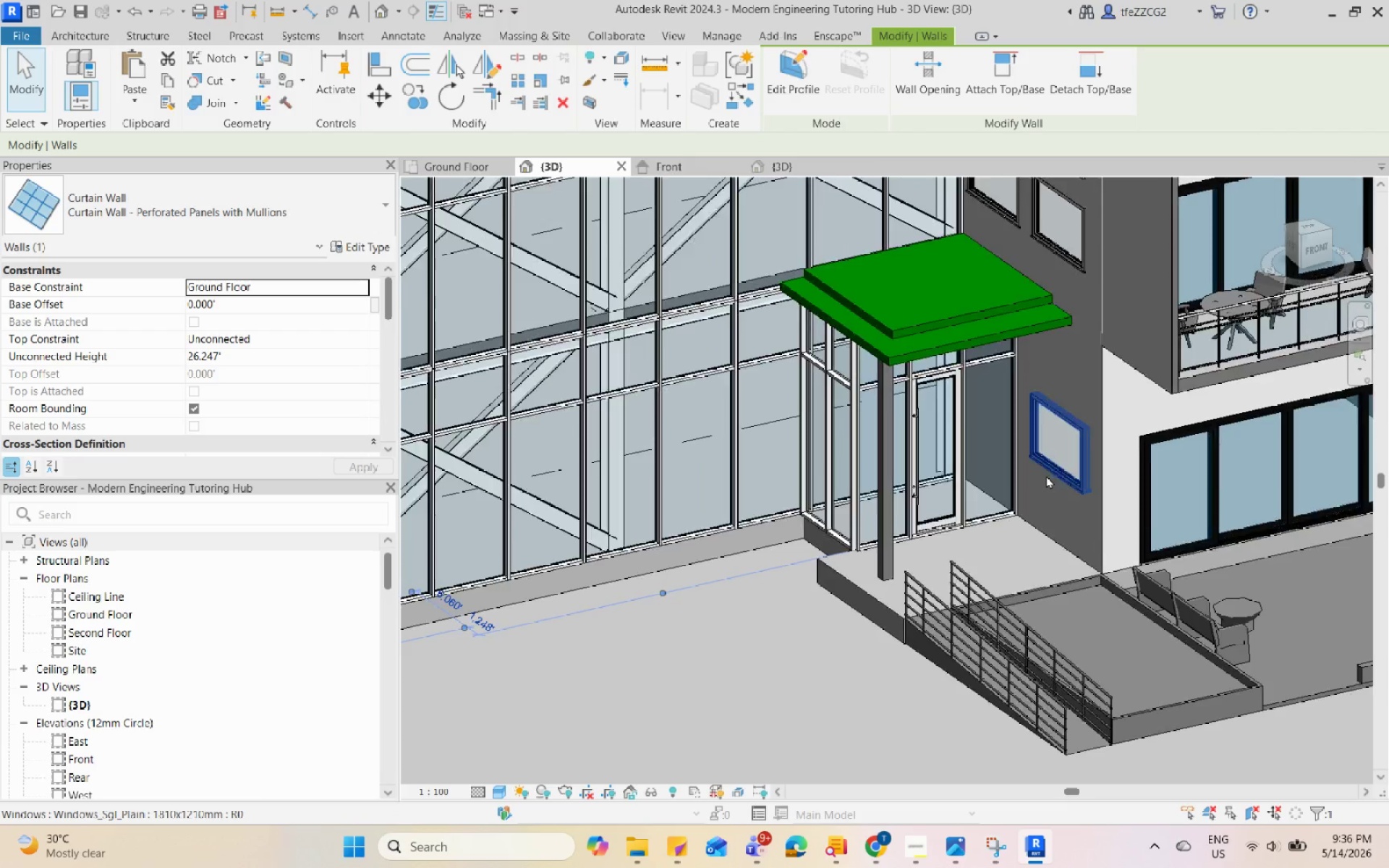 
scroll: coordinate [1046, 477], scroll_direction: down, amount: 2.0
 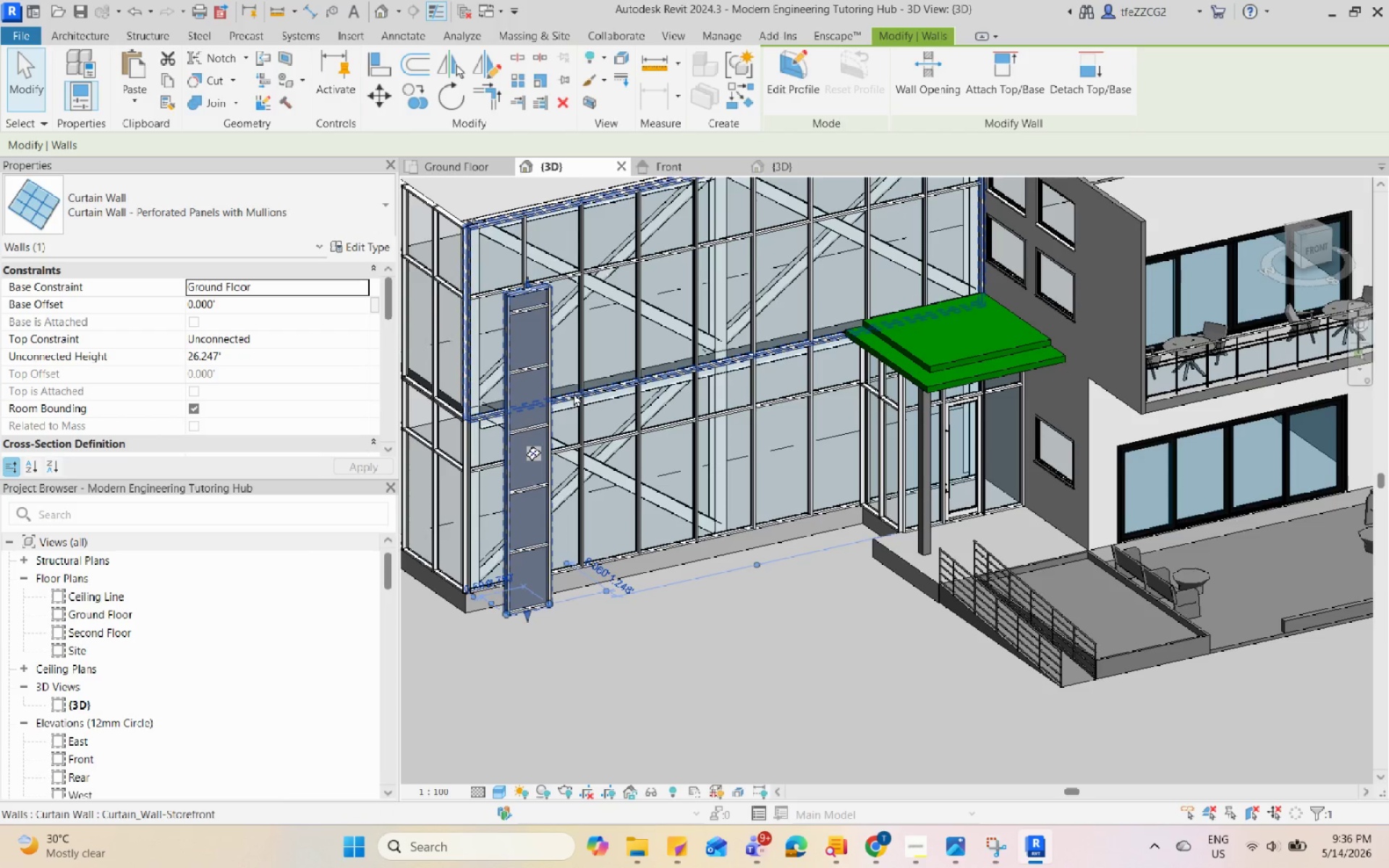 
scroll: coordinate [827, 409], scroll_direction: up, amount: 8.0
 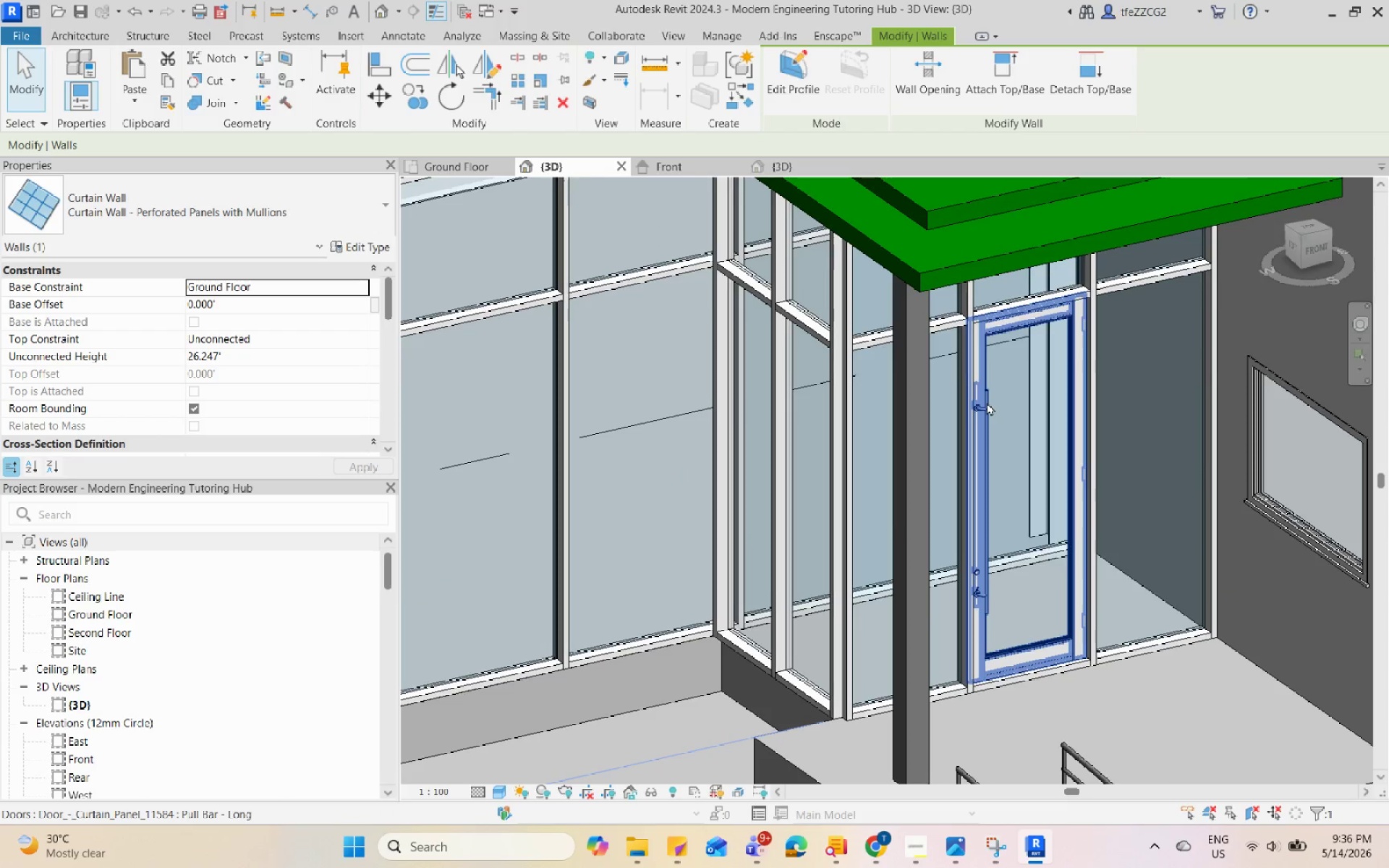 
left_click([987, 402])
 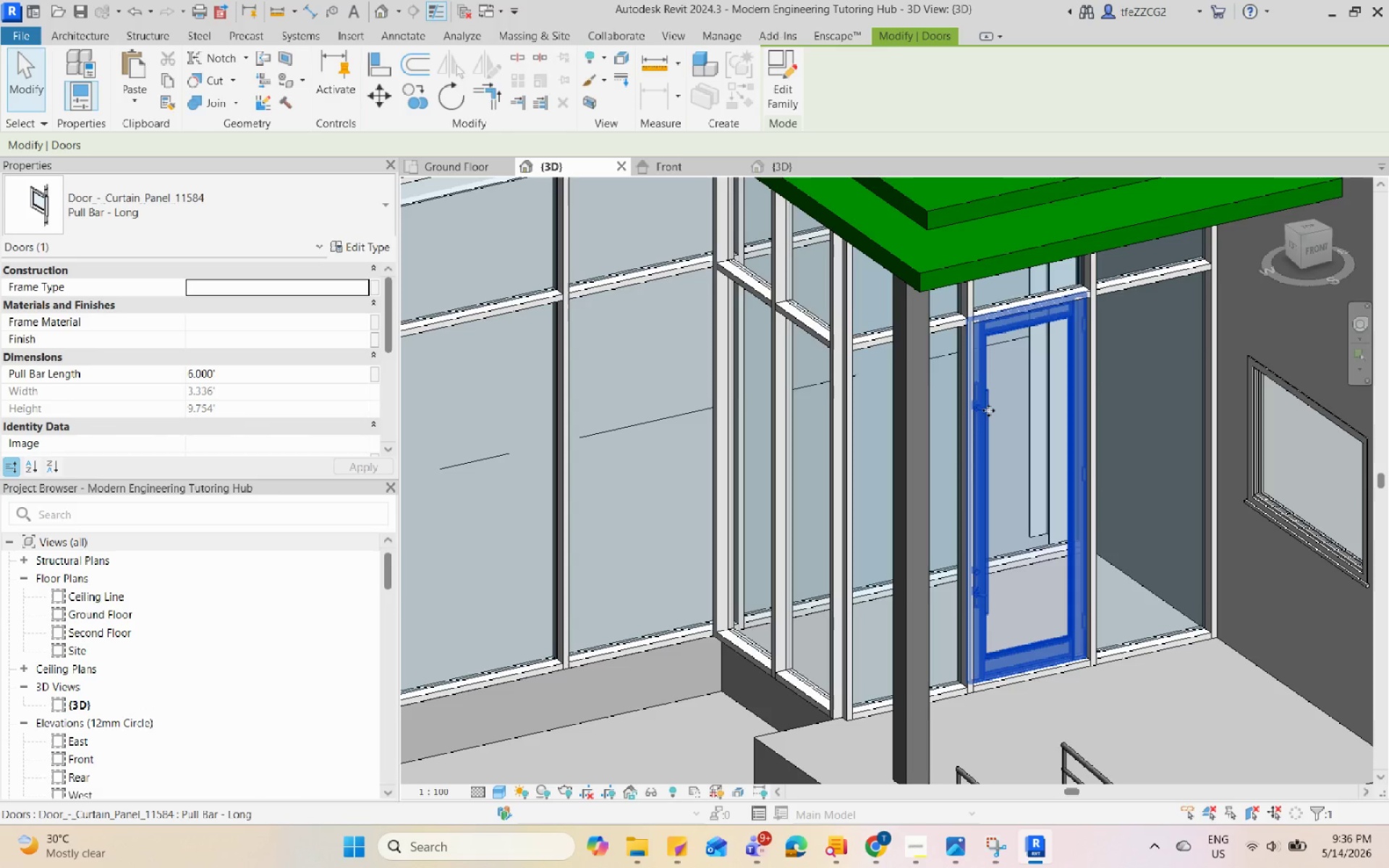 
scroll: coordinate [988, 410], scroll_direction: down, amount: 9.0
 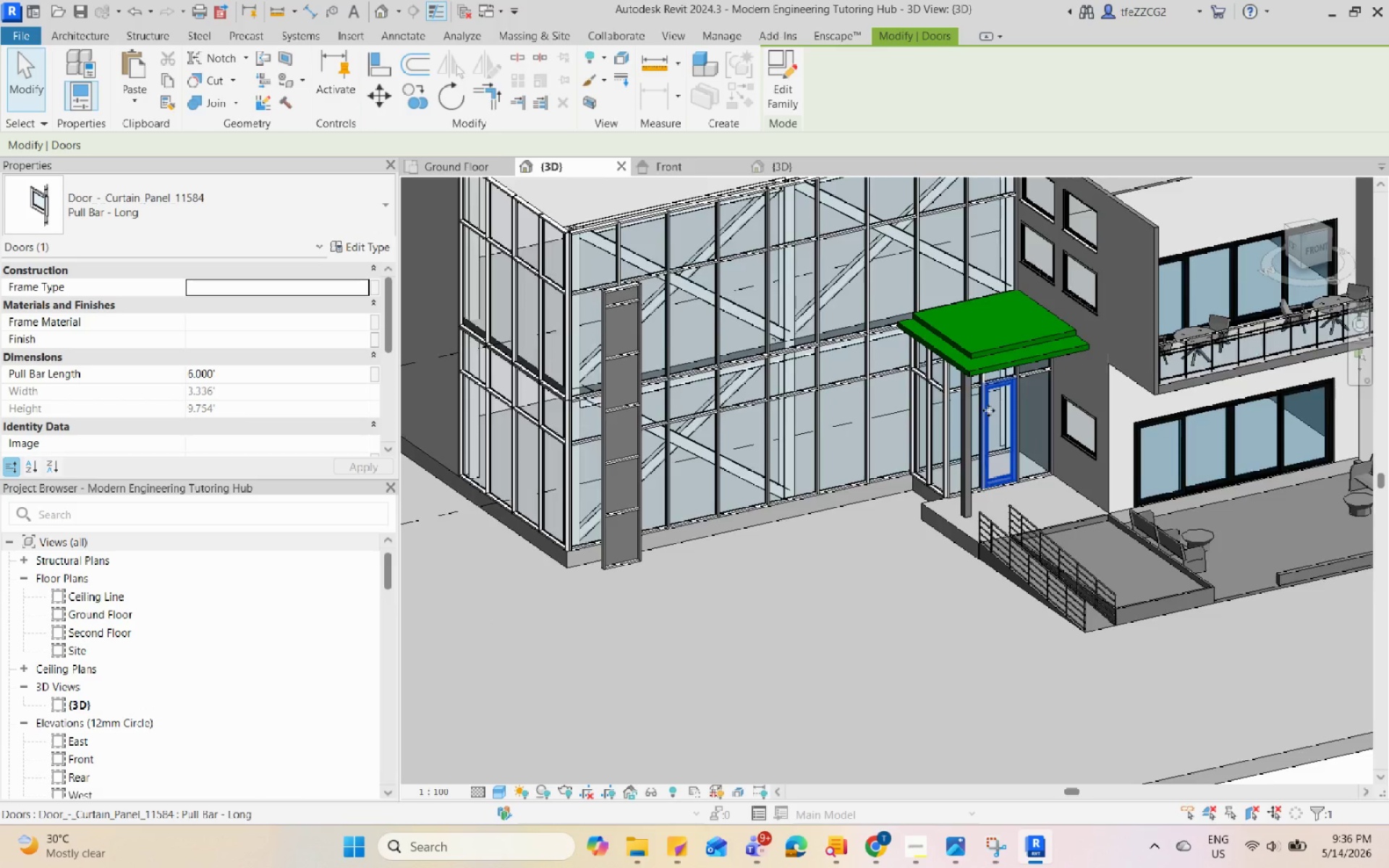 
scroll: coordinate [883, 584], scroll_direction: up, amount: 14.0
 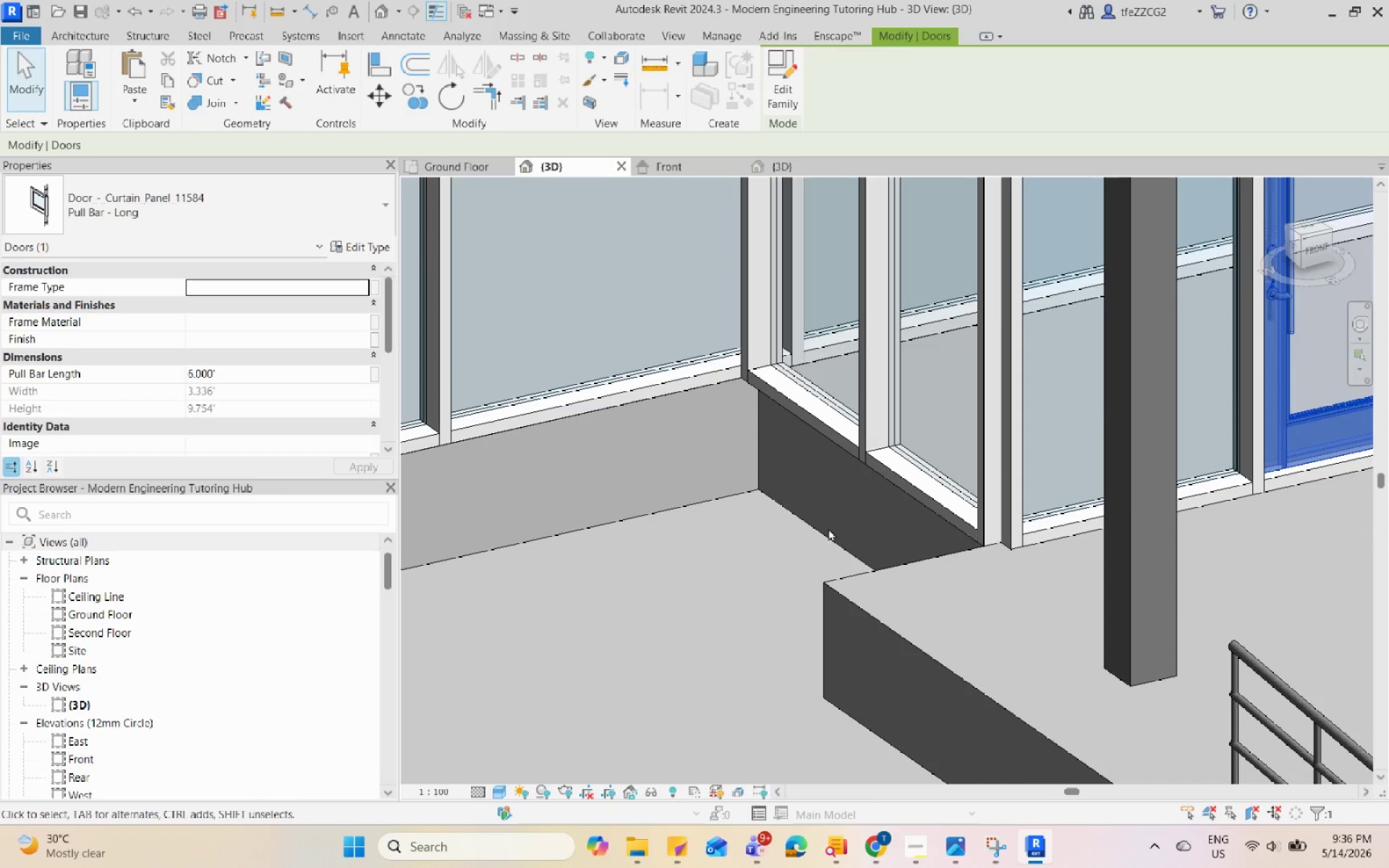 
left_click([823, 530])
 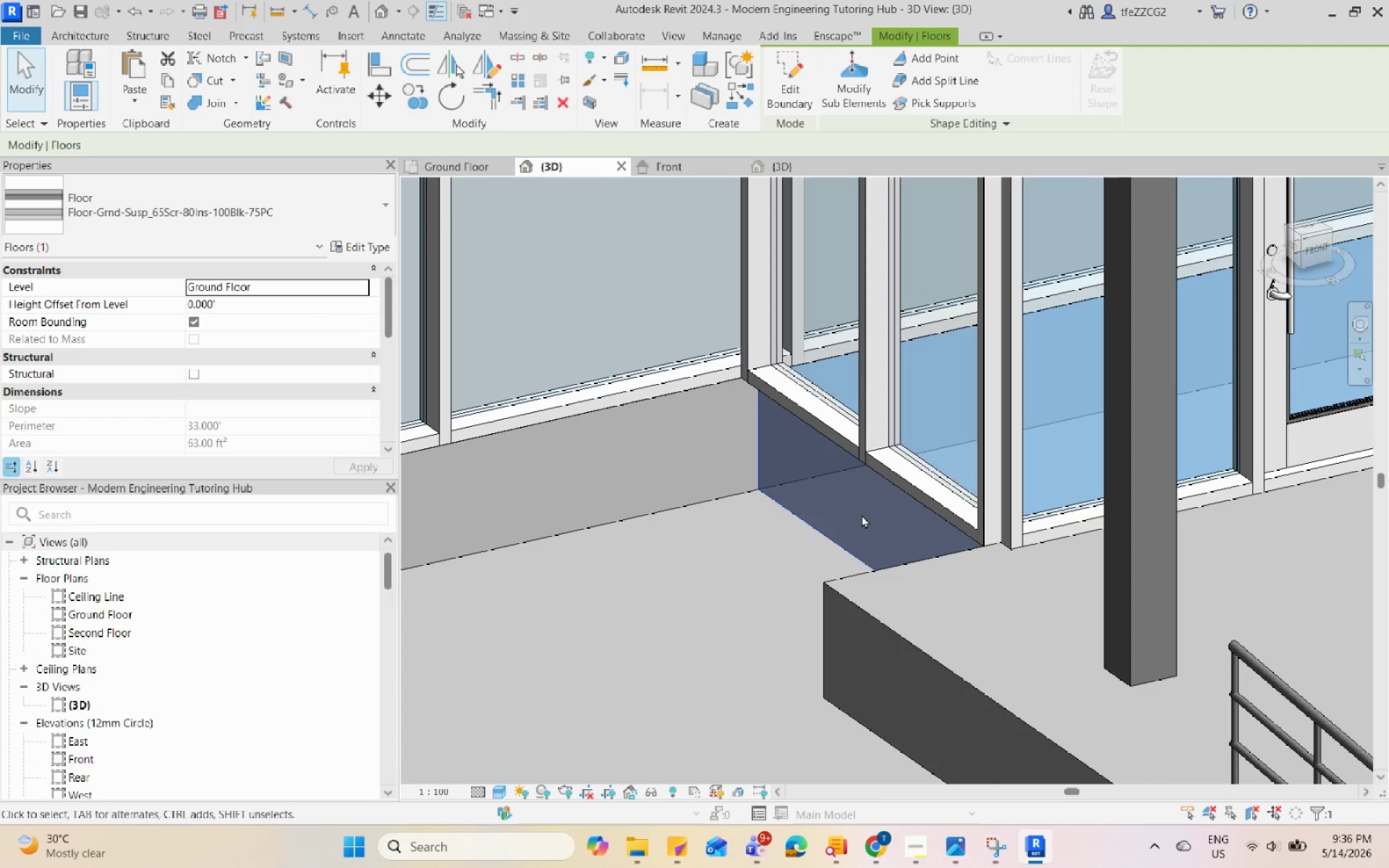 
left_click([872, 488])
 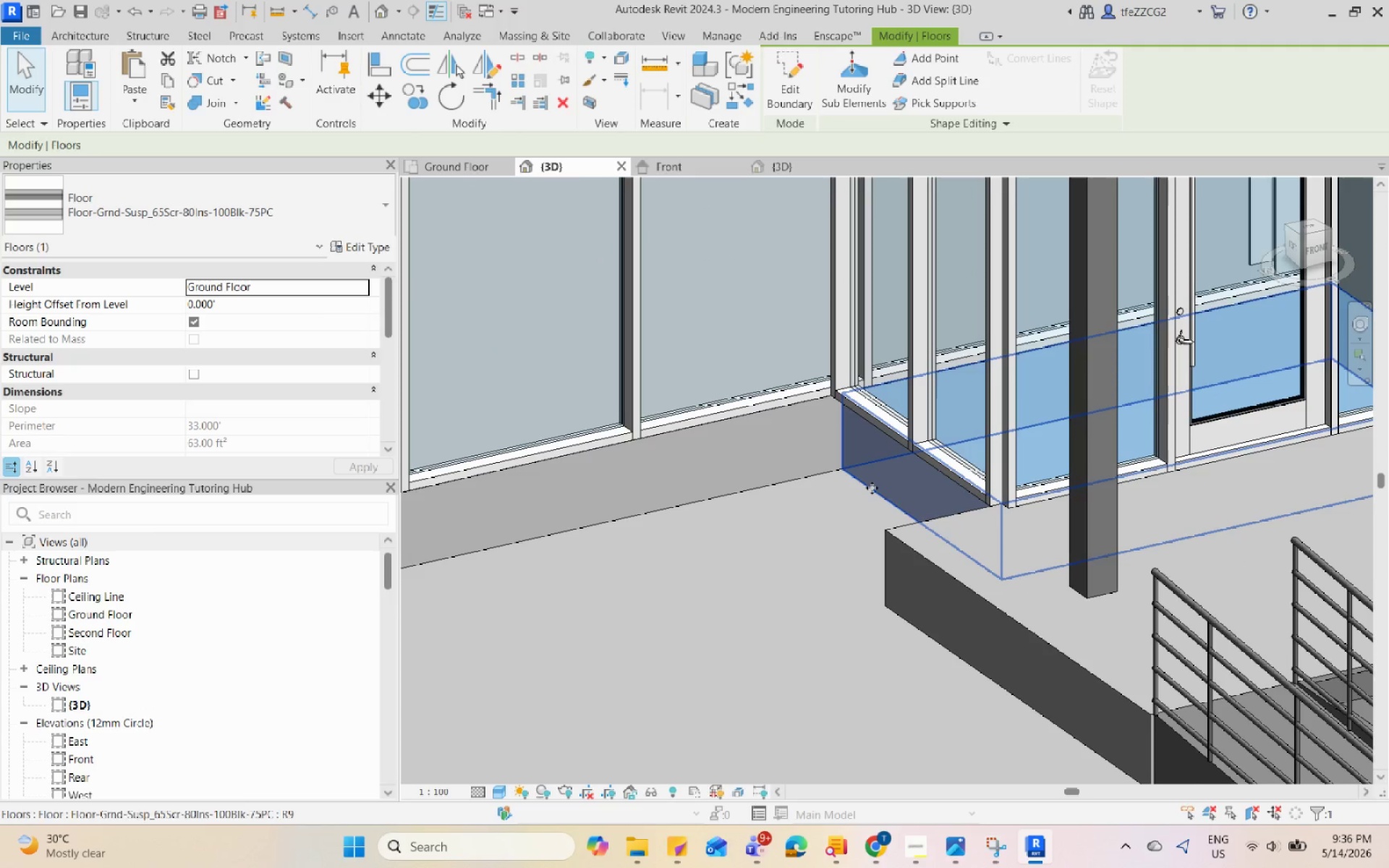 
scroll: coordinate [865, 508], scroll_direction: down, amount: 3.0
 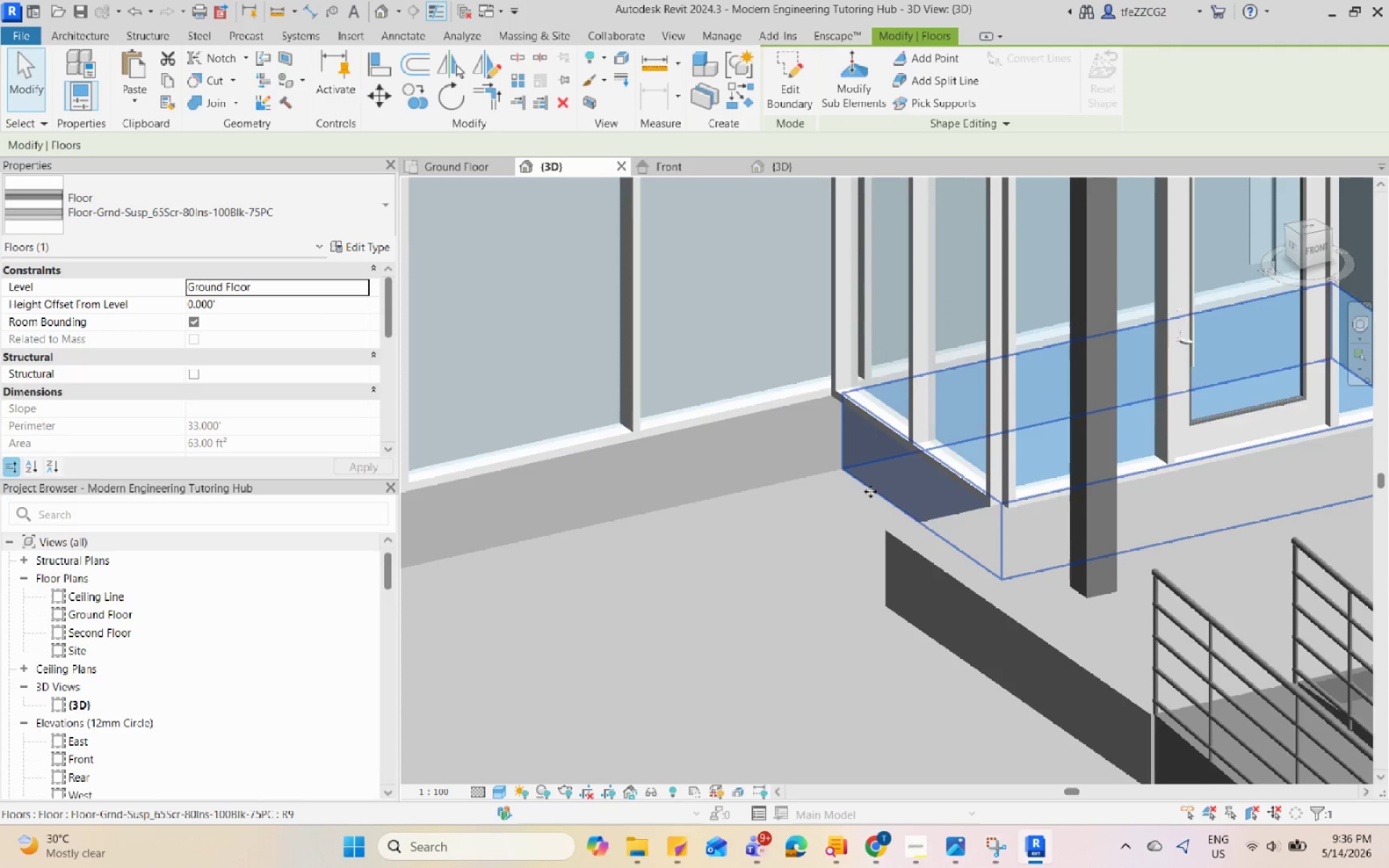 
double_click([872, 488])
 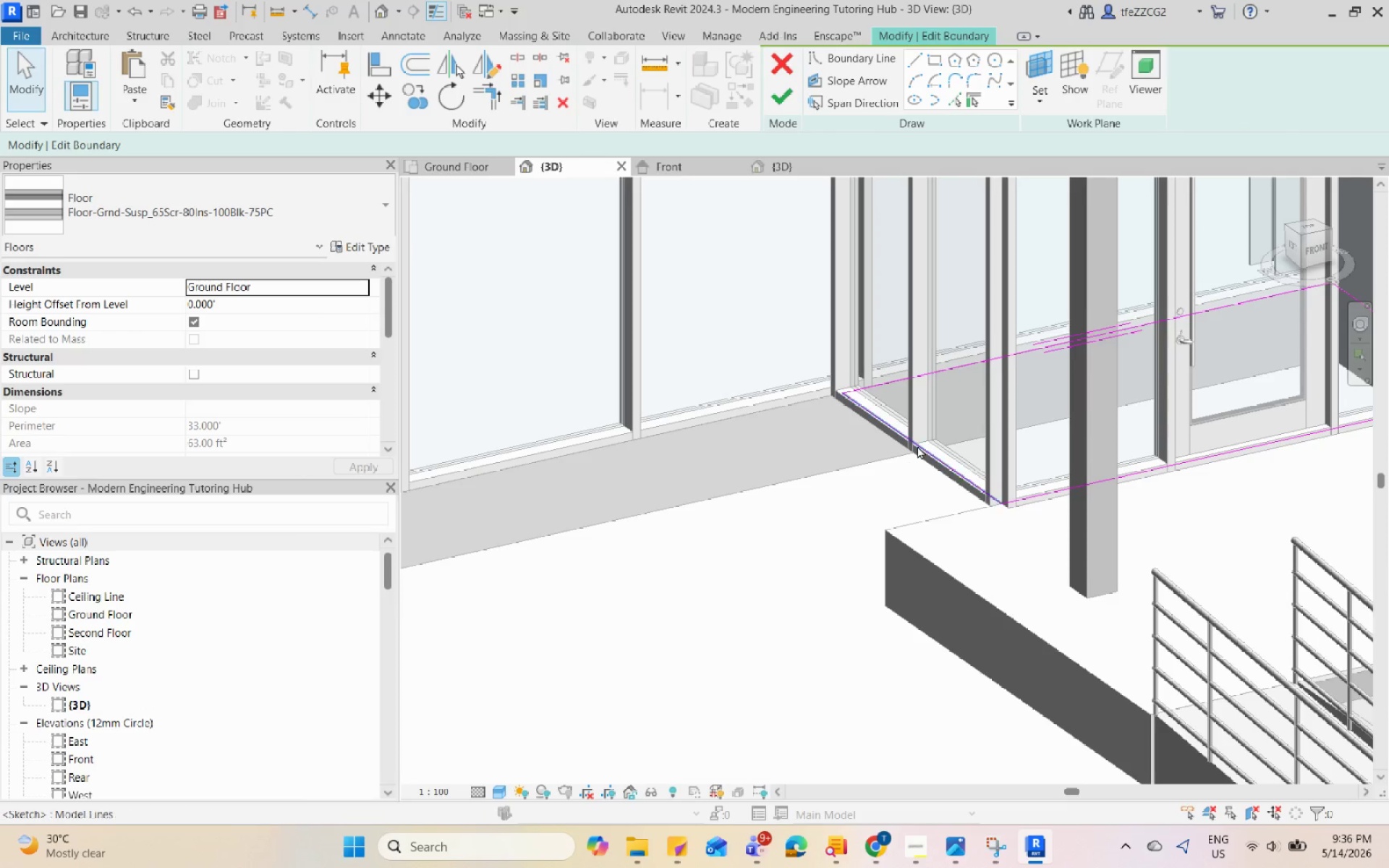 
left_click([917, 446])
 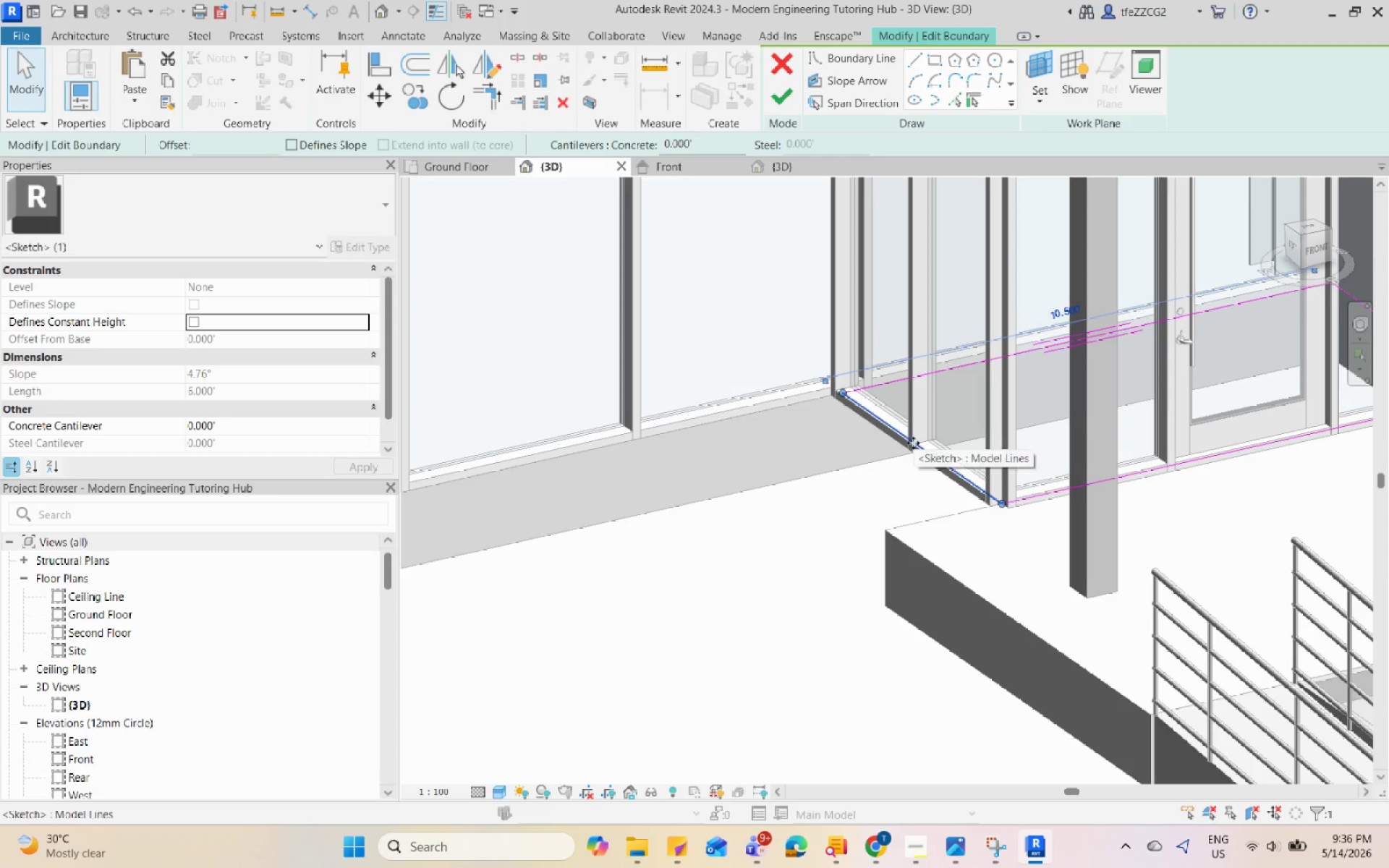 
left_click_drag(start_coordinate=[912, 442], to_coordinate=[894, 444])
 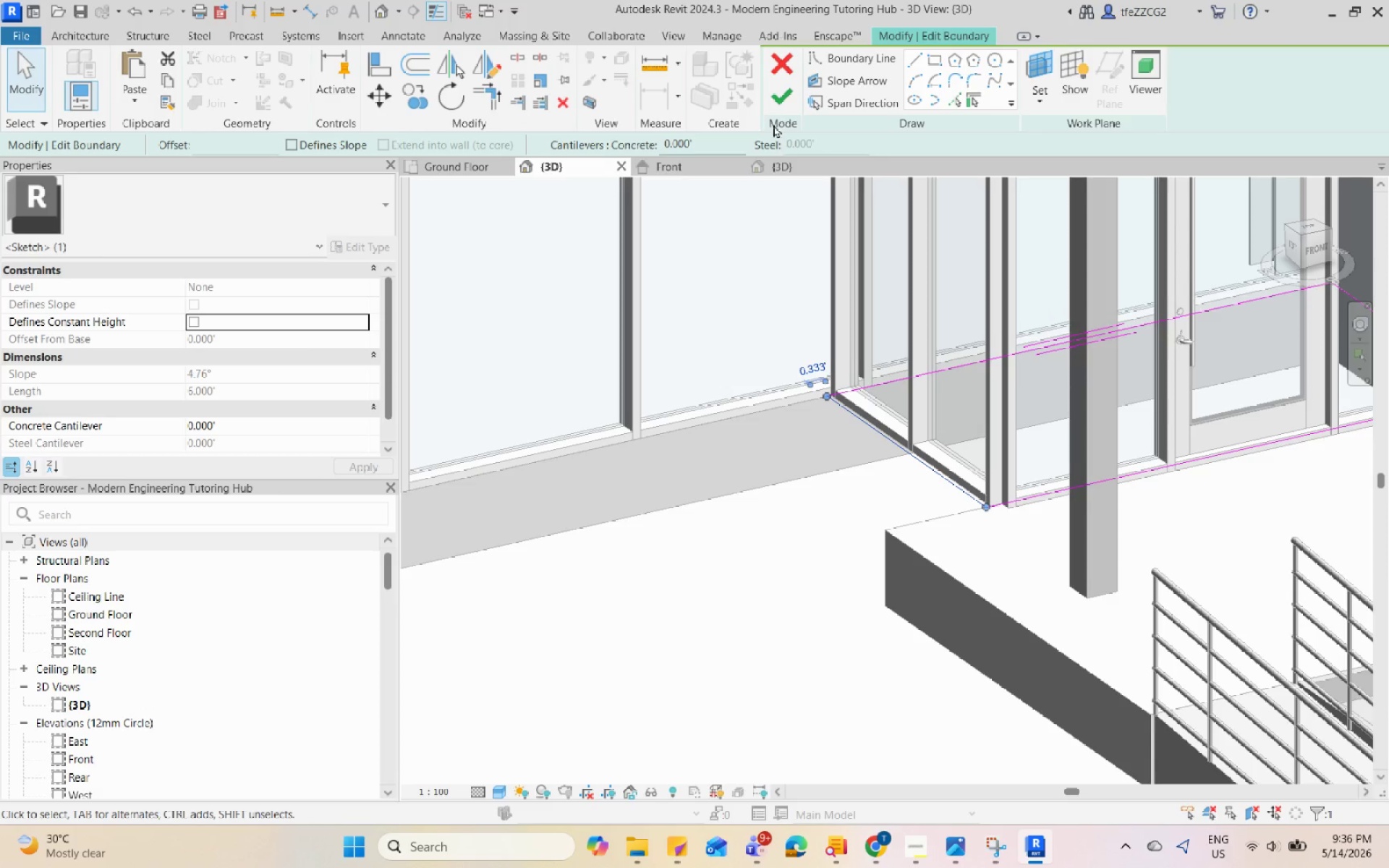 
left_click([780, 101])
 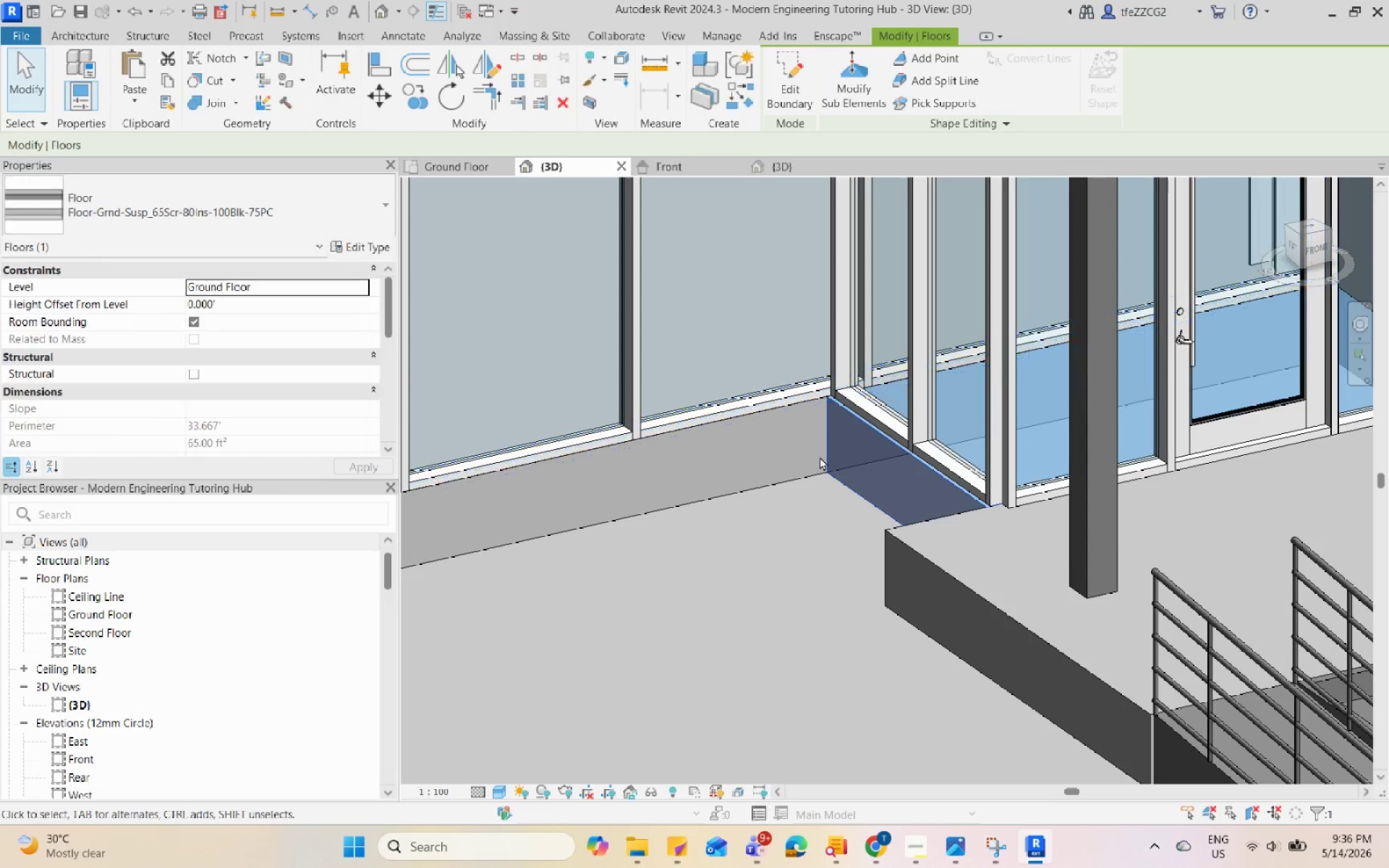 
scroll: coordinate [865, 459], scroll_direction: down, amount: 3.0
 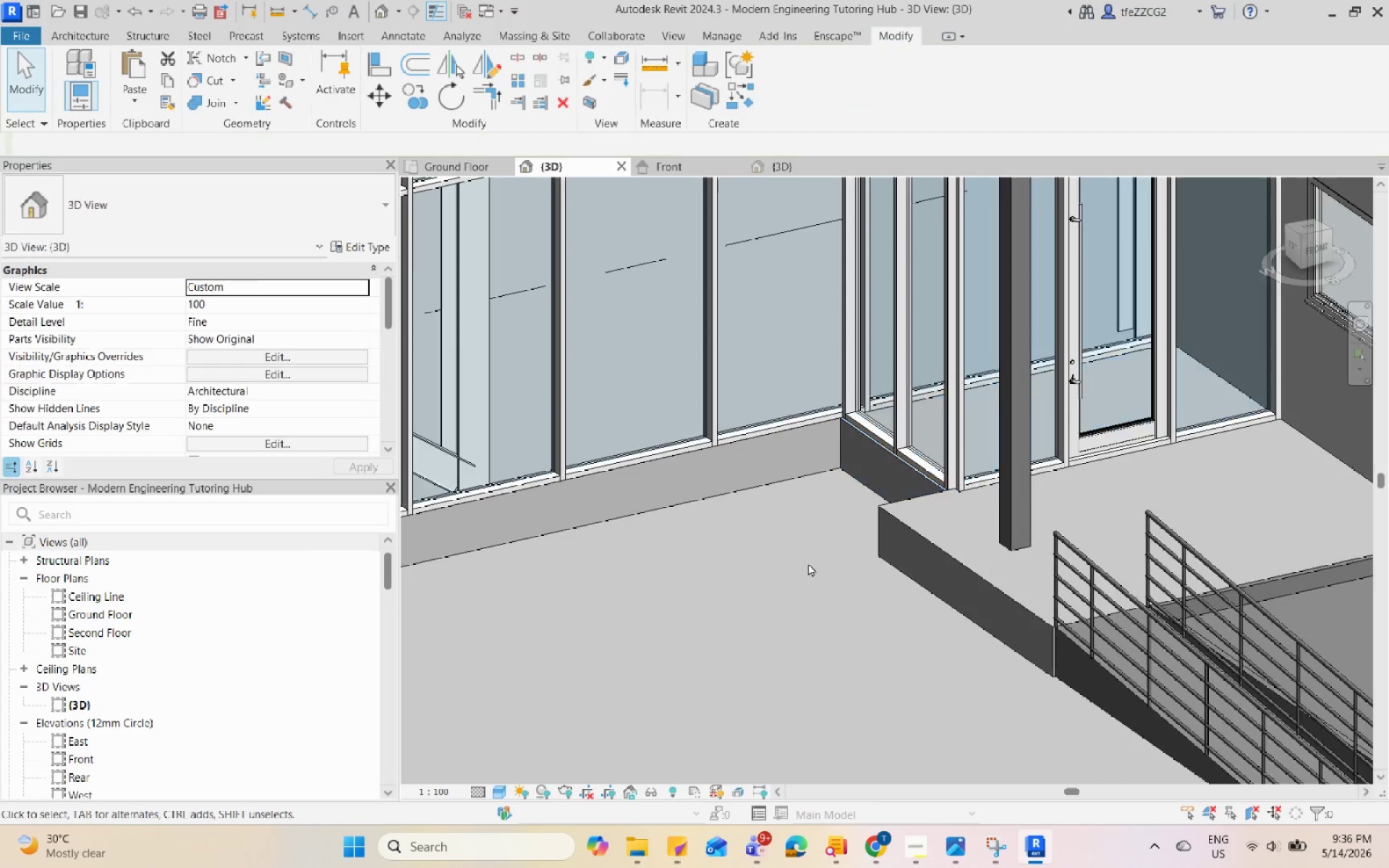 
left_click([664, 422])
 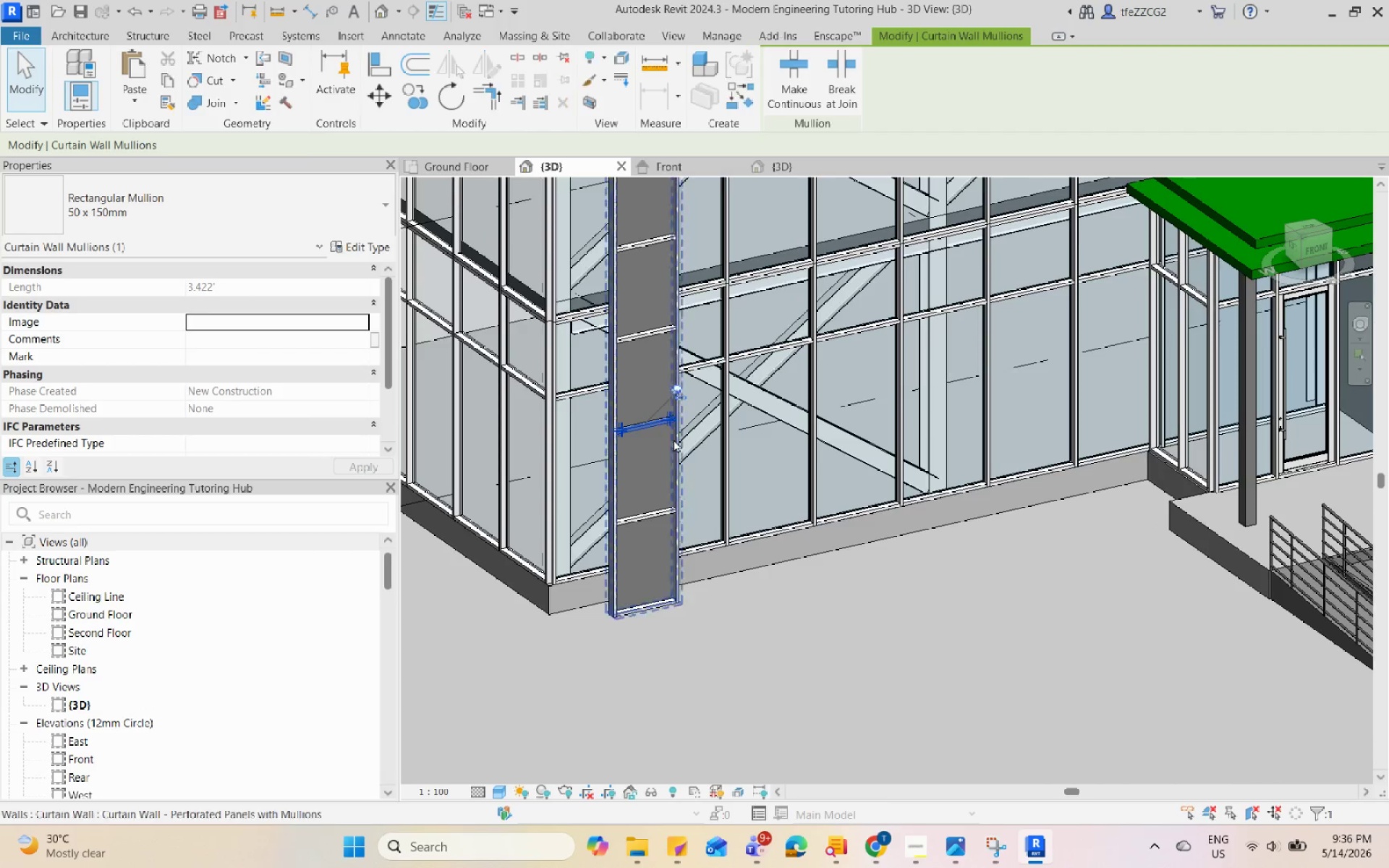 
scroll: coordinate [540, 417], scroll_direction: down, amount: 4.0
 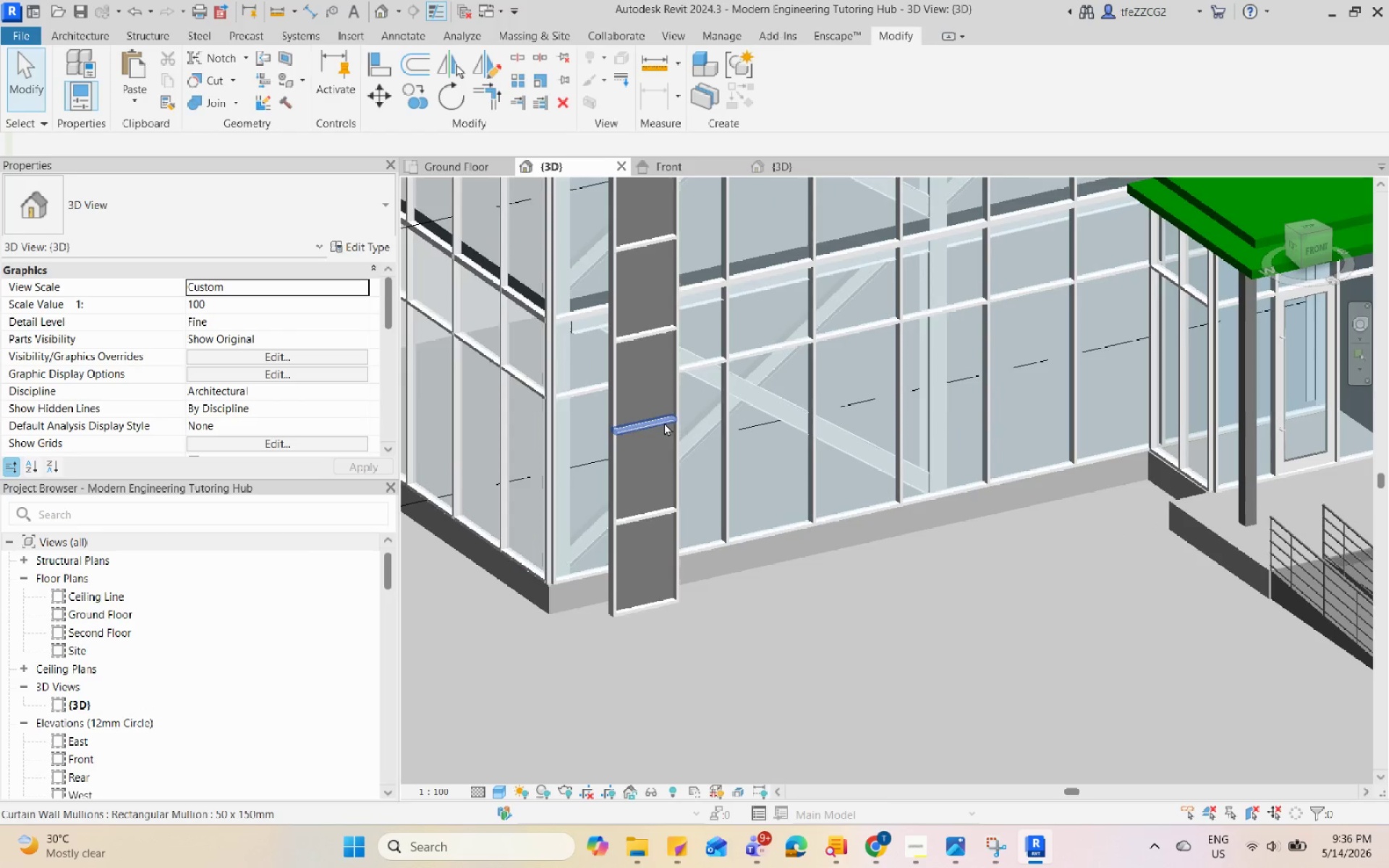 
double_click([679, 461])
 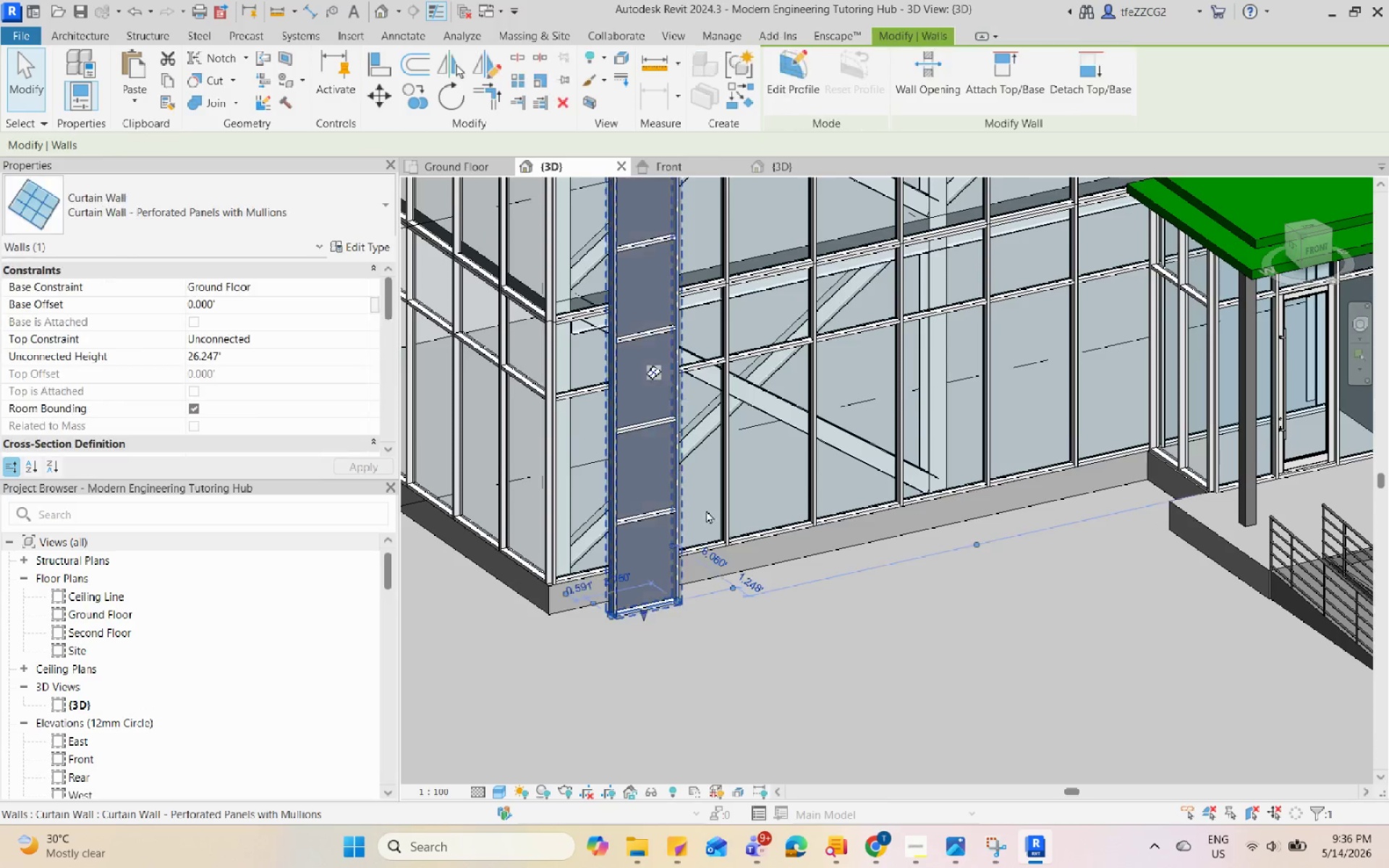 
scroll: coordinate [669, 346], scroll_direction: none, amount: 0.0
 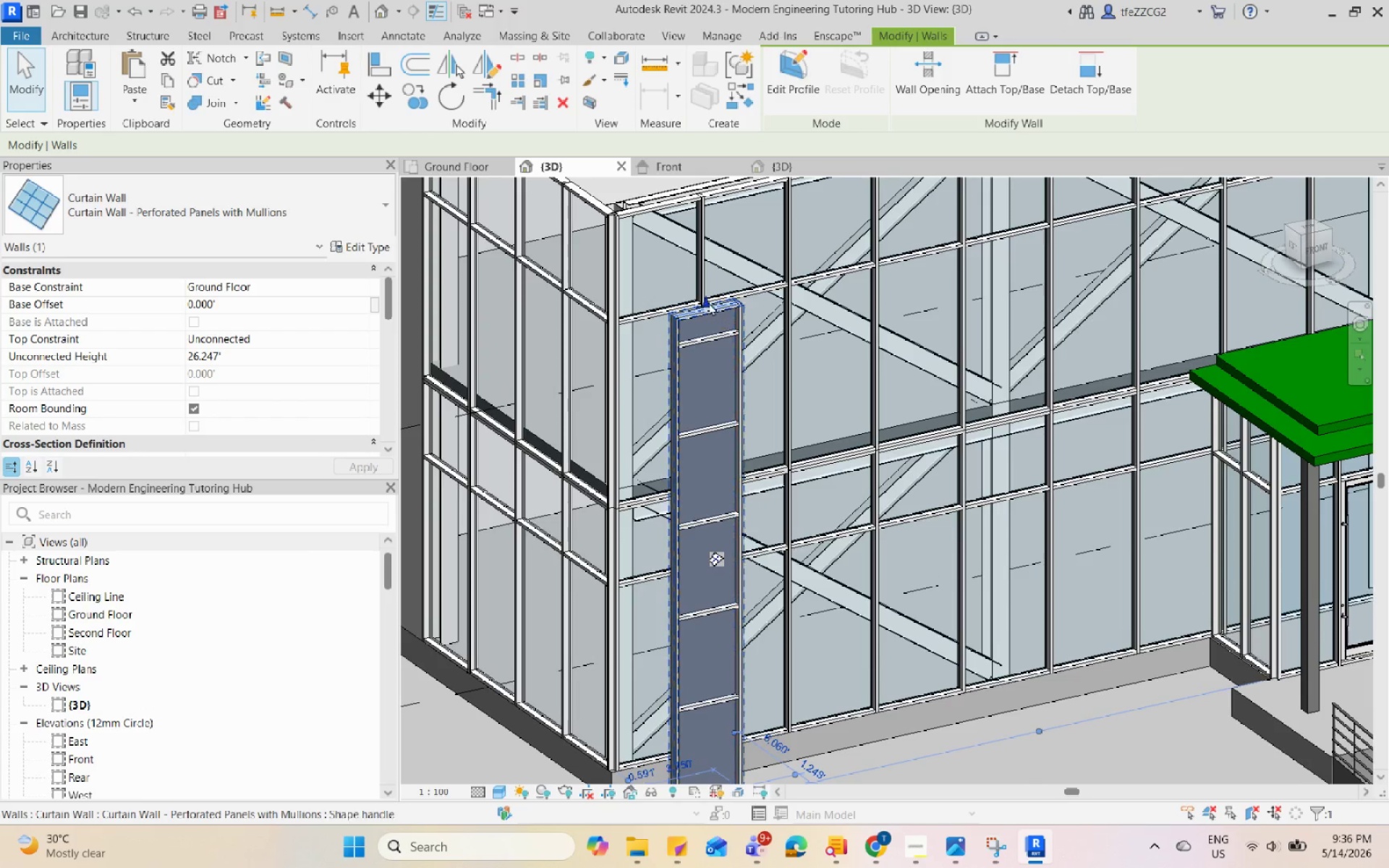 
left_click_drag(start_coordinate=[708, 302], to_coordinate=[715, 336])
 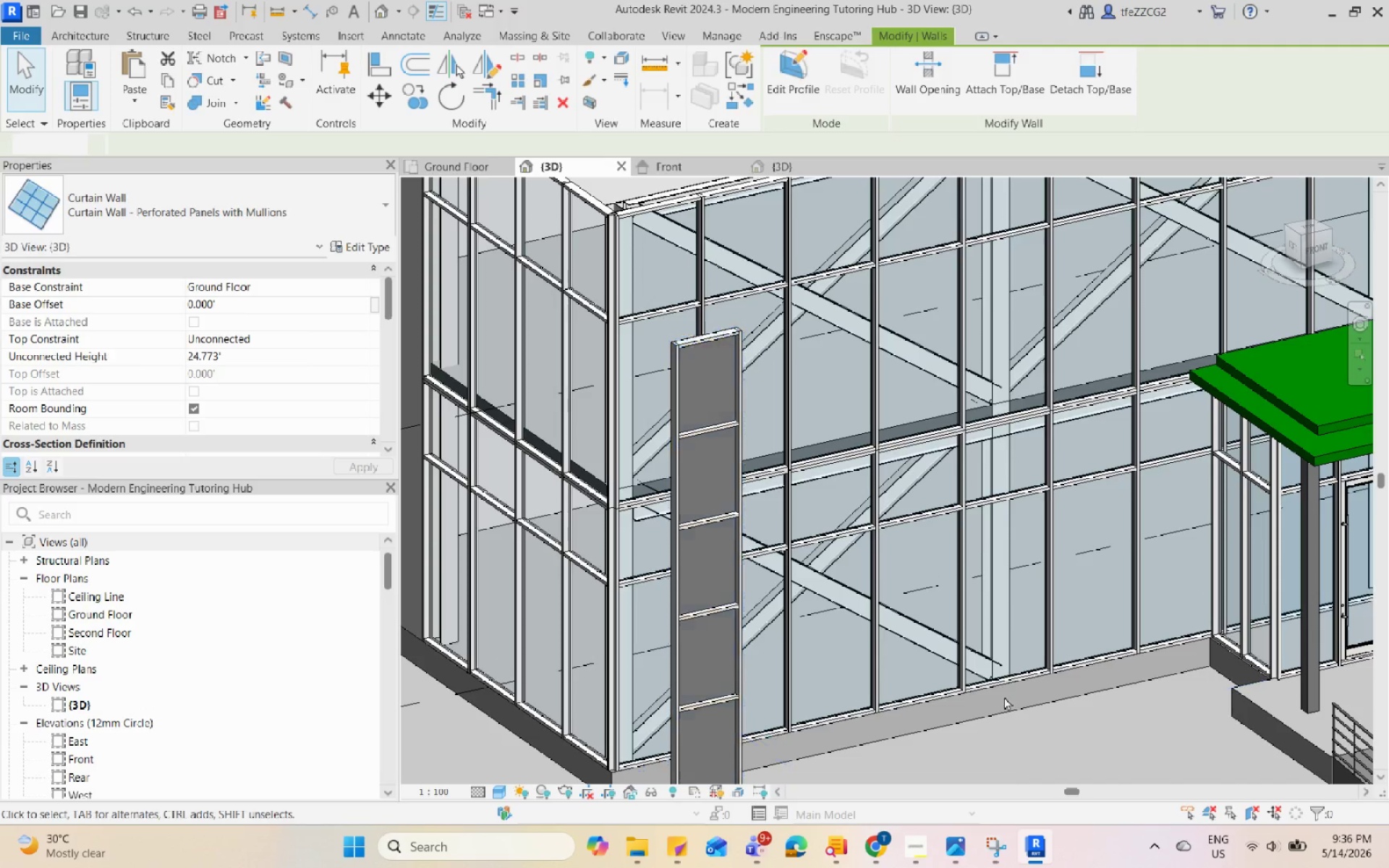 
left_click([912, 605])
 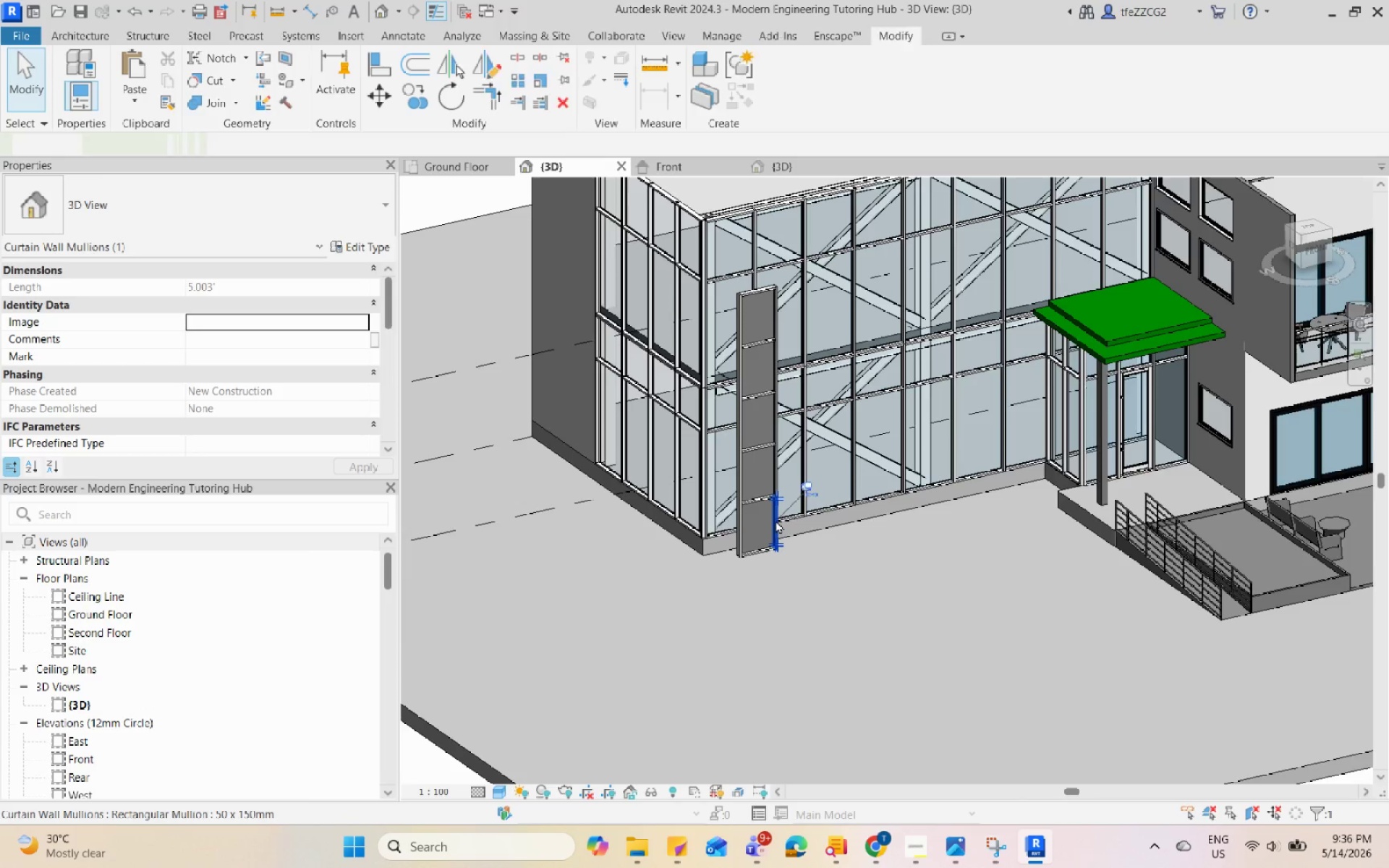 
scroll: coordinate [824, 229], scroll_direction: down, amount: 4.0
 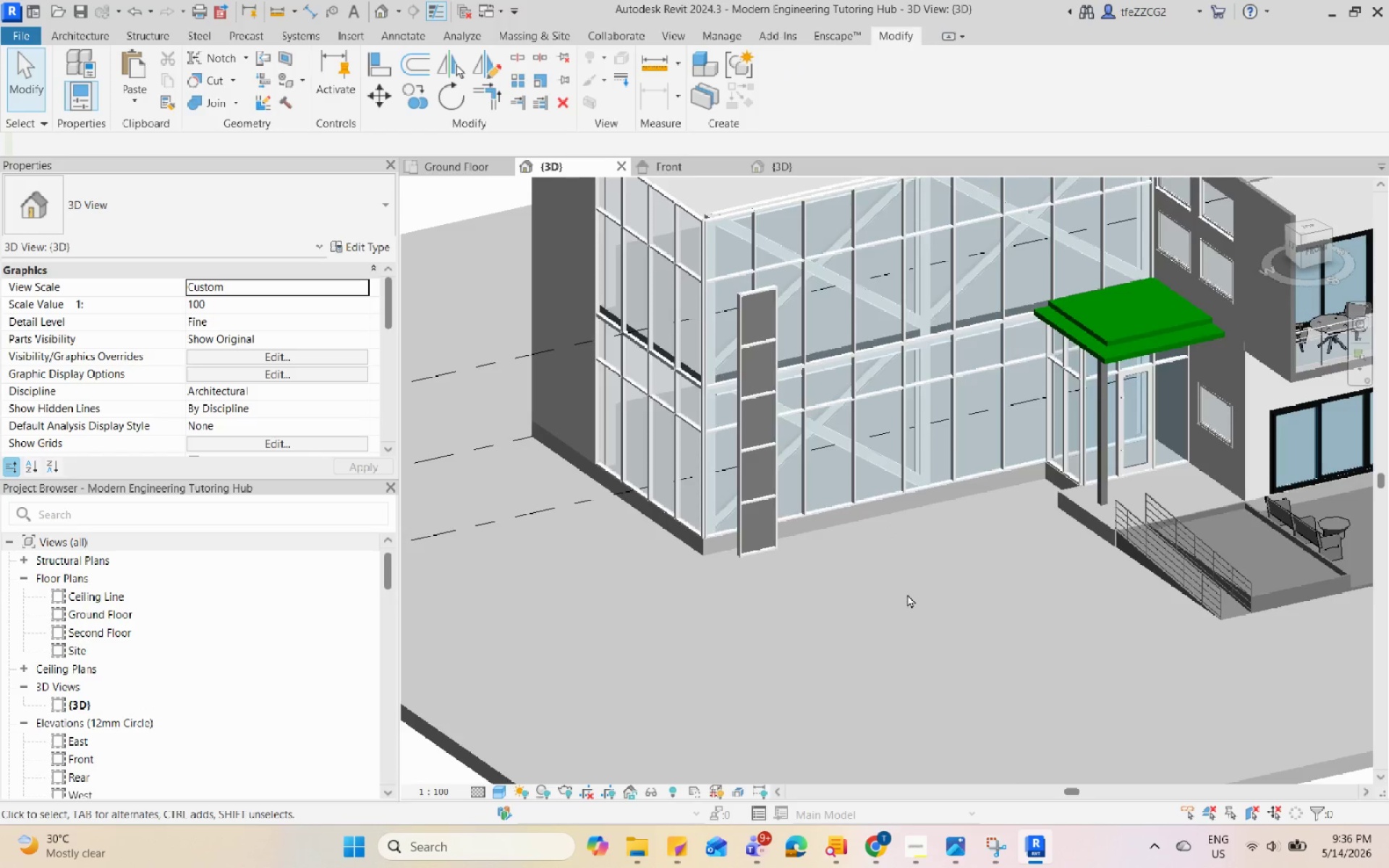 
double_click([914, 601])
 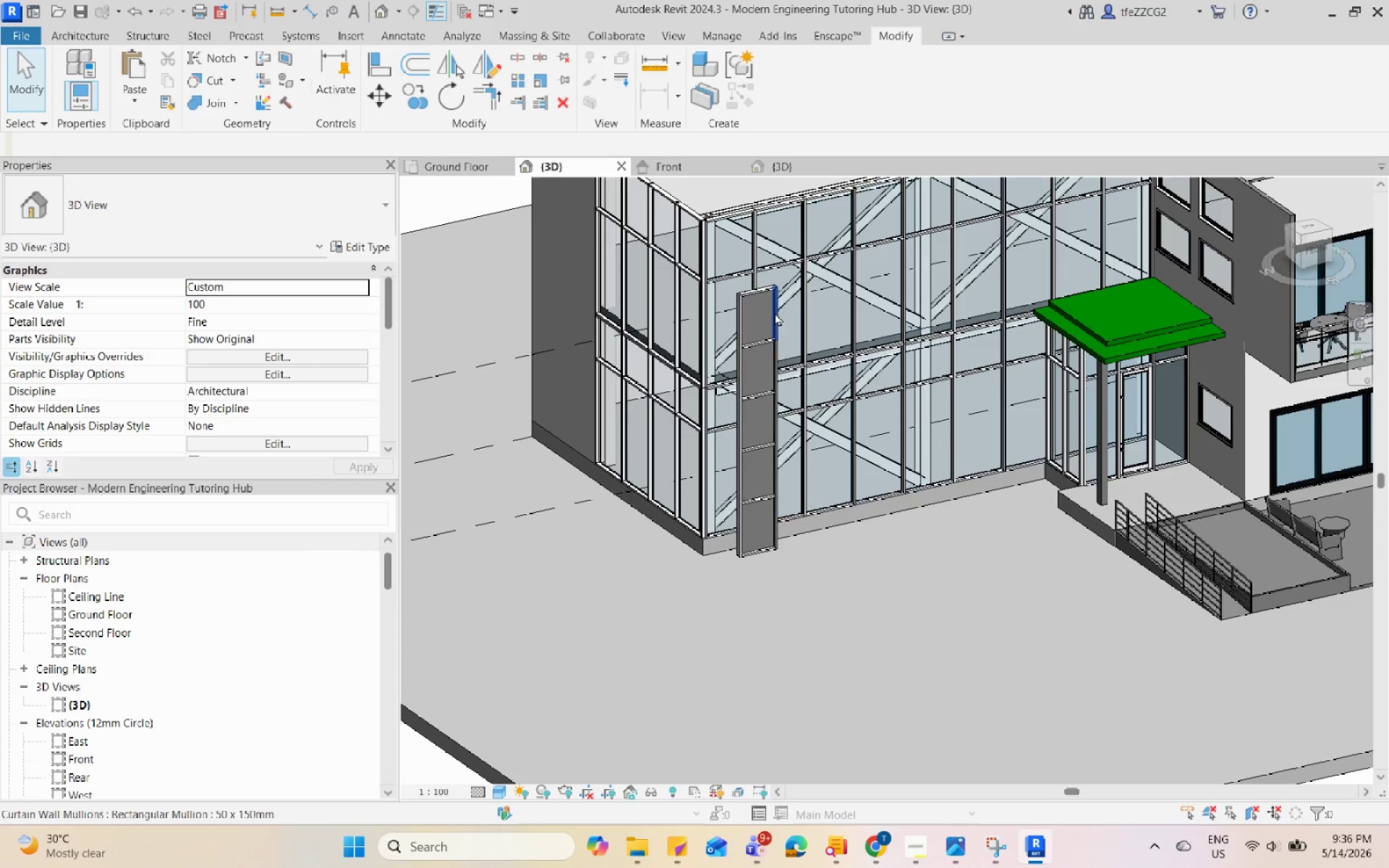 
scroll: coordinate [755, 191], scroll_direction: up, amount: 8.0
 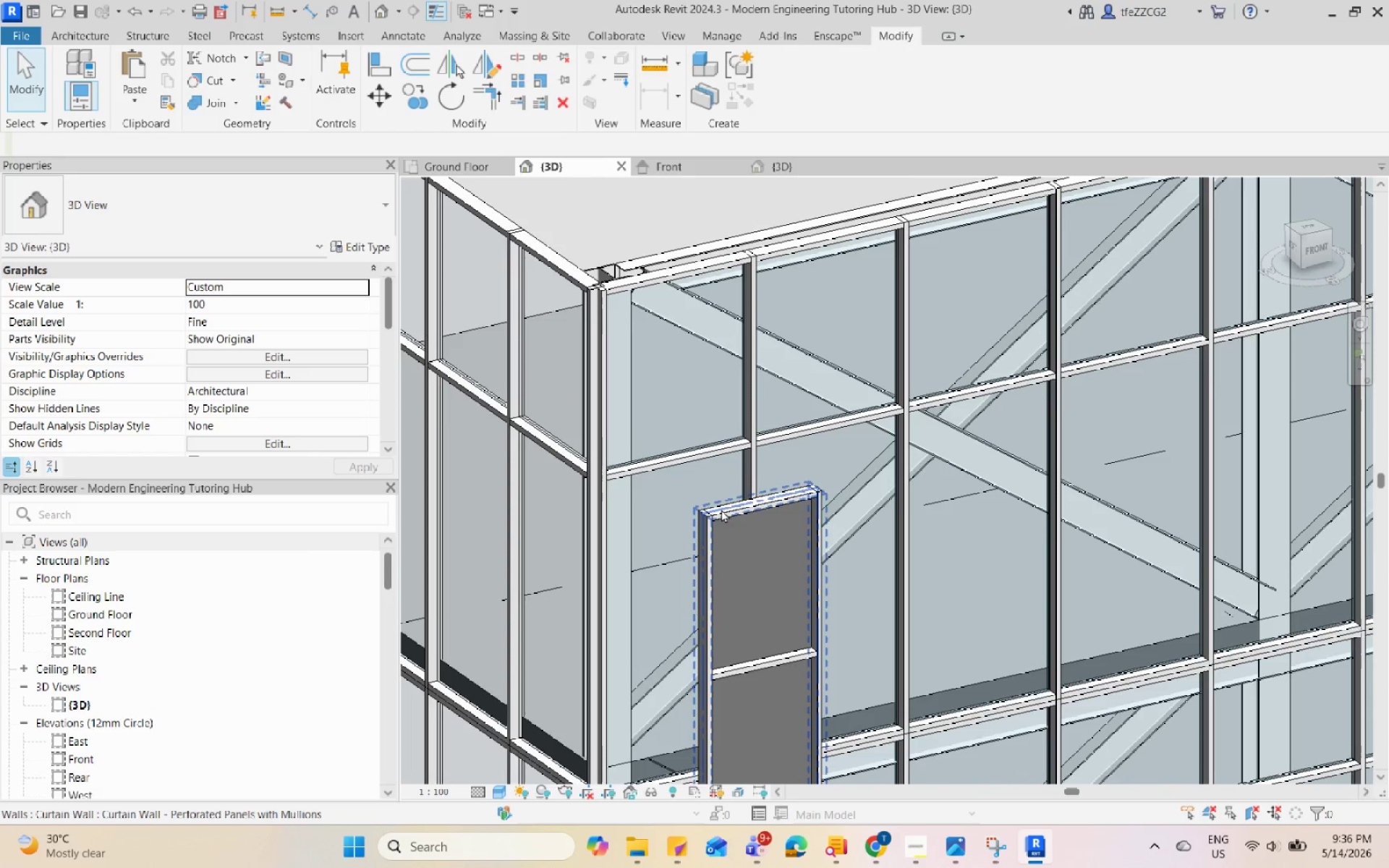 
left_click([721, 509])
 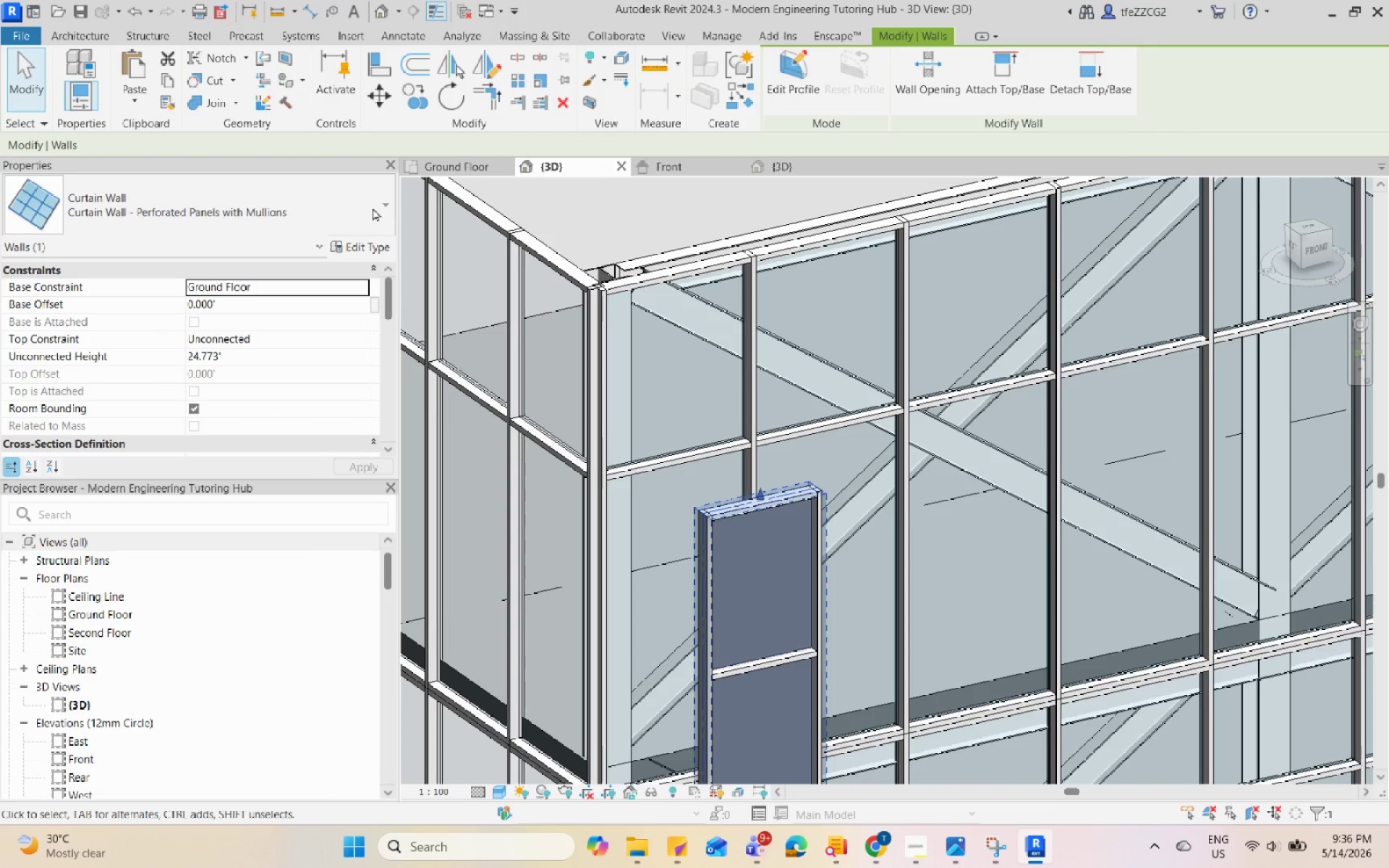 
scroll: coordinate [712, 504], scroll_direction: up, amount: 9.0
 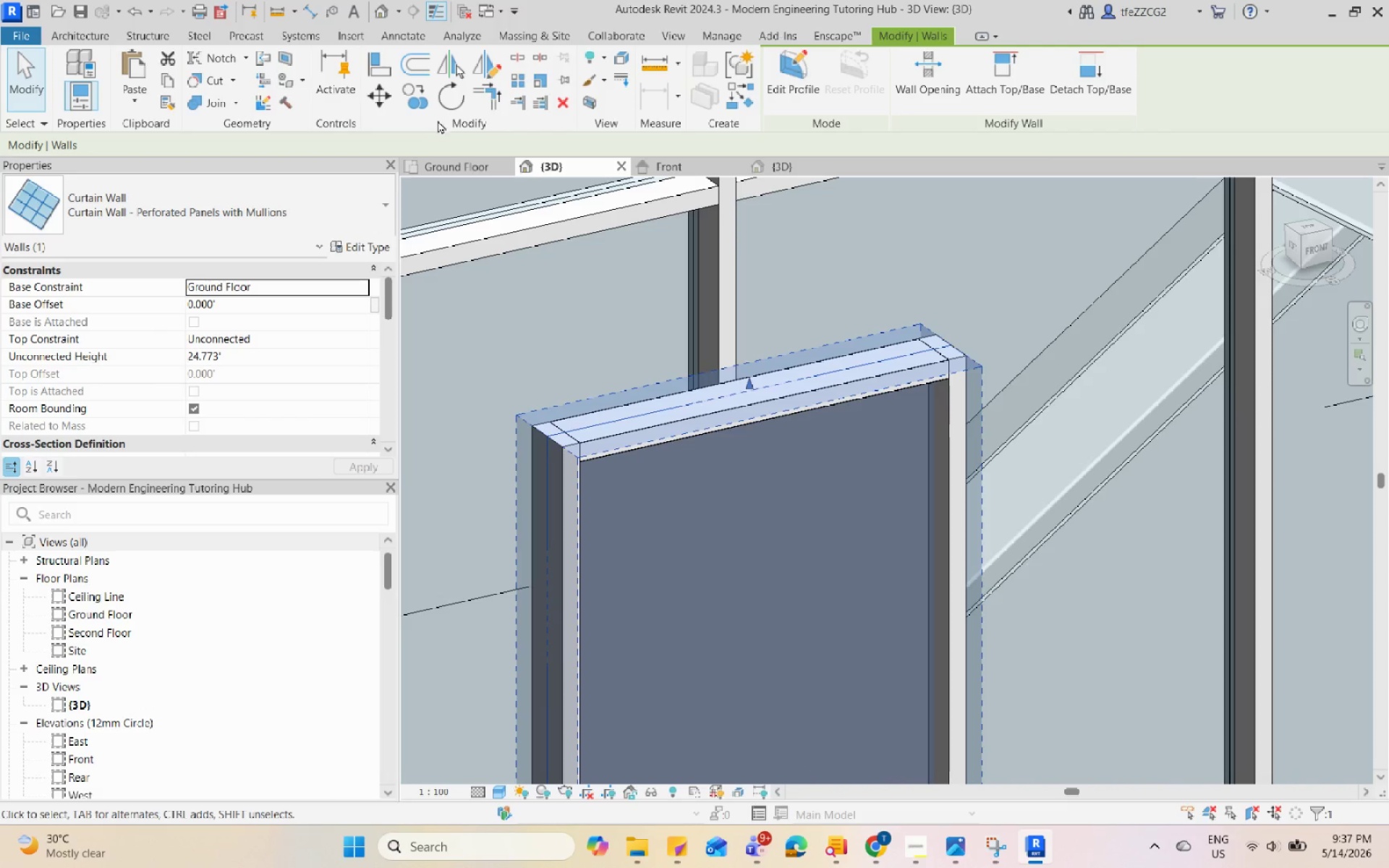 
left_click([456, 163])
 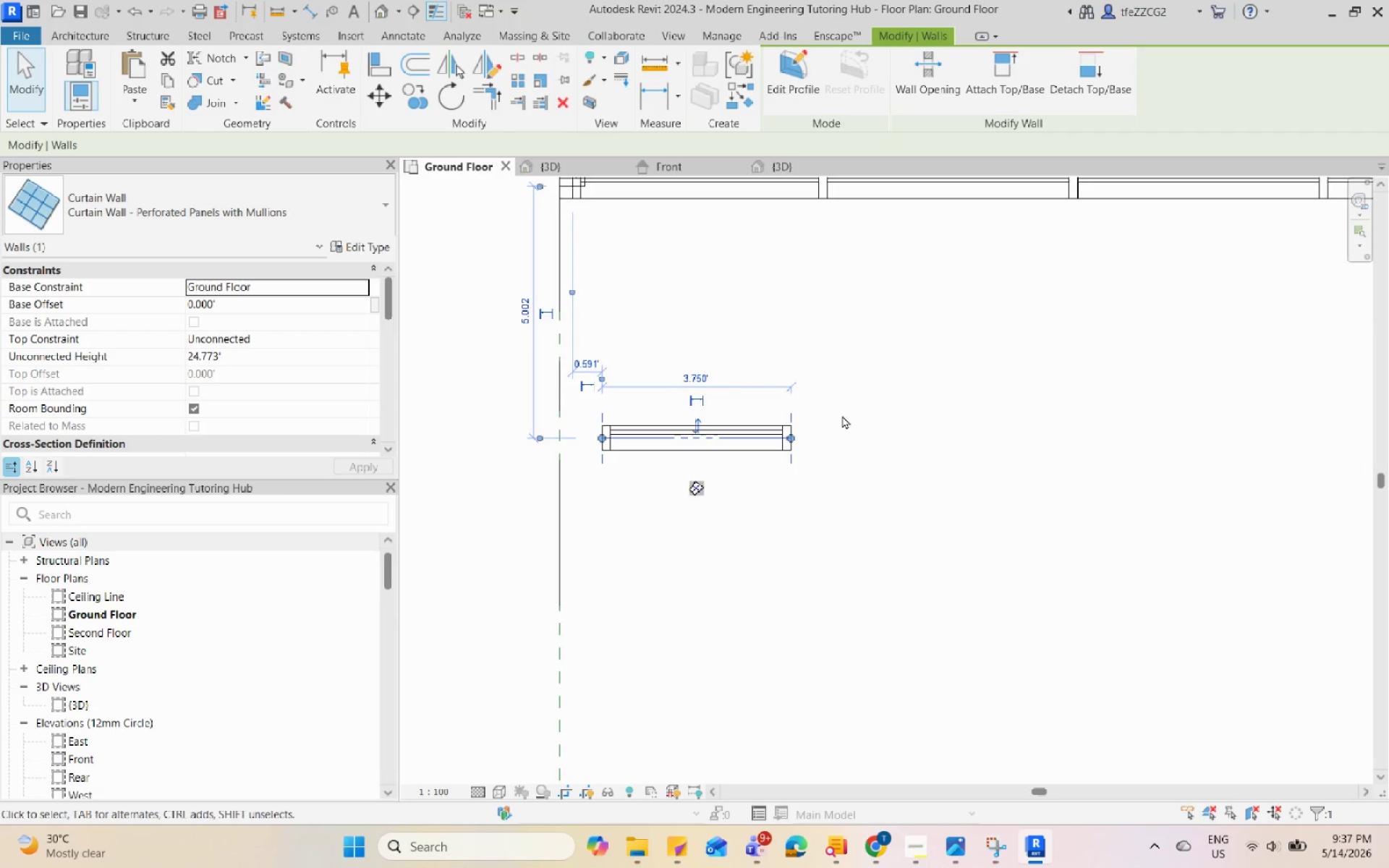 
scroll: coordinate [1138, 516], scroll_direction: up, amount: 3.0
 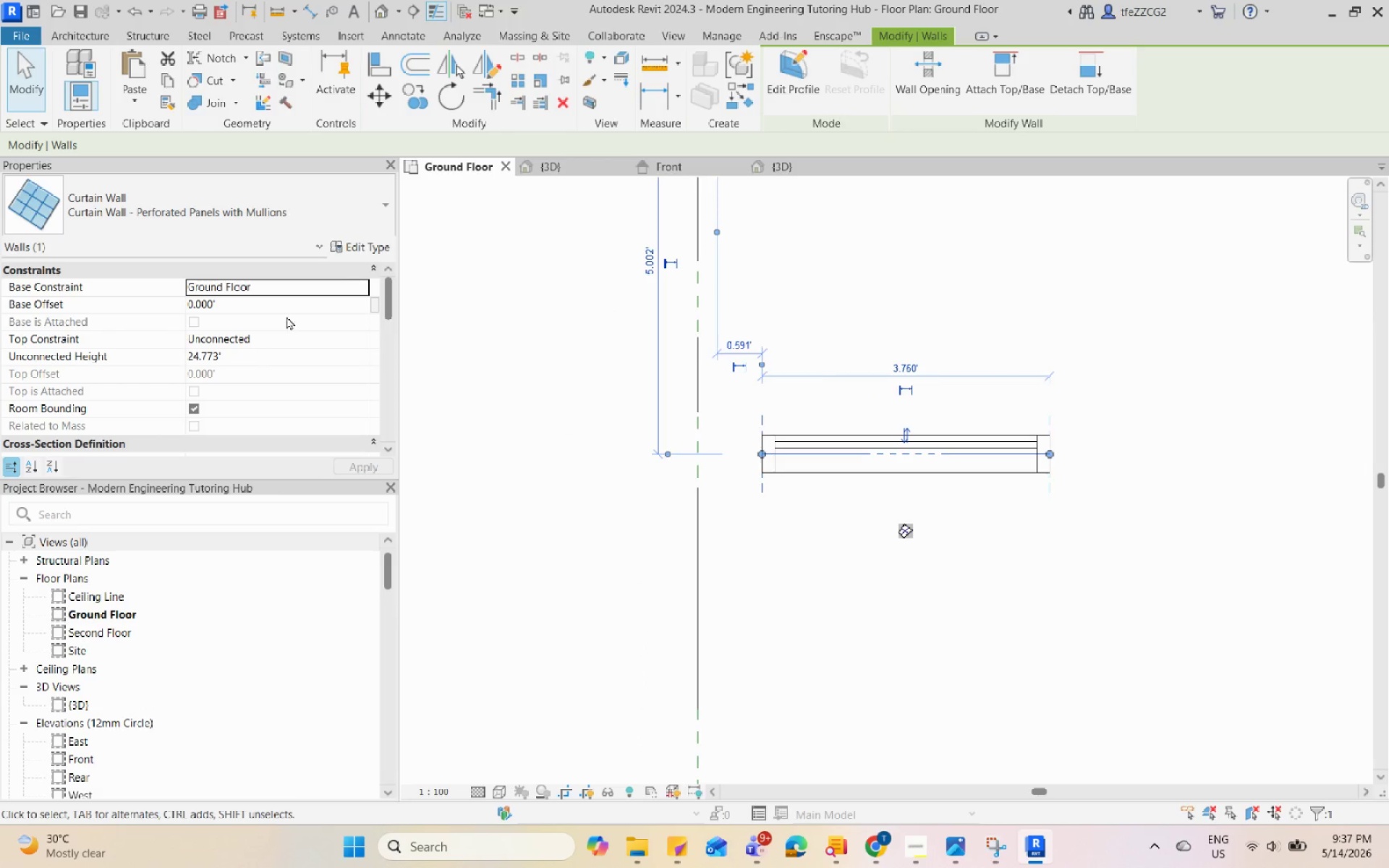 
left_click([363, 248])
 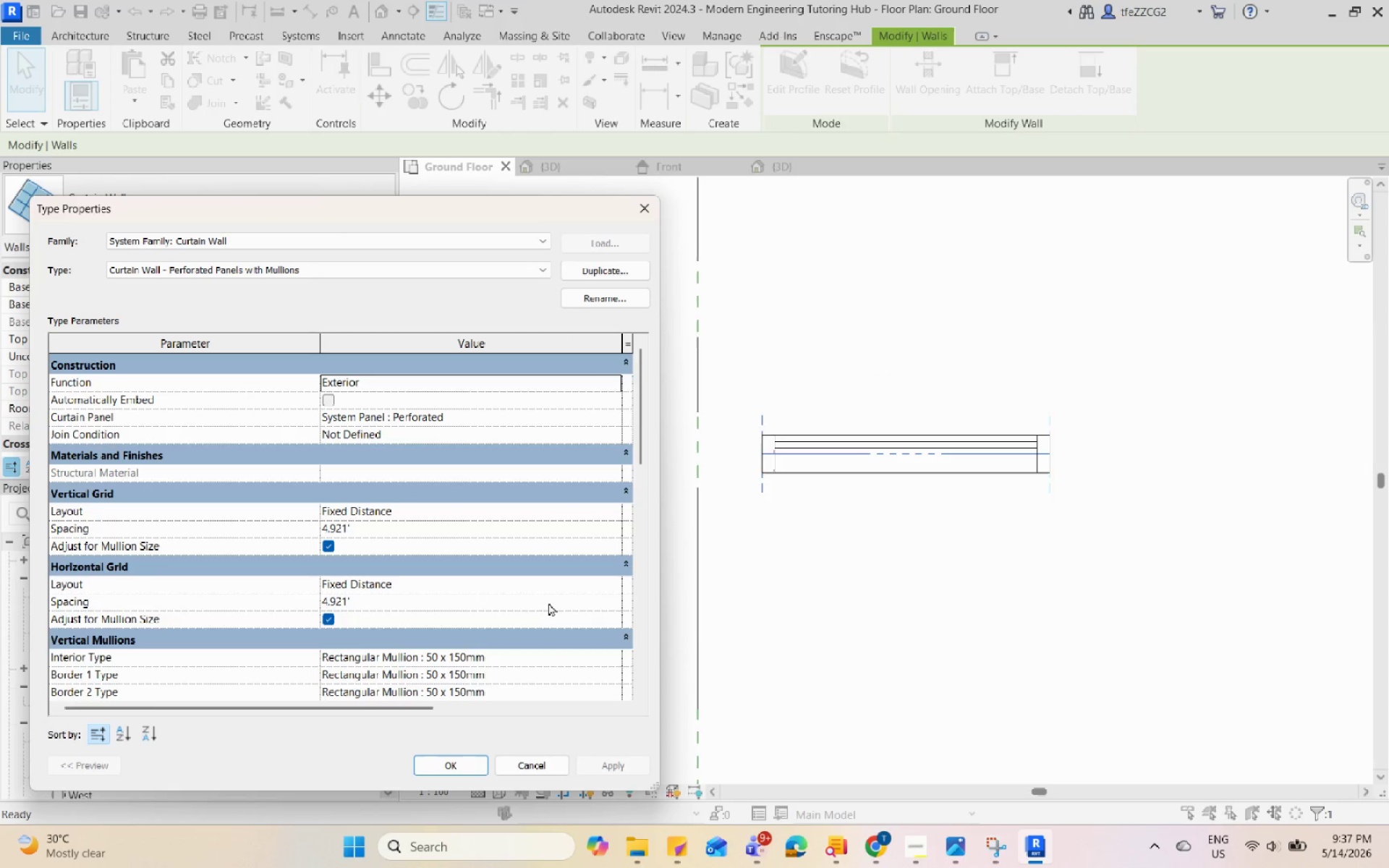 
scroll: coordinate [548, 603], scroll_direction: down, amount: 2.0
 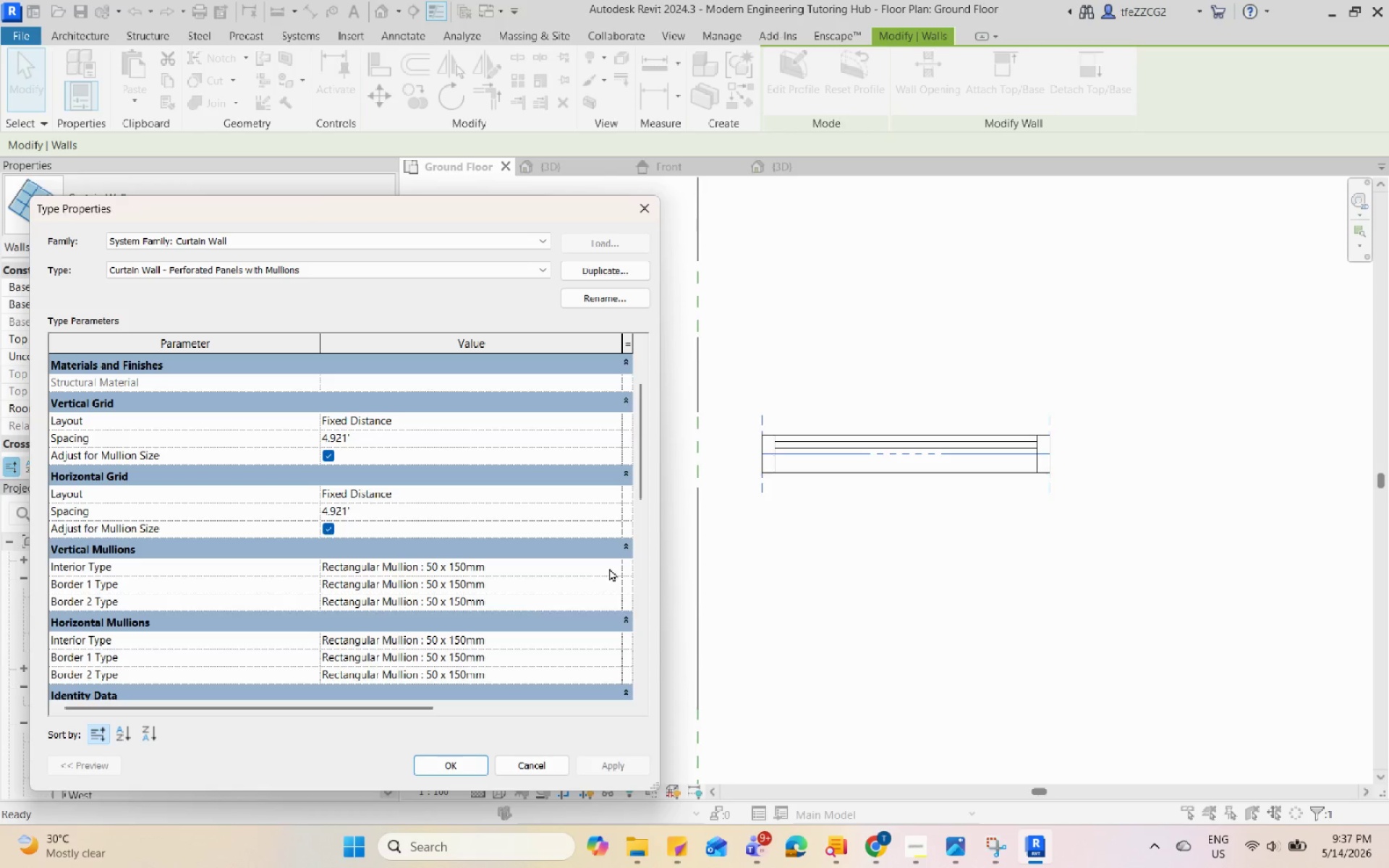 
left_click([613, 566])
 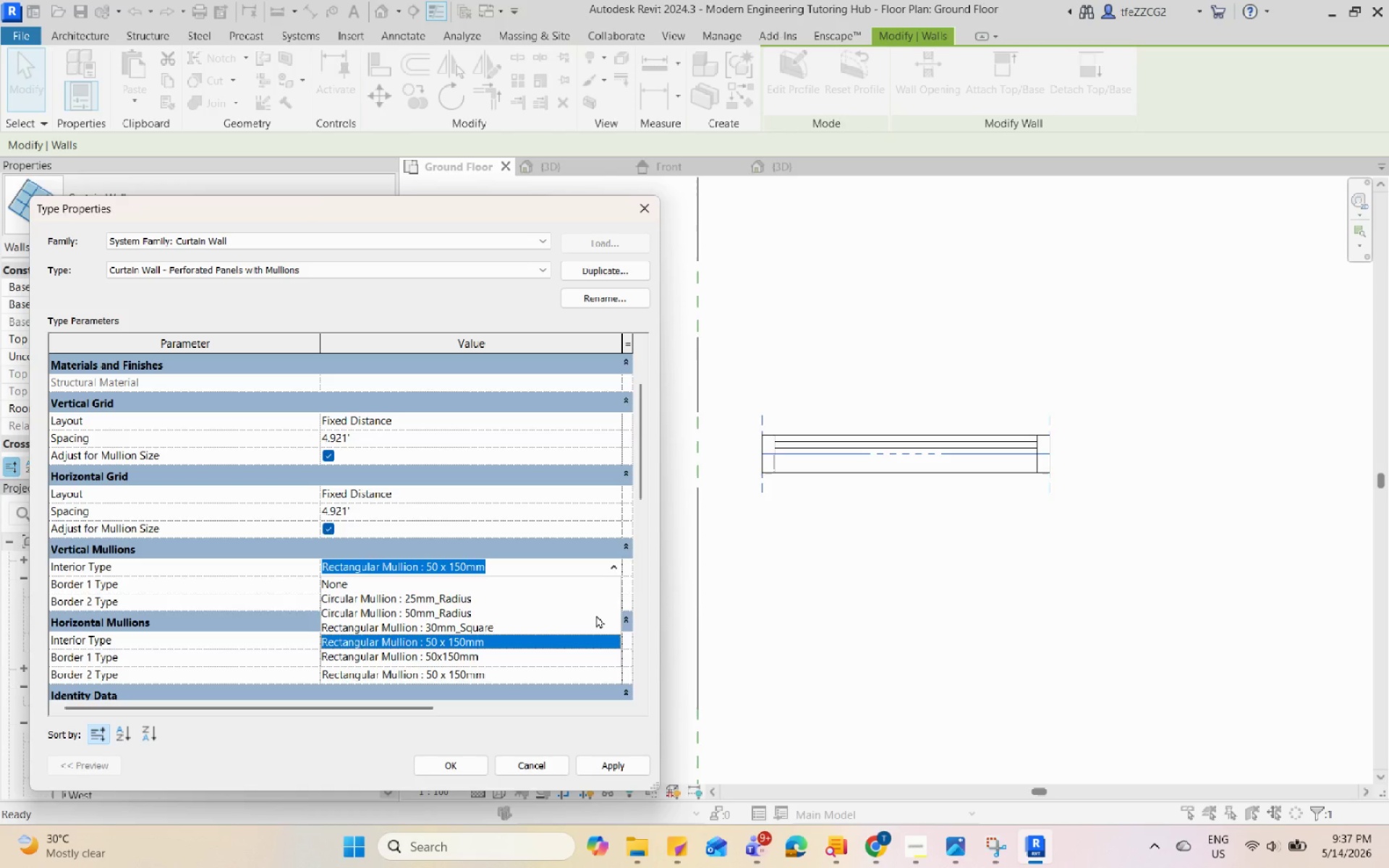 
scroll: coordinate [596, 615], scroll_direction: down, amount: 1.0
 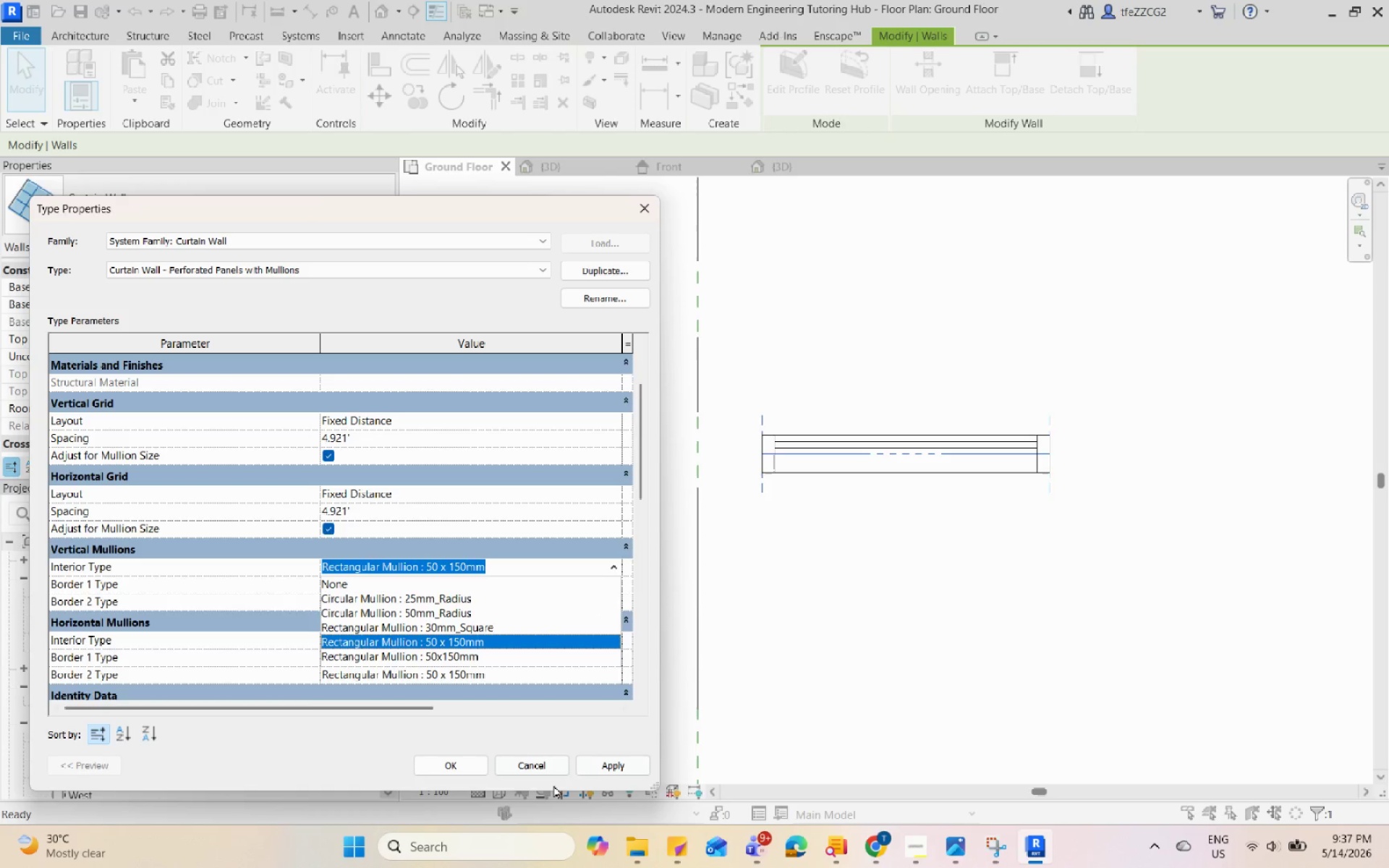 
left_click([620, 772])
 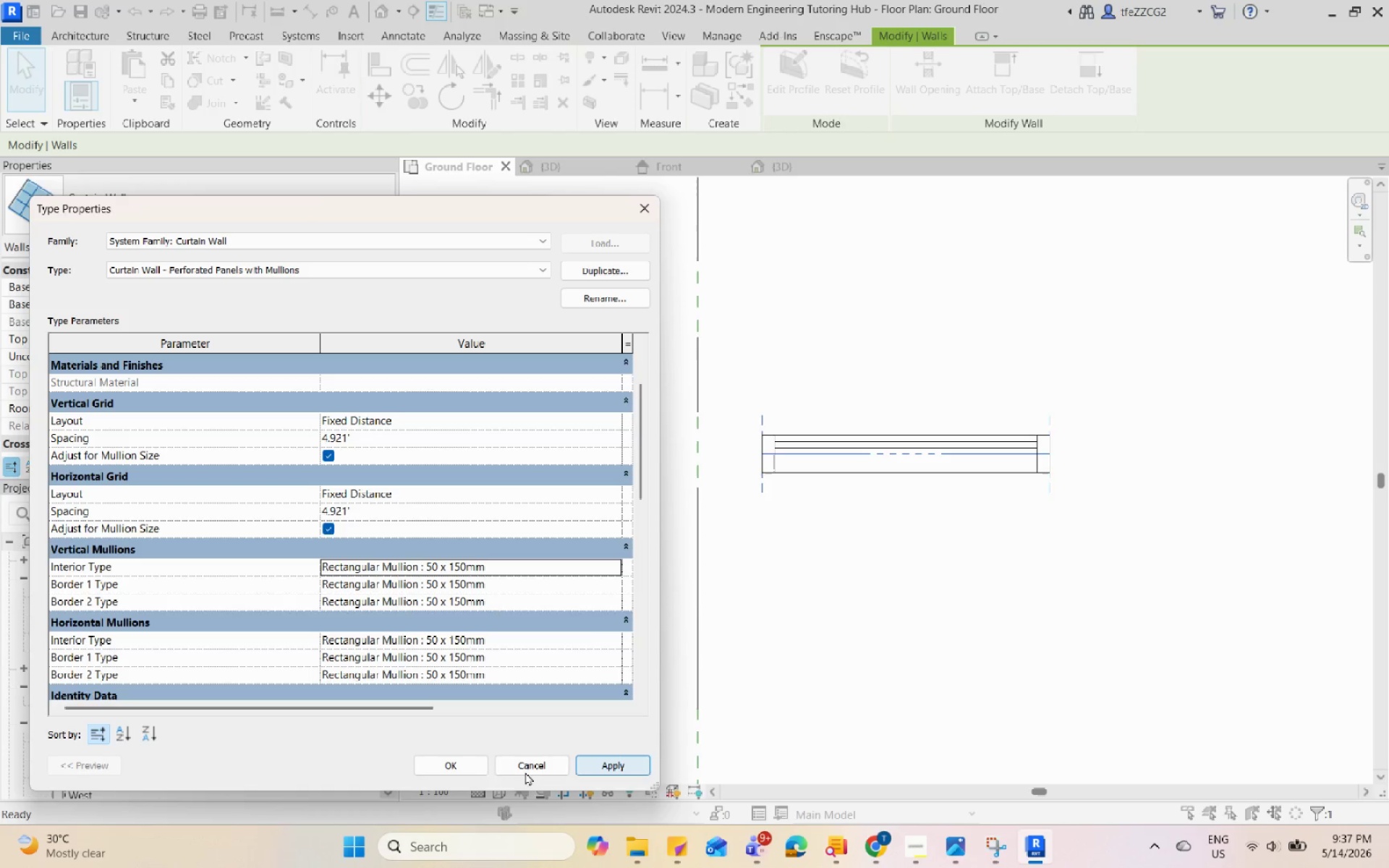 
left_click([480, 765])
 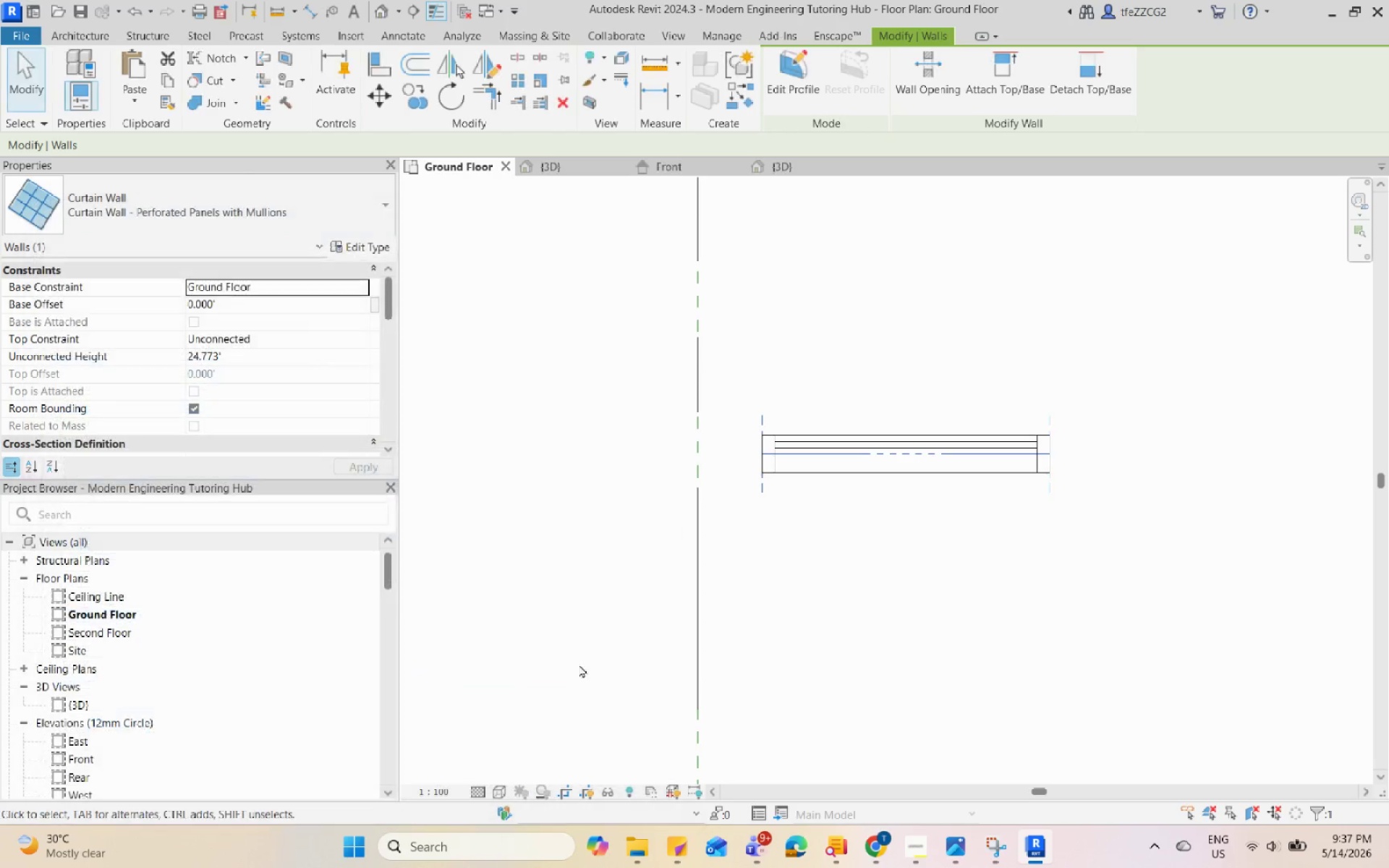 
scroll: coordinate [797, 472], scroll_direction: down, amount: 4.0
 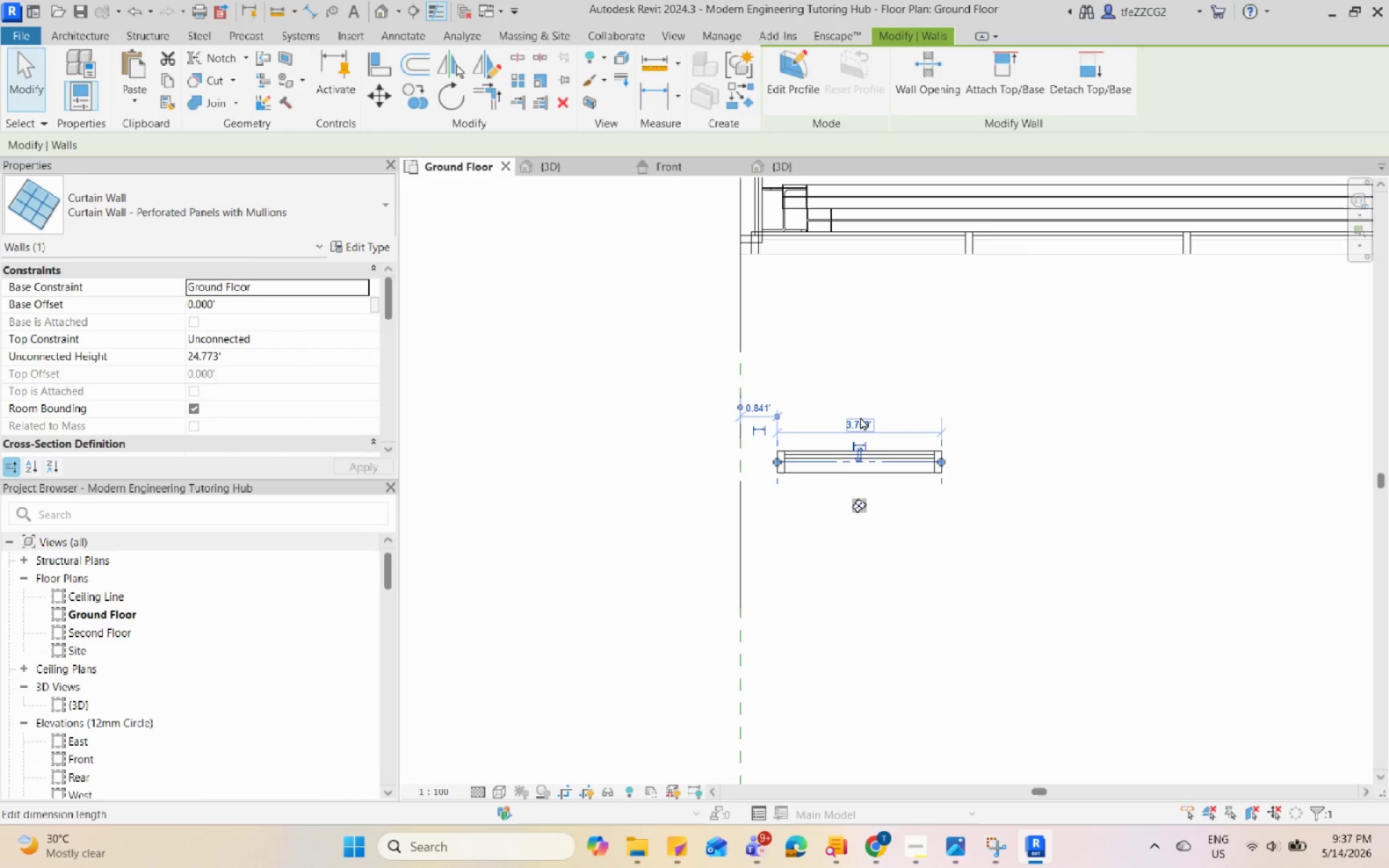 
scroll: coordinate [860, 417], scroll_direction: up, amount: 2.0
 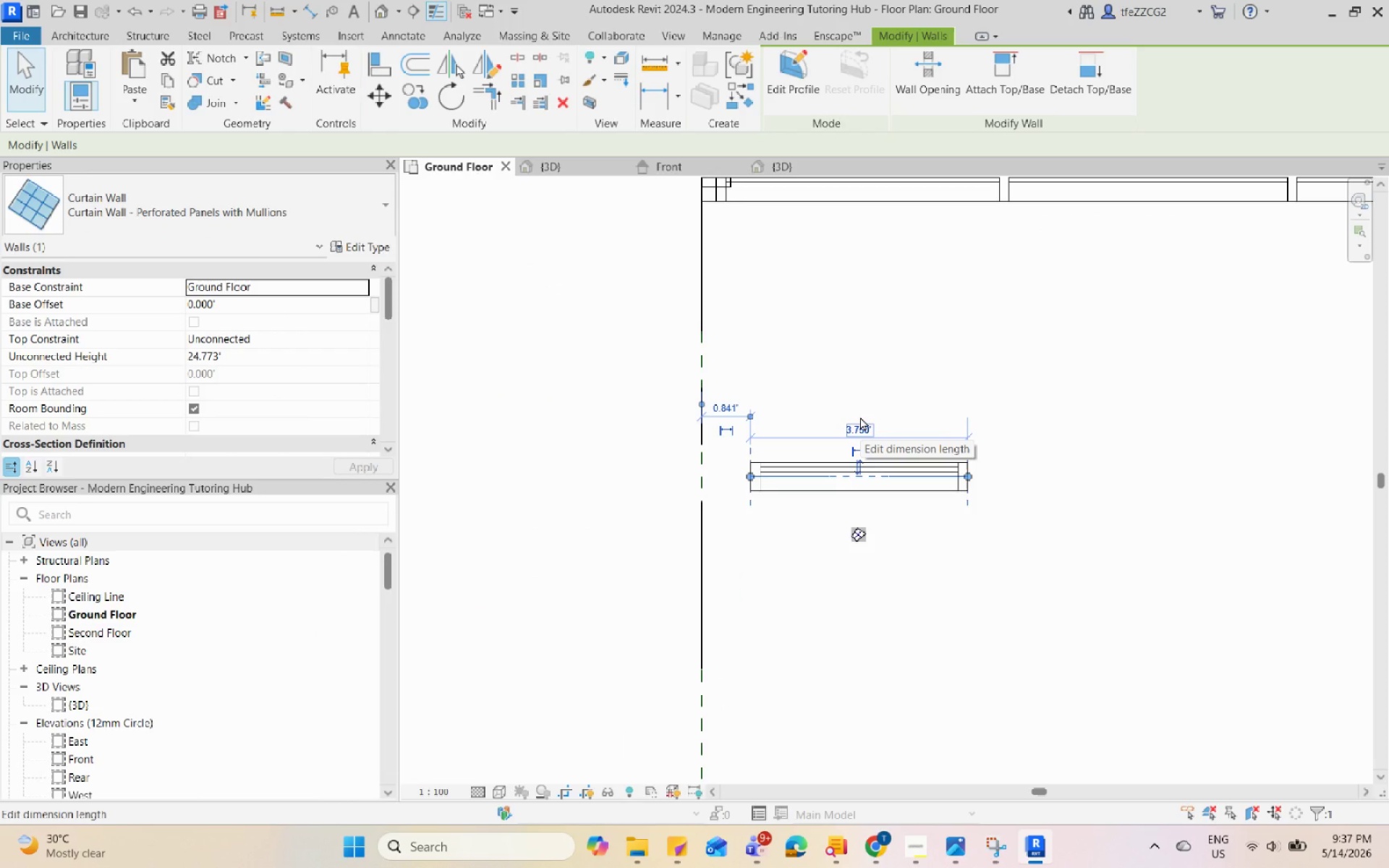 
type(RO)
 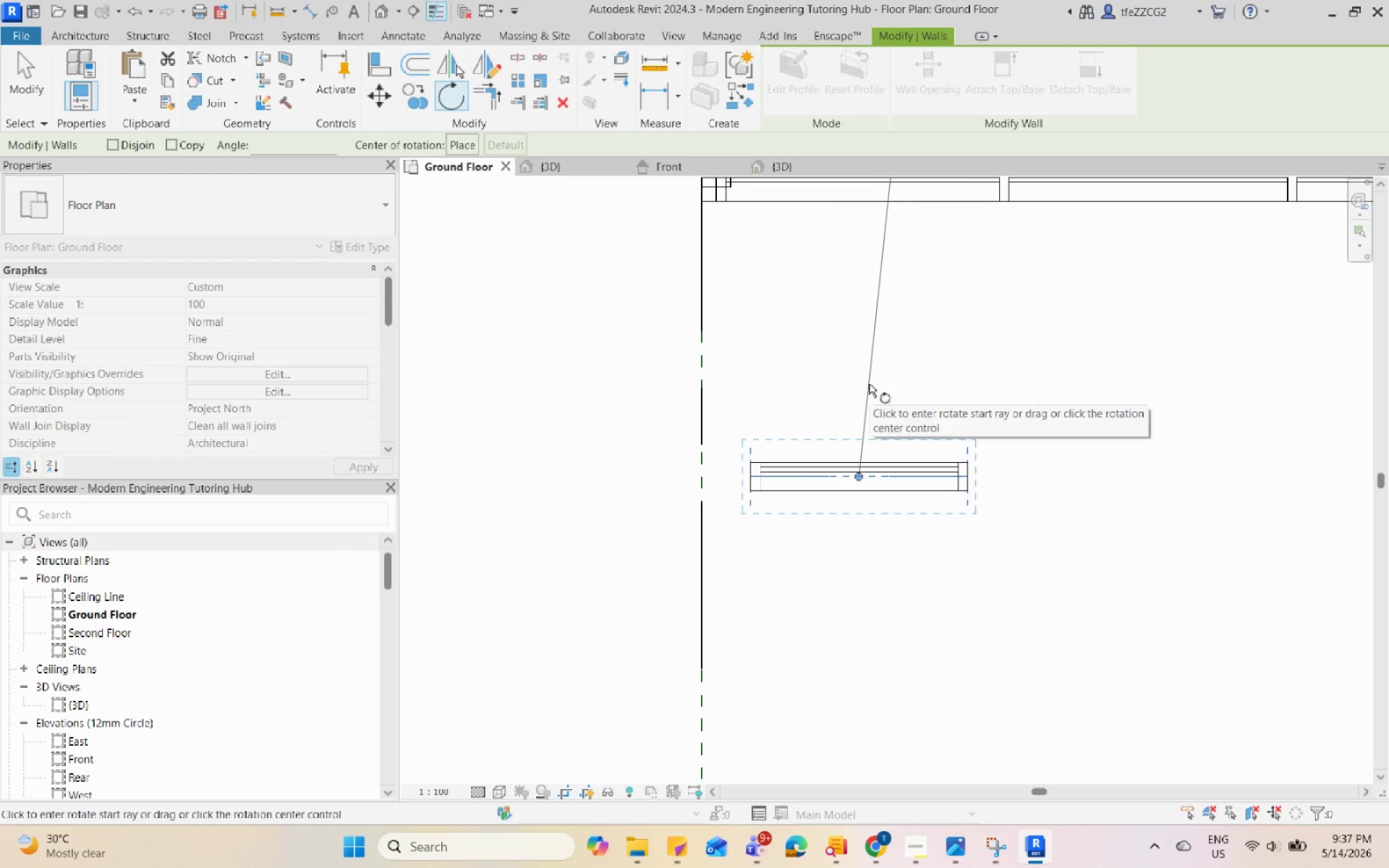 
left_click([857, 365])
 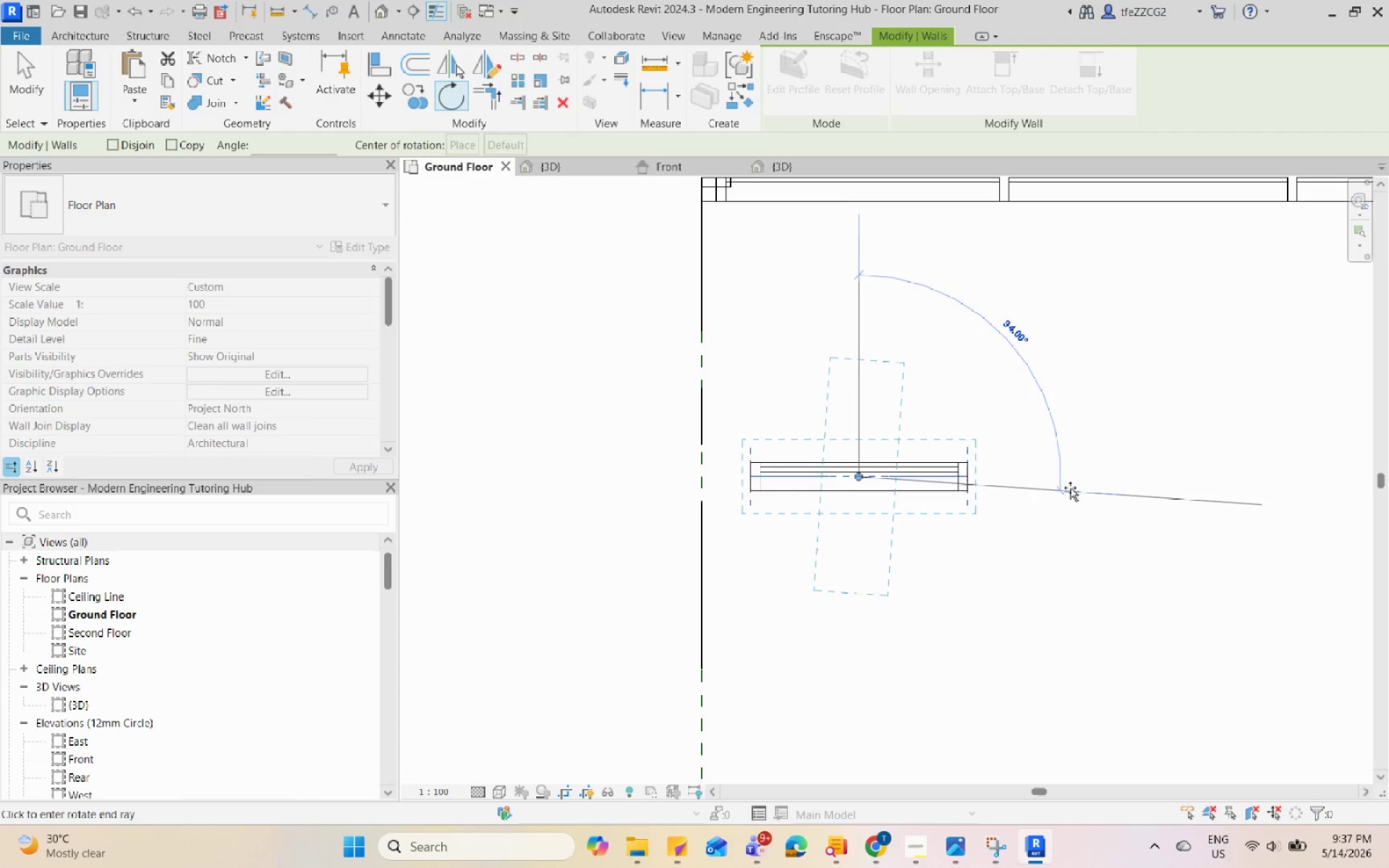 
left_click([1072, 475])
 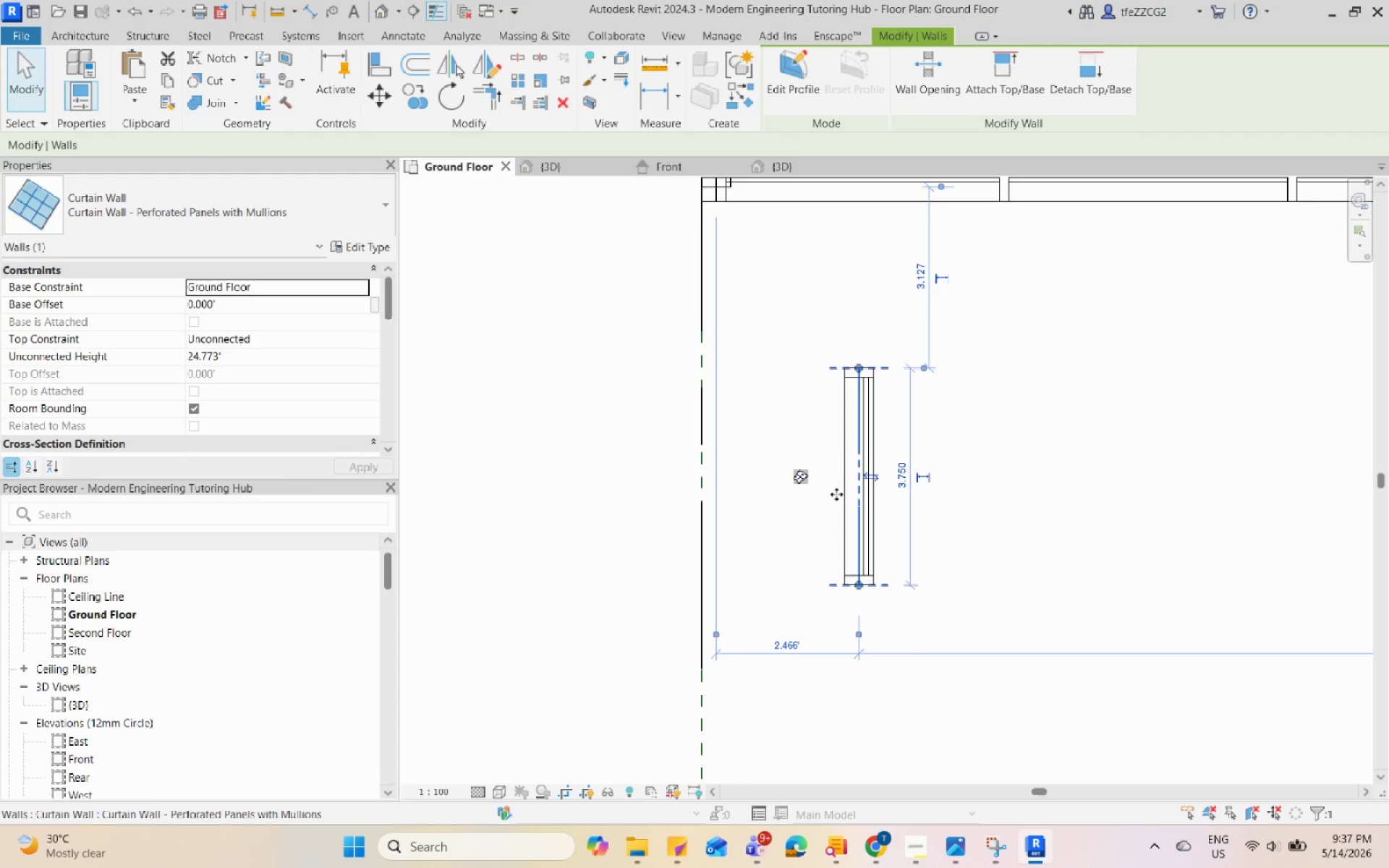 
left_click_drag(start_coordinate=[786, 498], to_coordinate=[966, 380])
 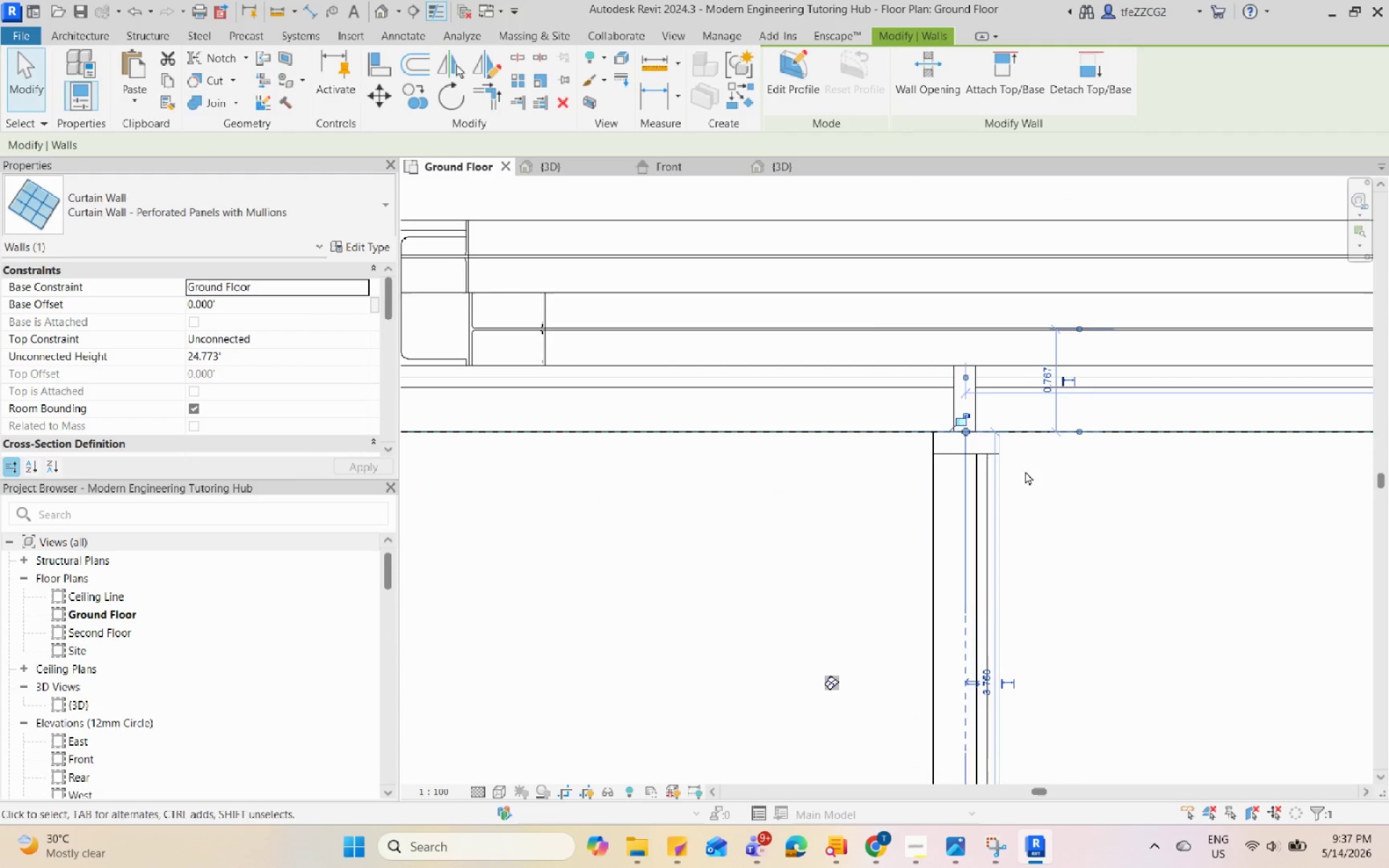 
scroll: coordinate [797, 482], scroll_direction: up, amount: 6.0
 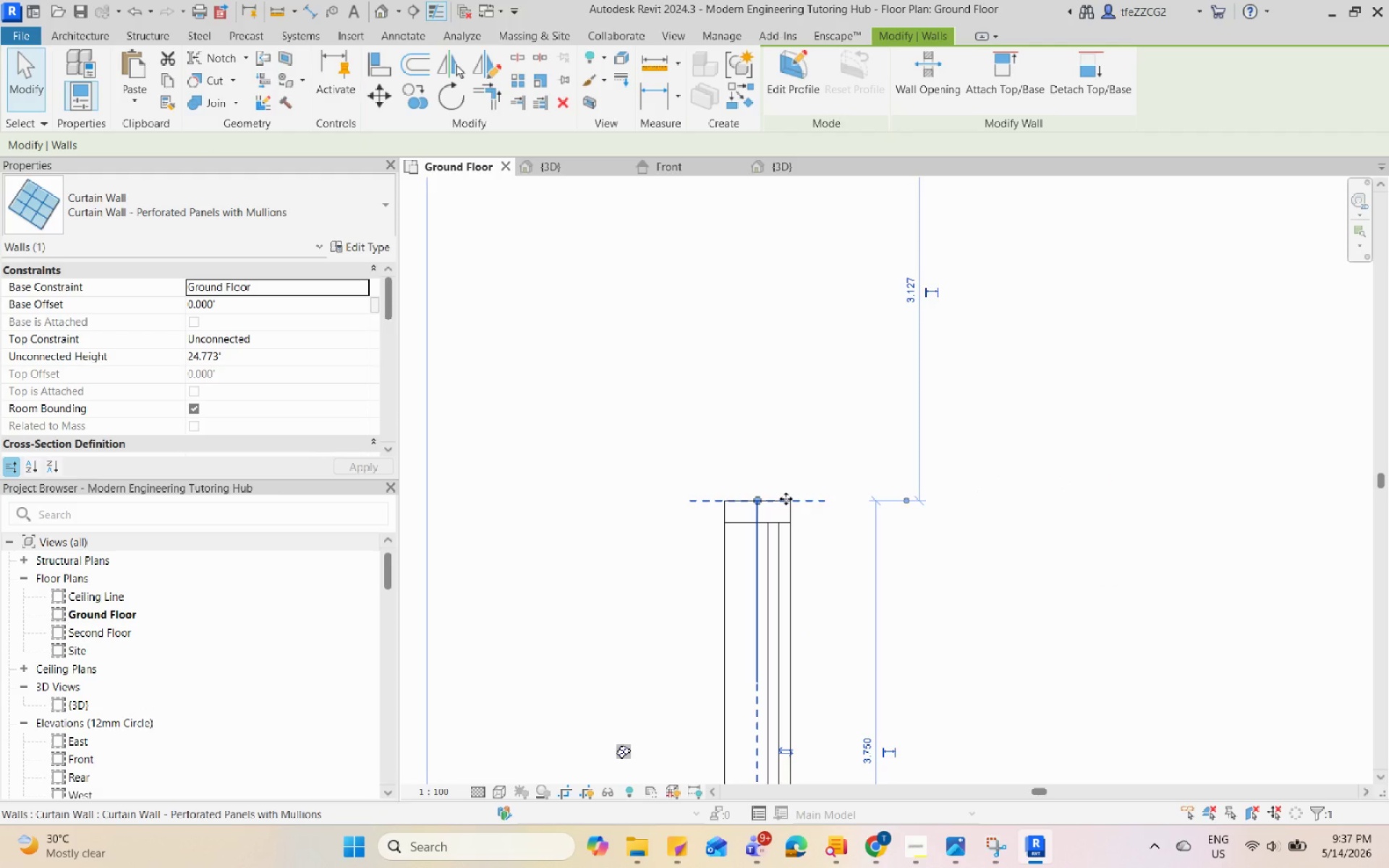 
scroll: coordinate [791, 535], scroll_direction: down, amount: 5.0
 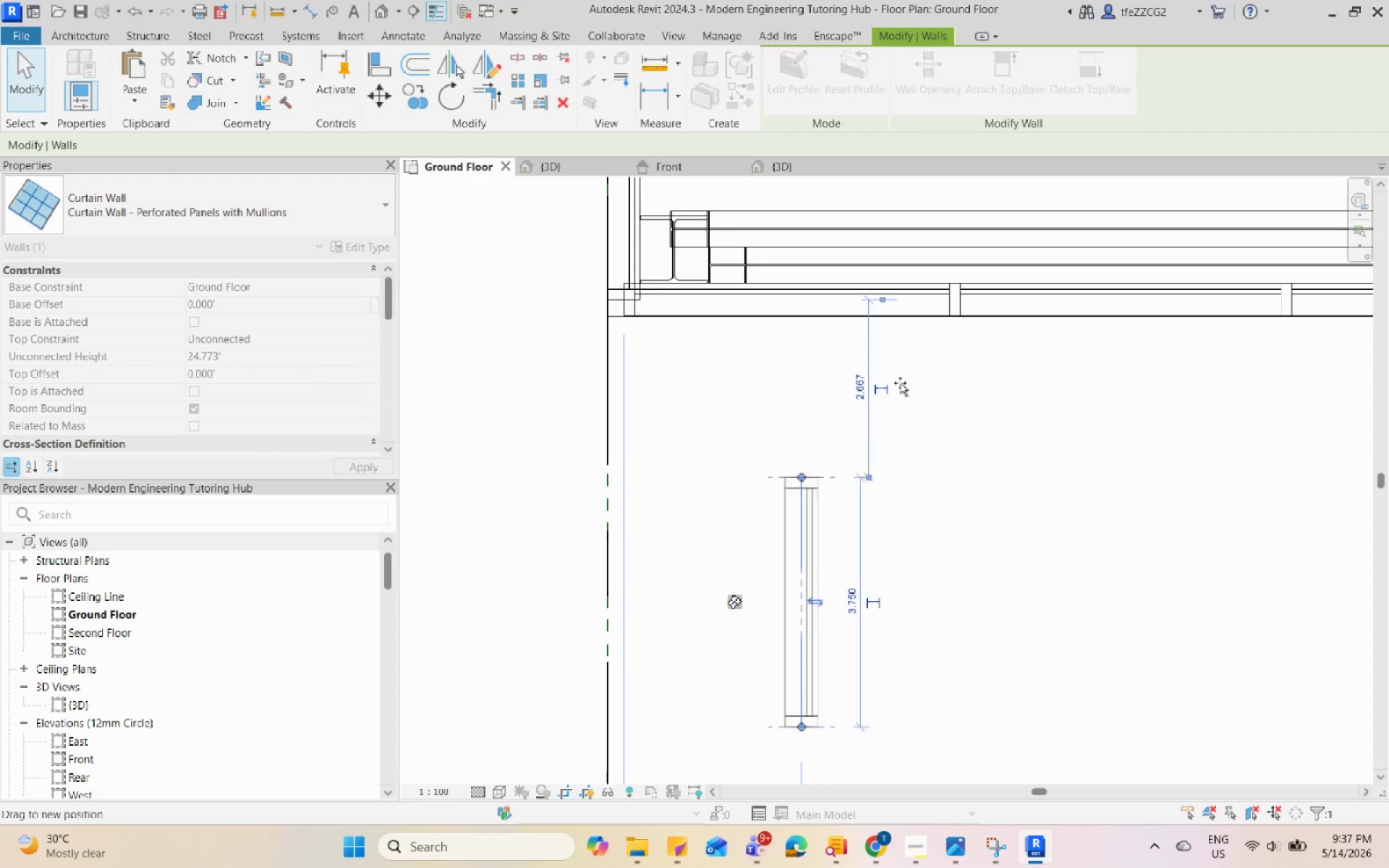 
scroll: coordinate [967, 308], scroll_direction: up, amount: 9.0
 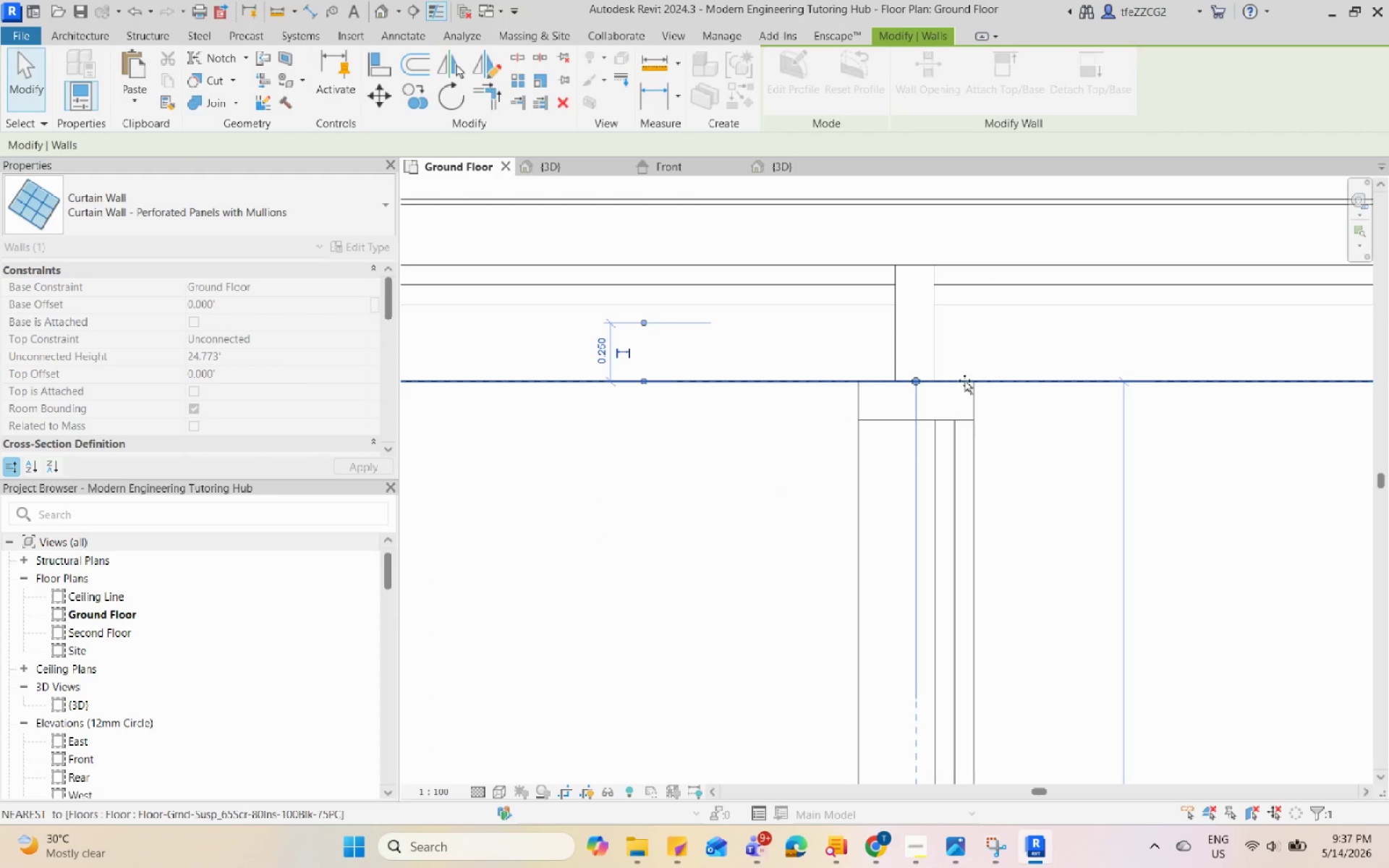 
left_click([1056, 522])
 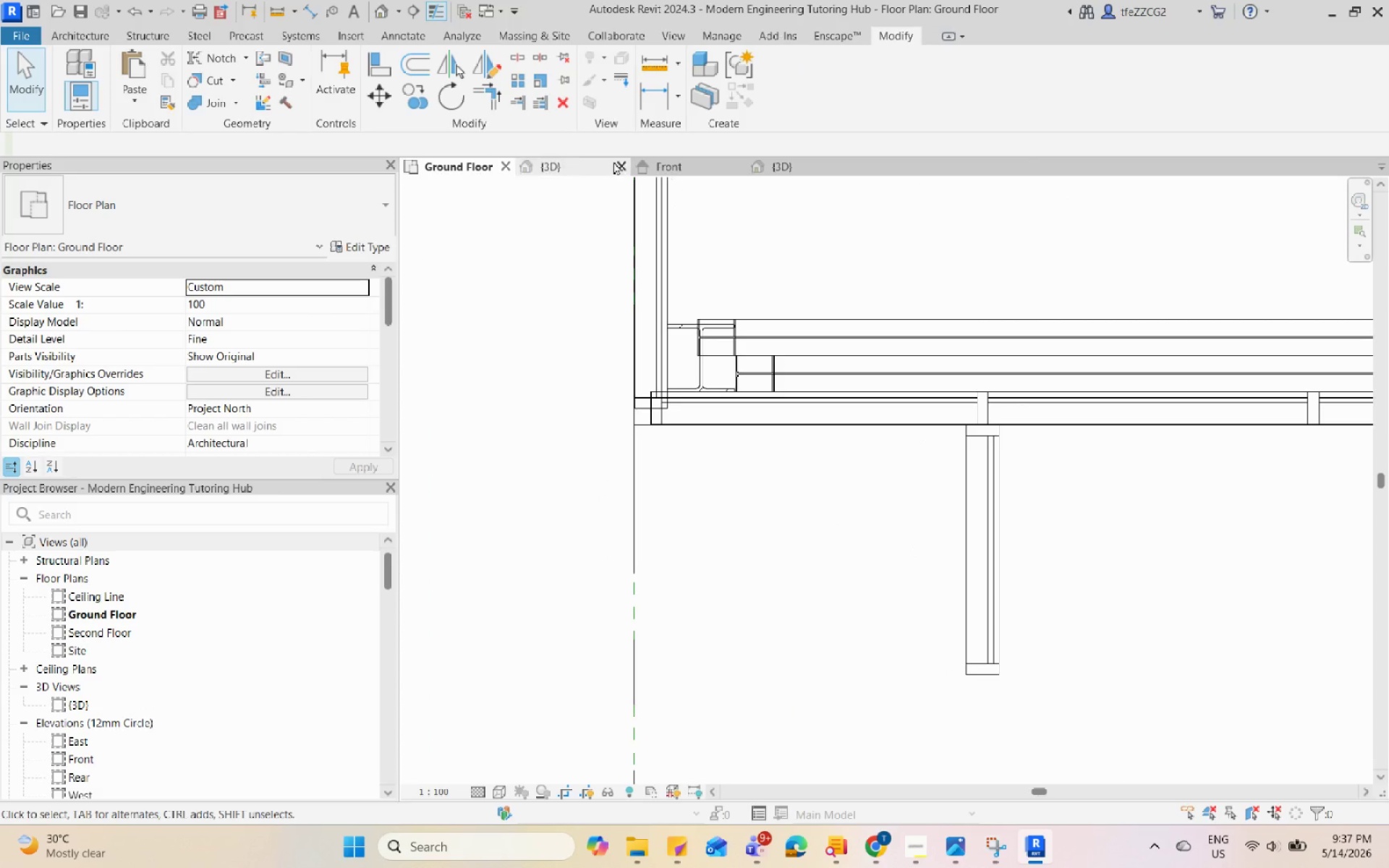 
scroll: coordinate [998, 419], scroll_direction: down, amount: 9.0
 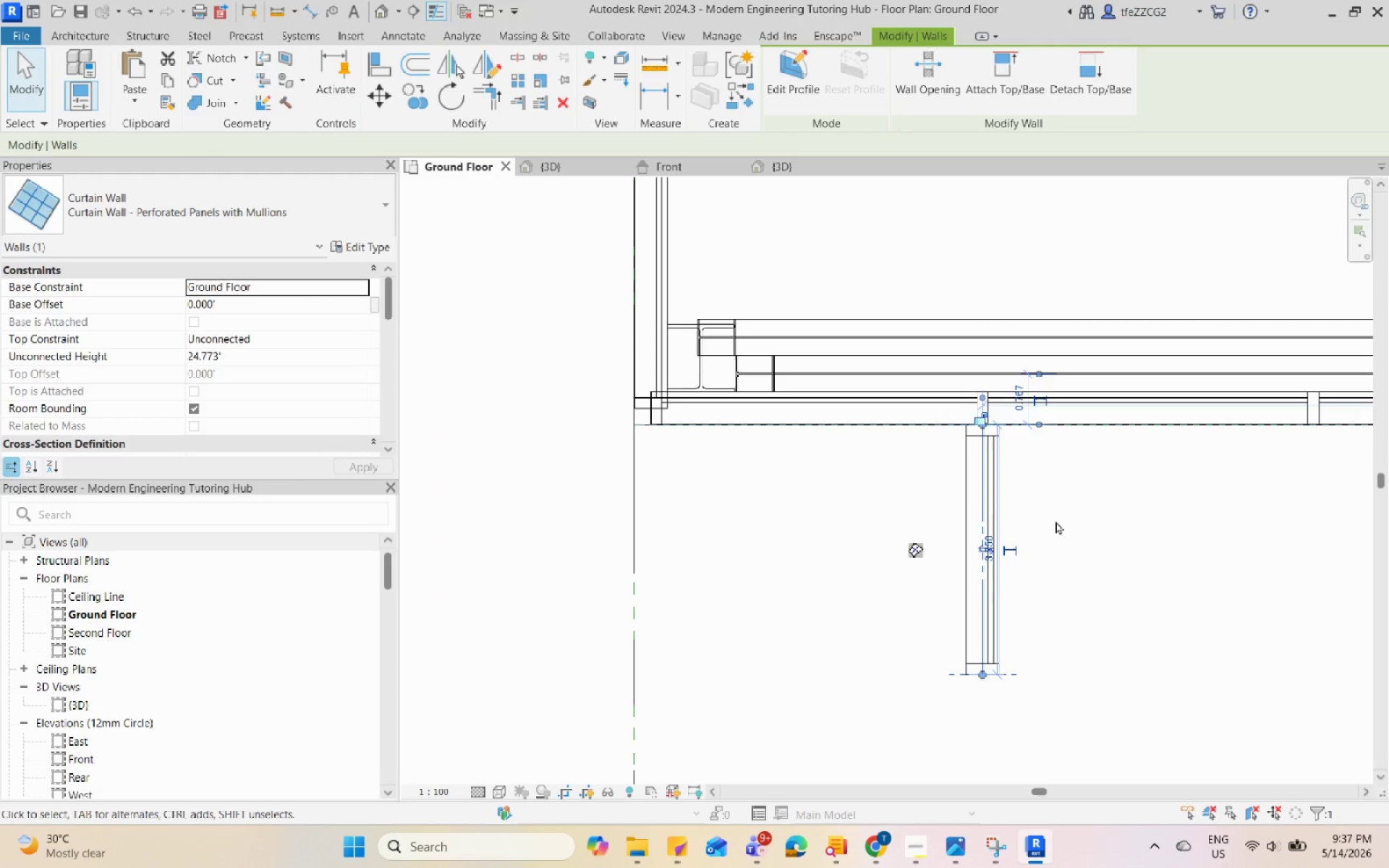 
left_click([564, 161])
 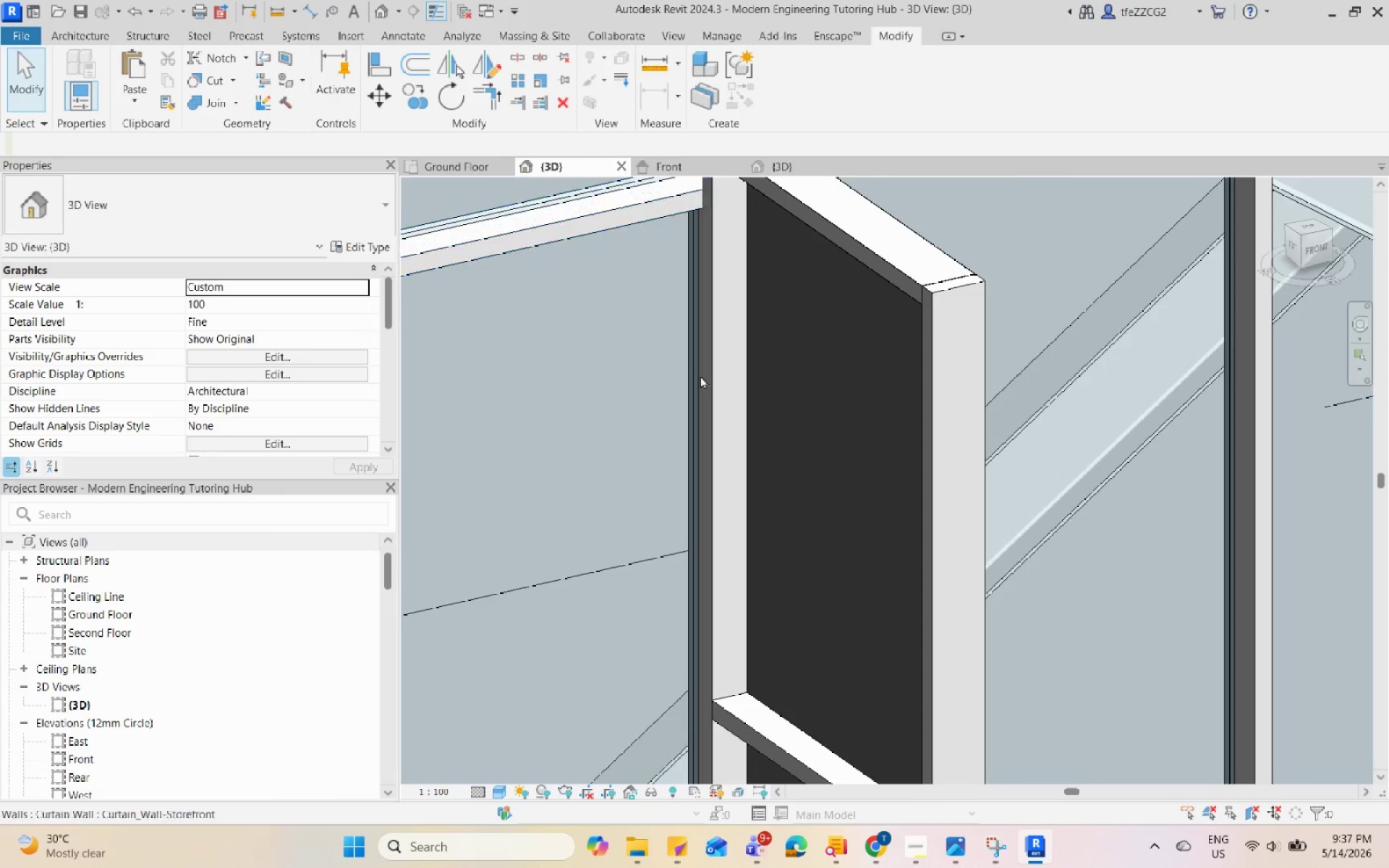 
scroll: coordinate [768, 407], scroll_direction: down, amount: 18.0
 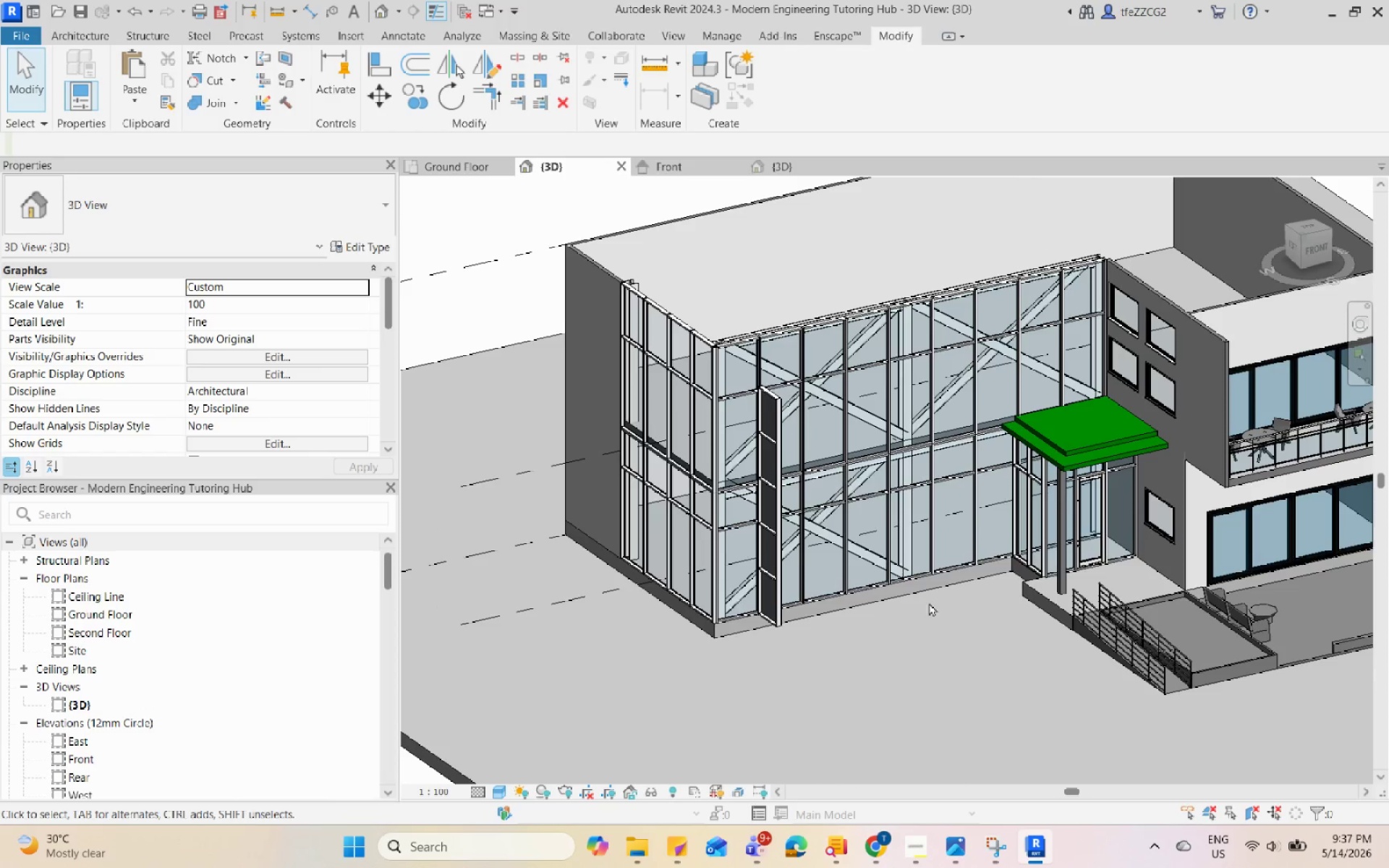 
left_click([702, 633])
 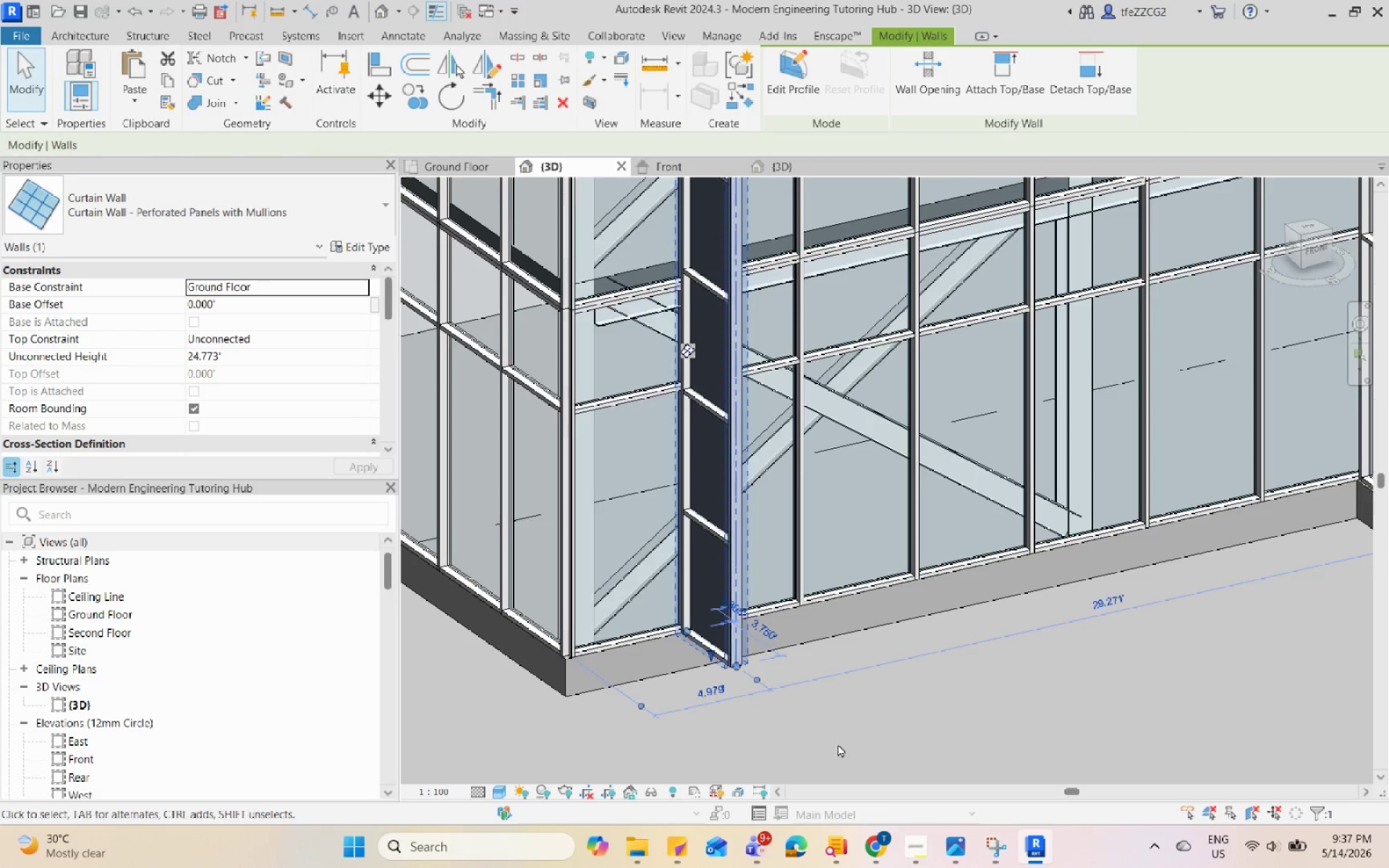 
scroll: coordinate [825, 658], scroll_direction: up, amount: 7.0
 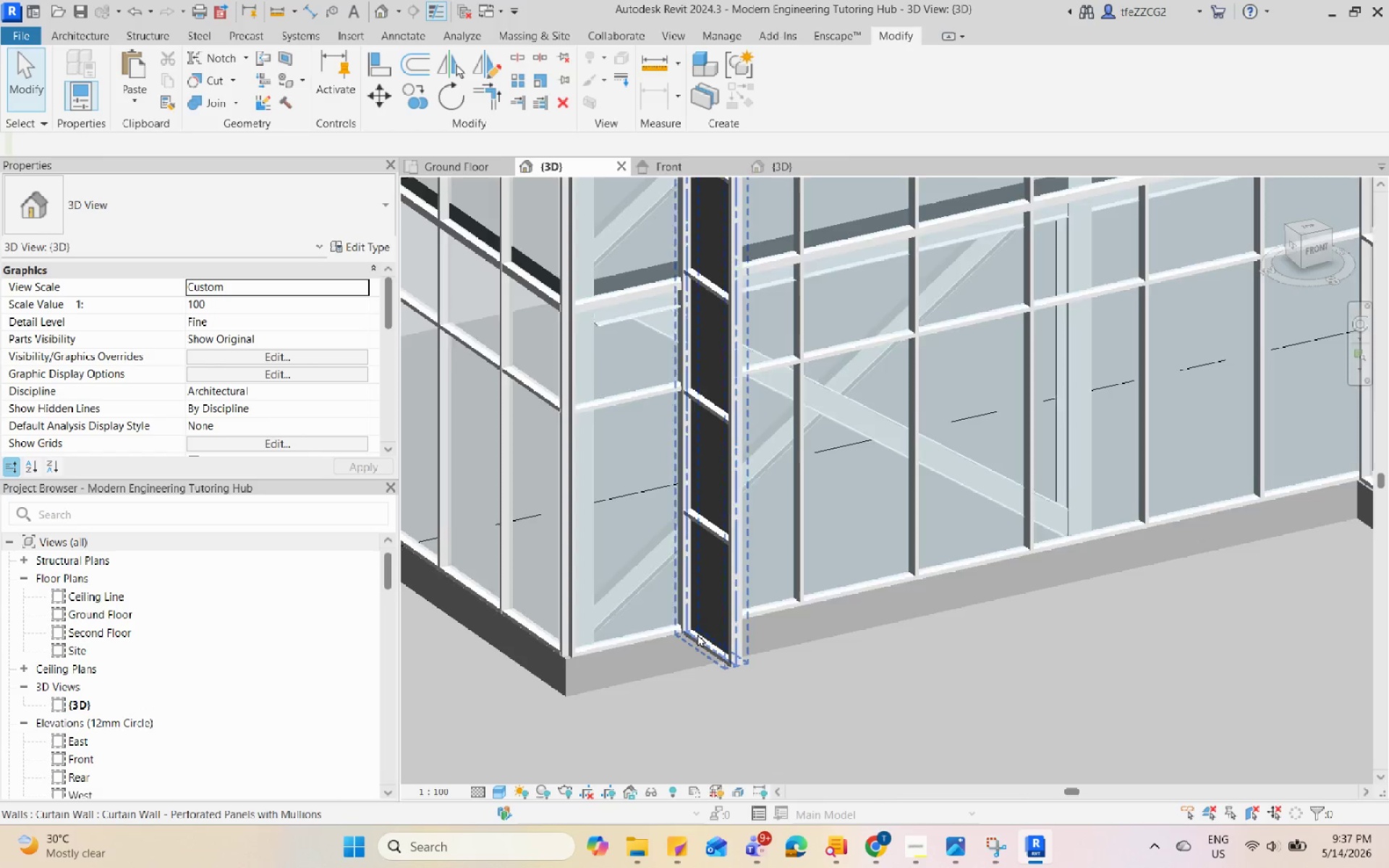 
scroll: coordinate [854, 744], scroll_direction: down, amount: 2.0
 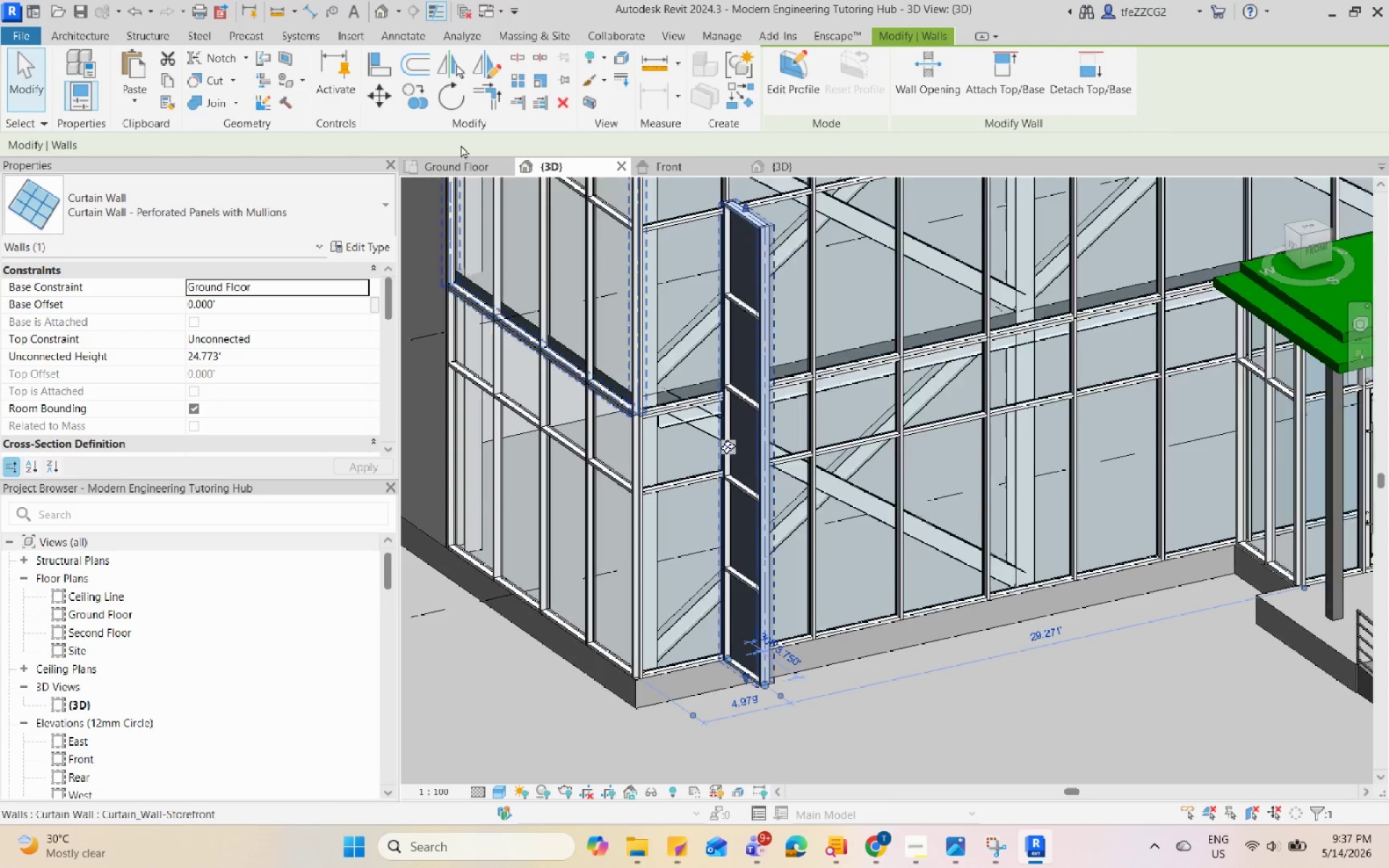 
left_click([464, 167])
 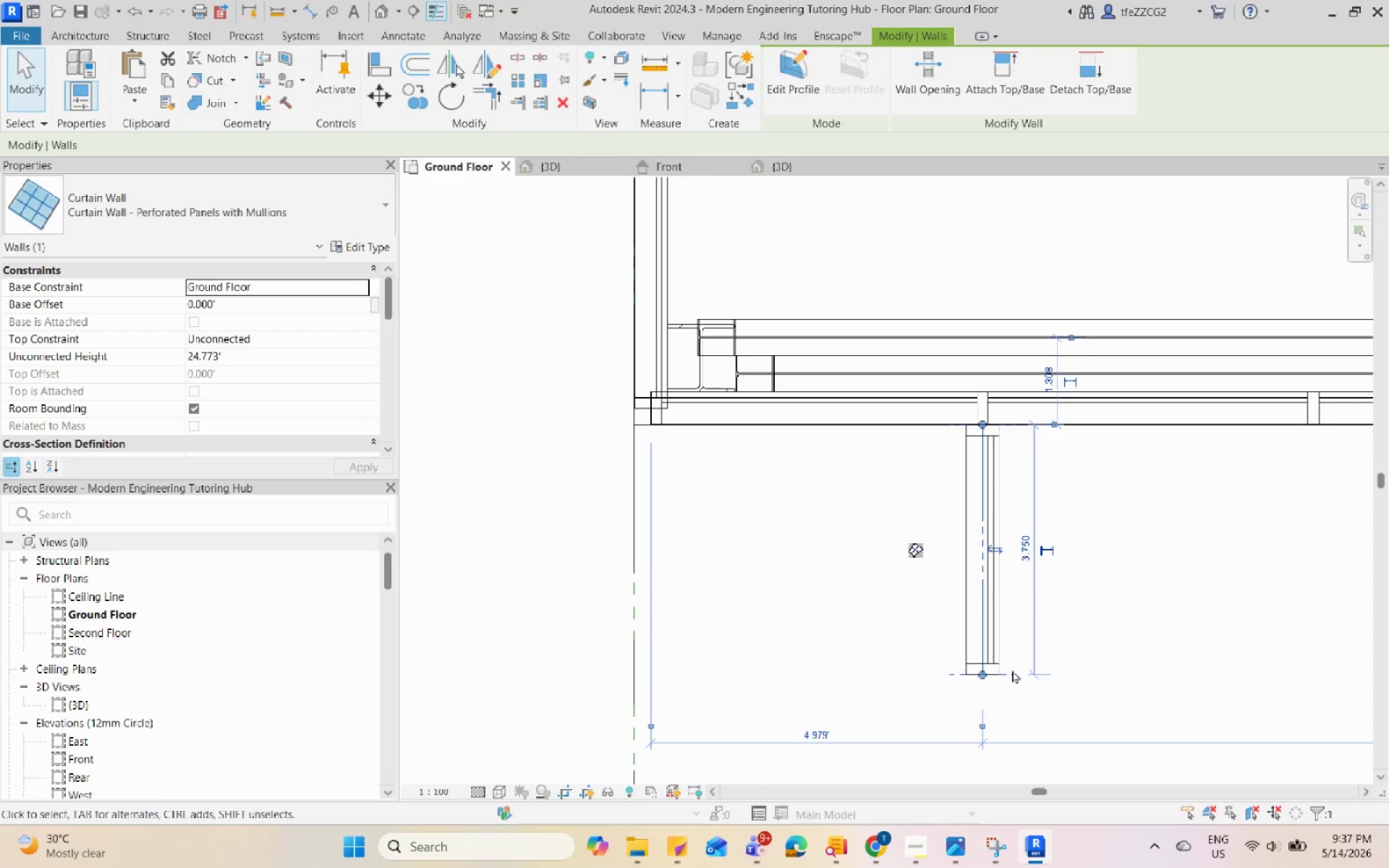 
scroll: coordinate [966, 735], scroll_direction: up, amount: 3.0
 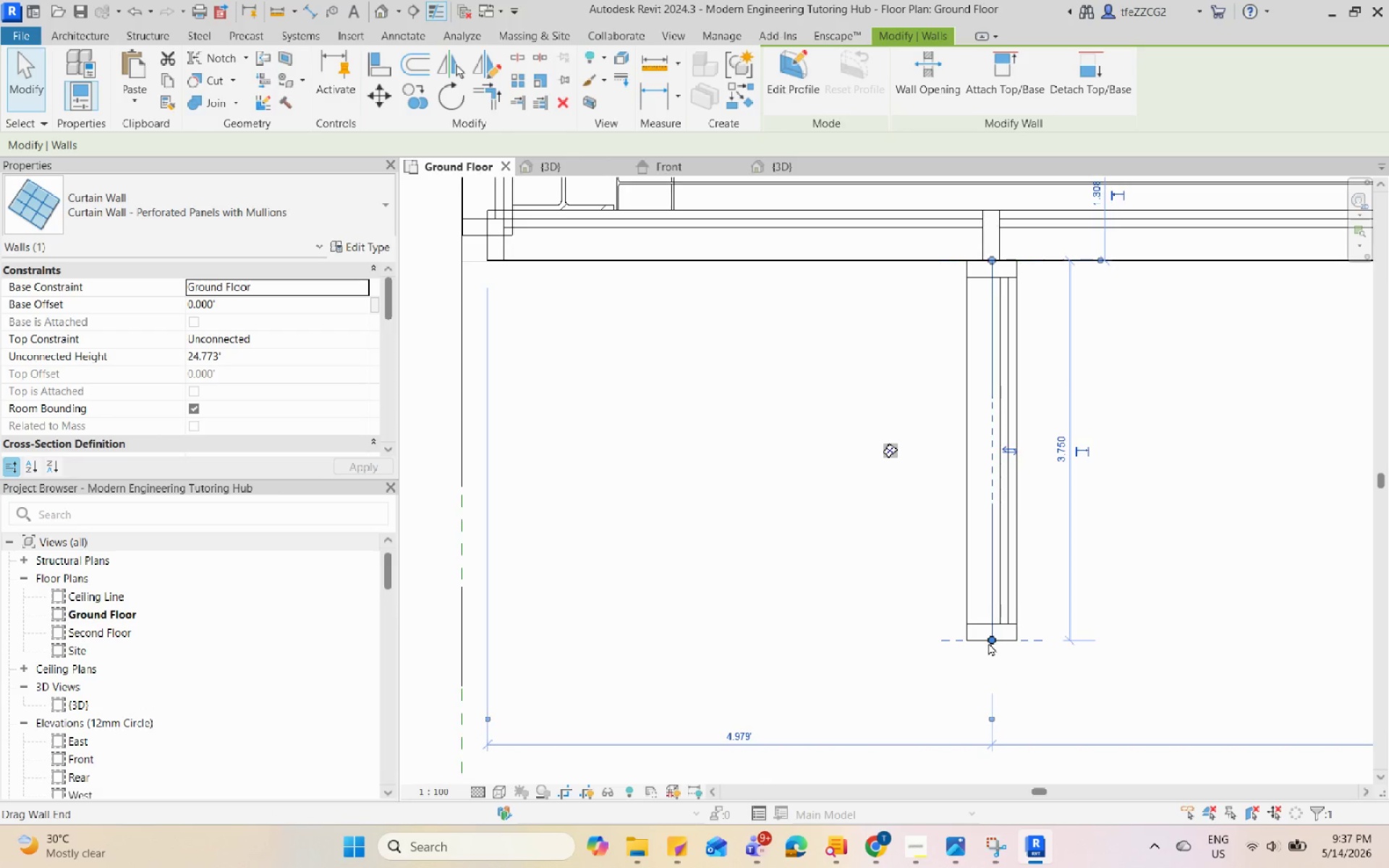 
left_click_drag(start_coordinate=[990, 642], to_coordinate=[993, 592])
 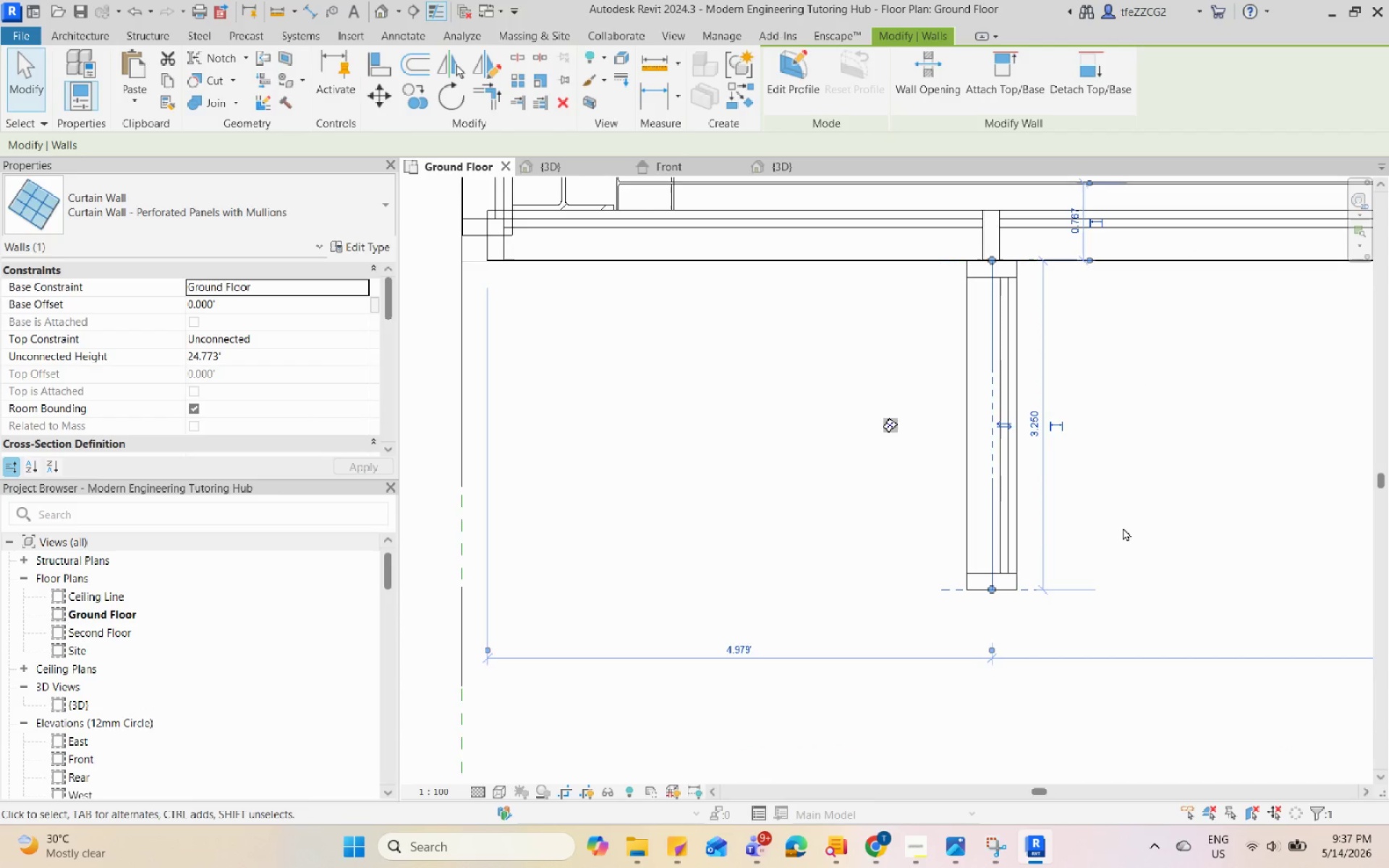 
left_click([1131, 524])
 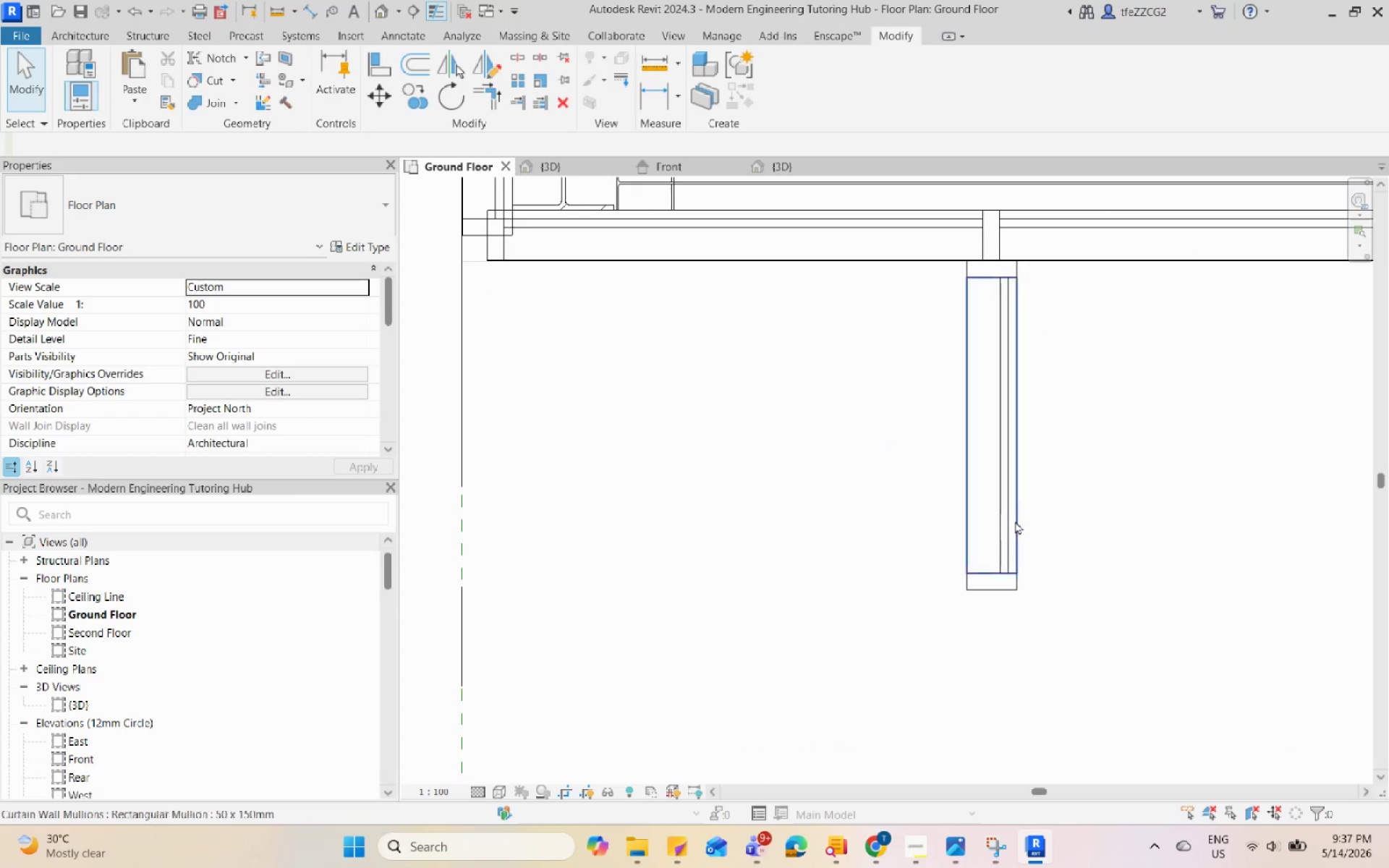 
left_click([1011, 521])
 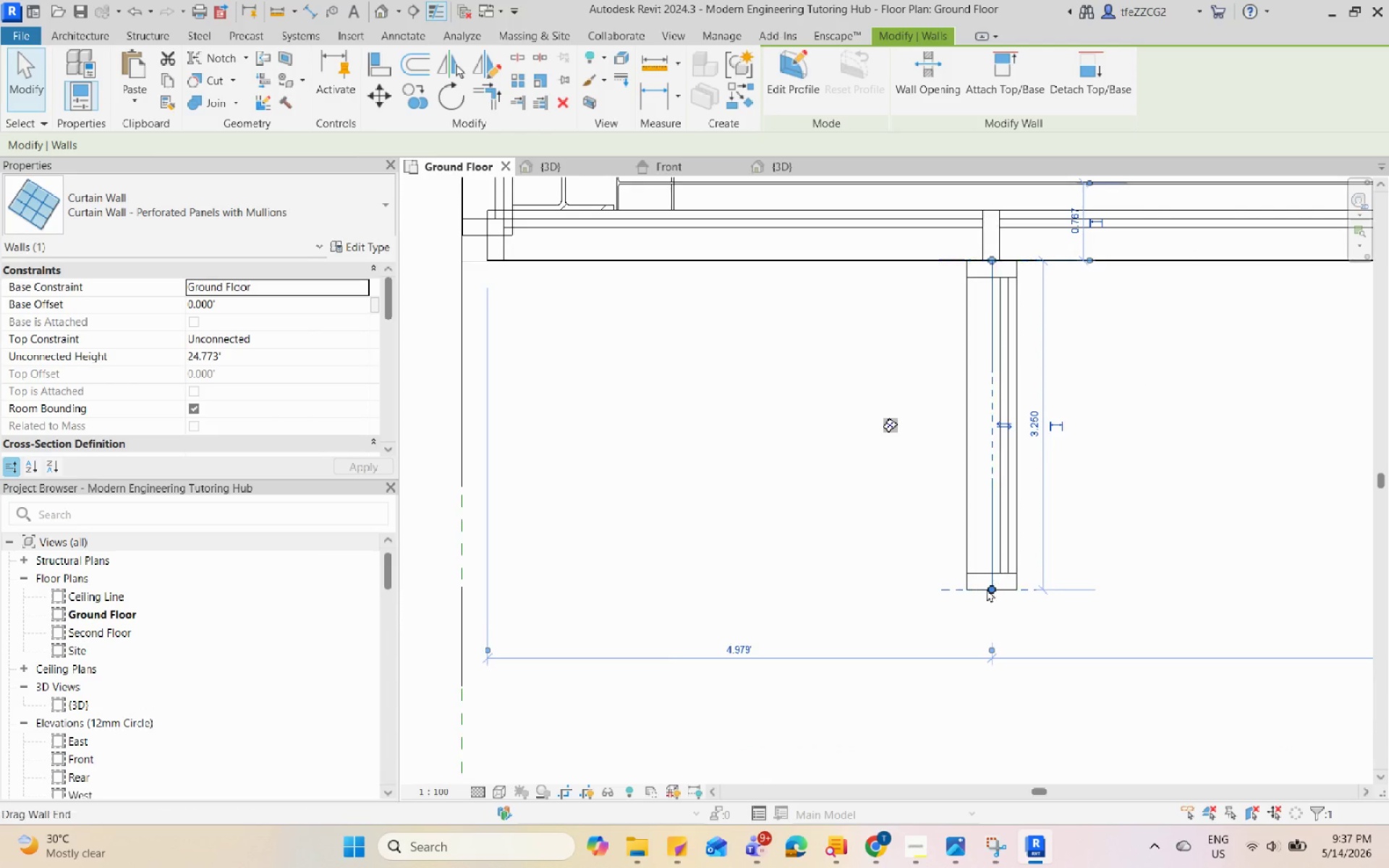 
left_click_drag(start_coordinate=[987, 590], to_coordinate=[998, 534])
 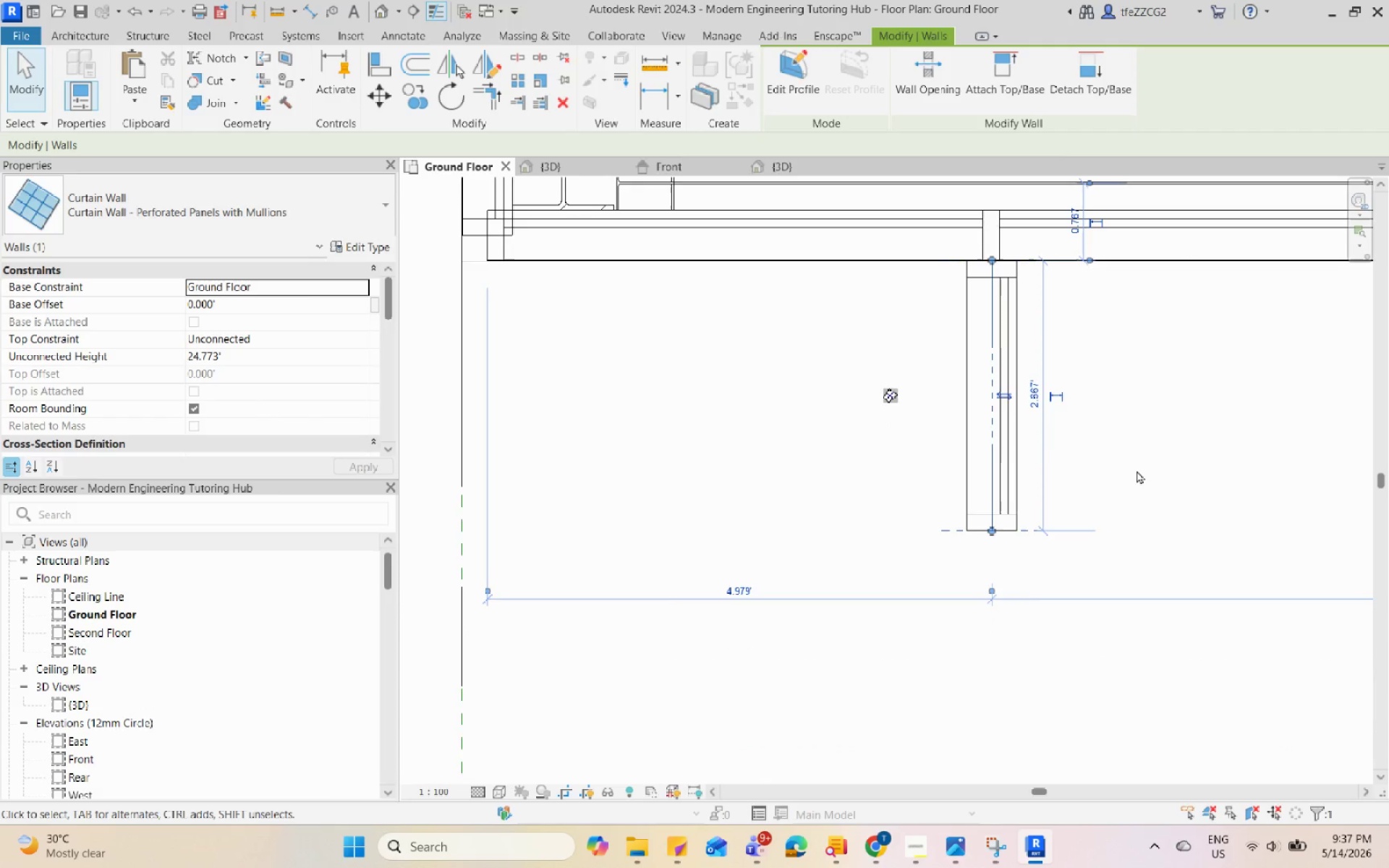 
left_click([1137, 470])
 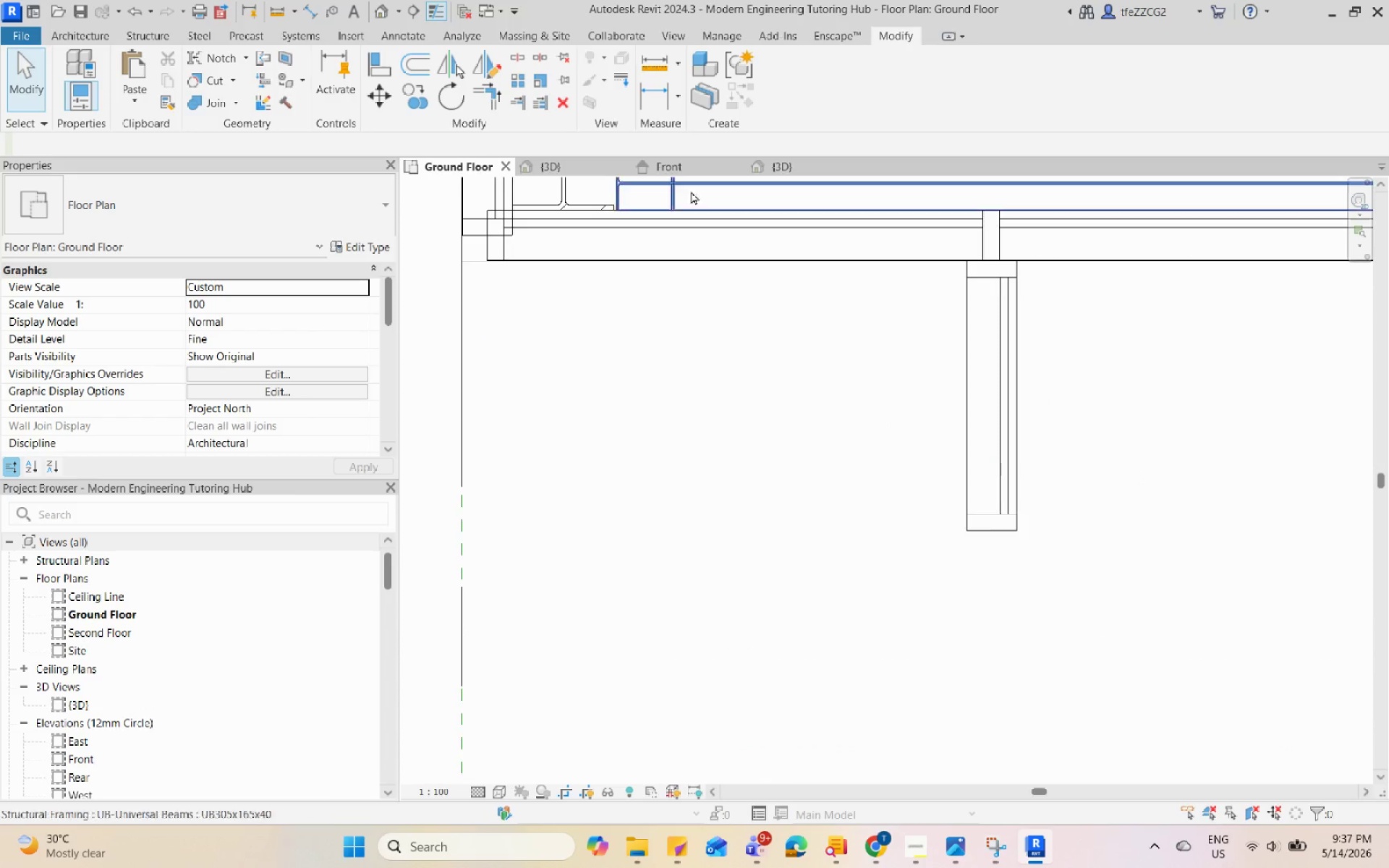 
left_click([535, 158])
 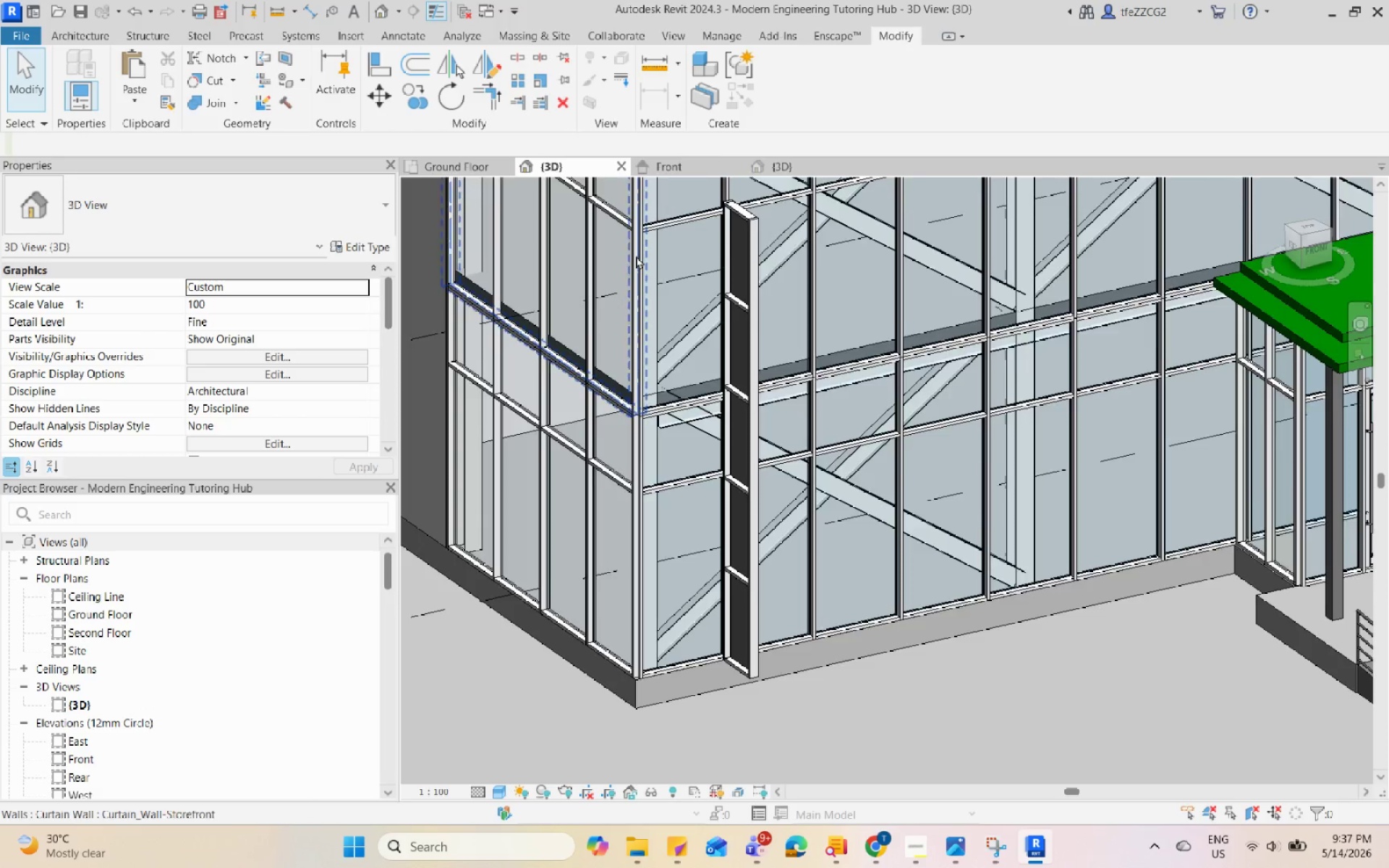 
scroll: coordinate [894, 476], scroll_direction: down, amount: 3.0
 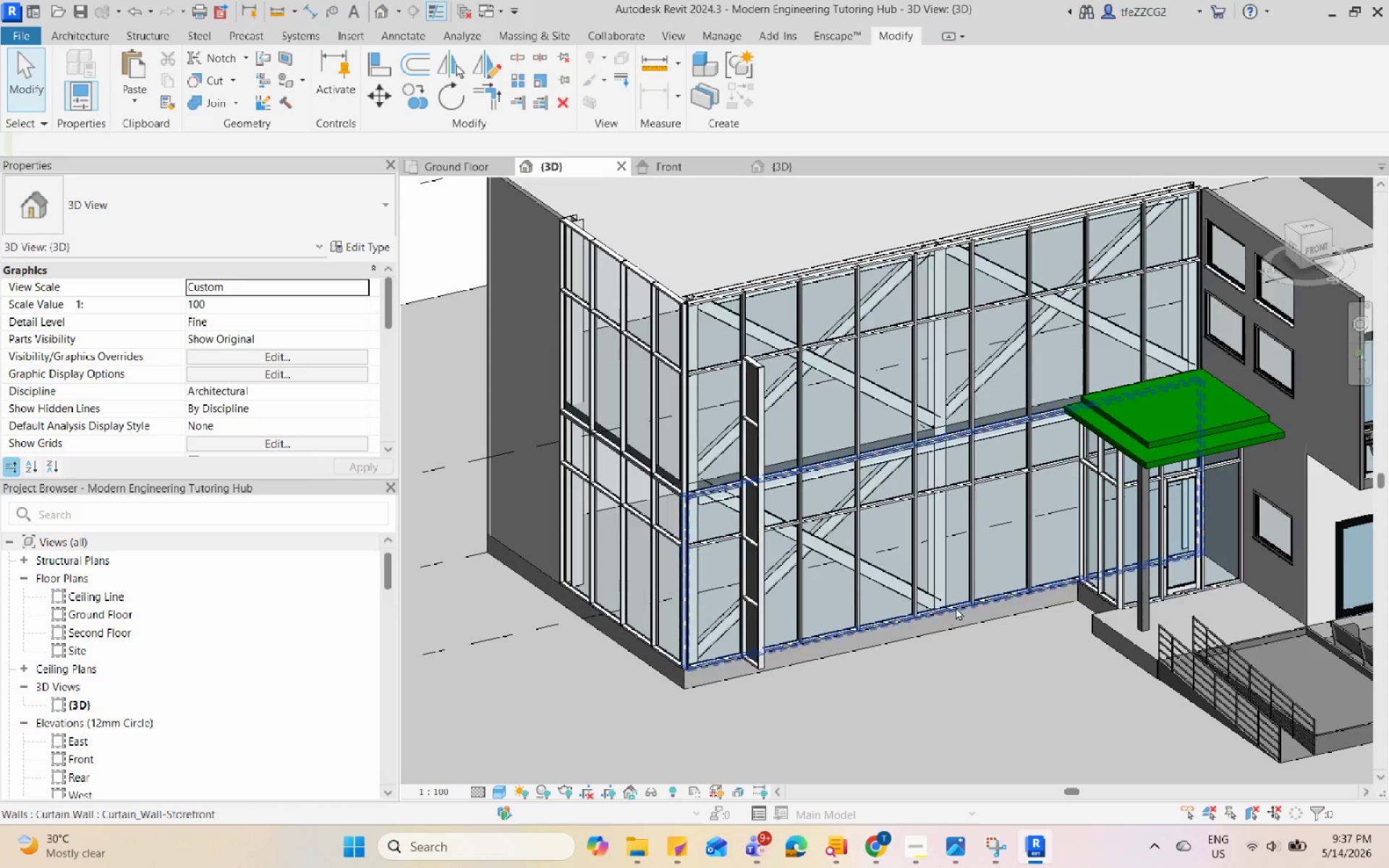 
scroll: coordinate [745, 287], scroll_direction: up, amount: 7.0
 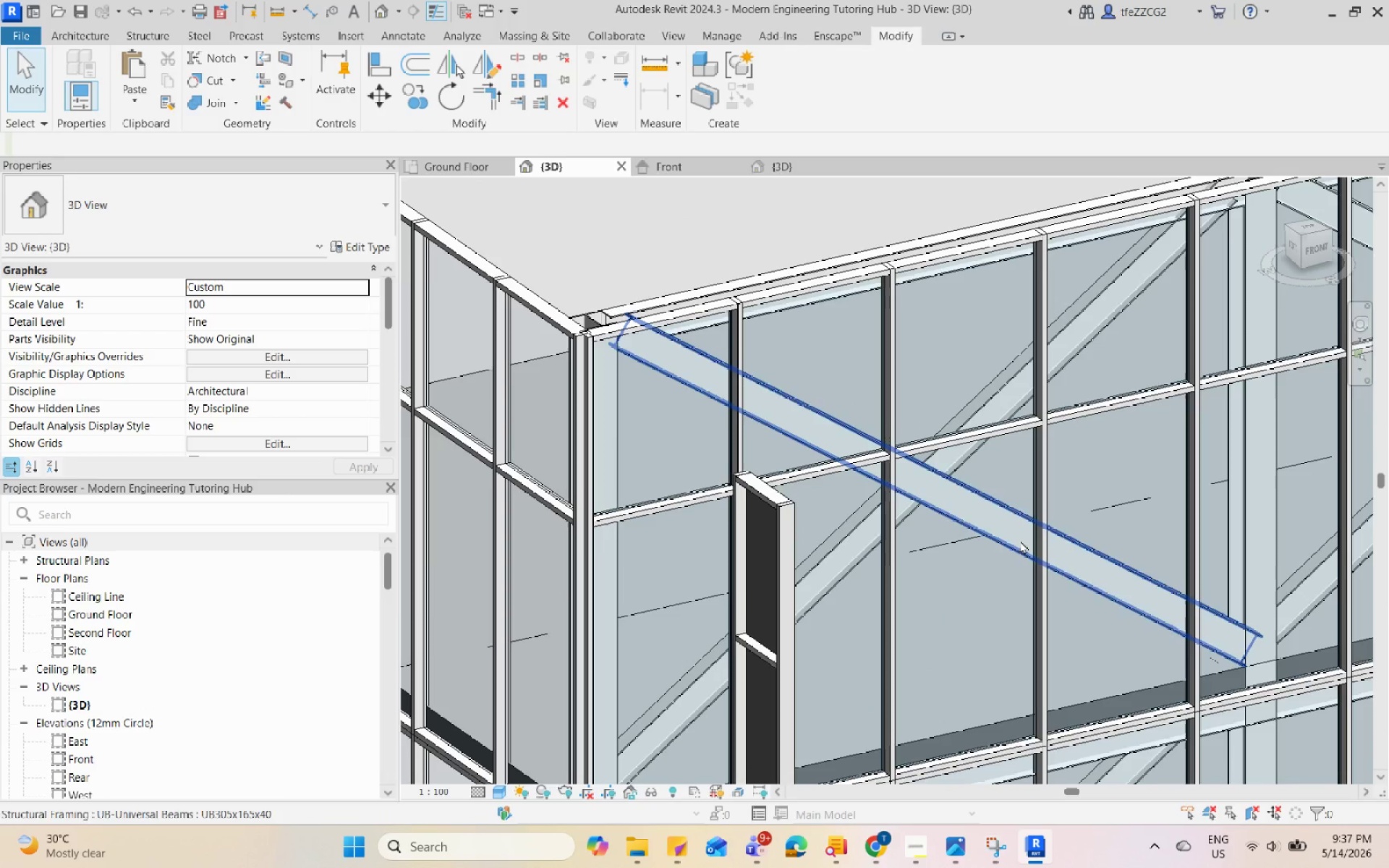 
scroll: coordinate [1019, 529], scroll_direction: down, amount: 5.0
 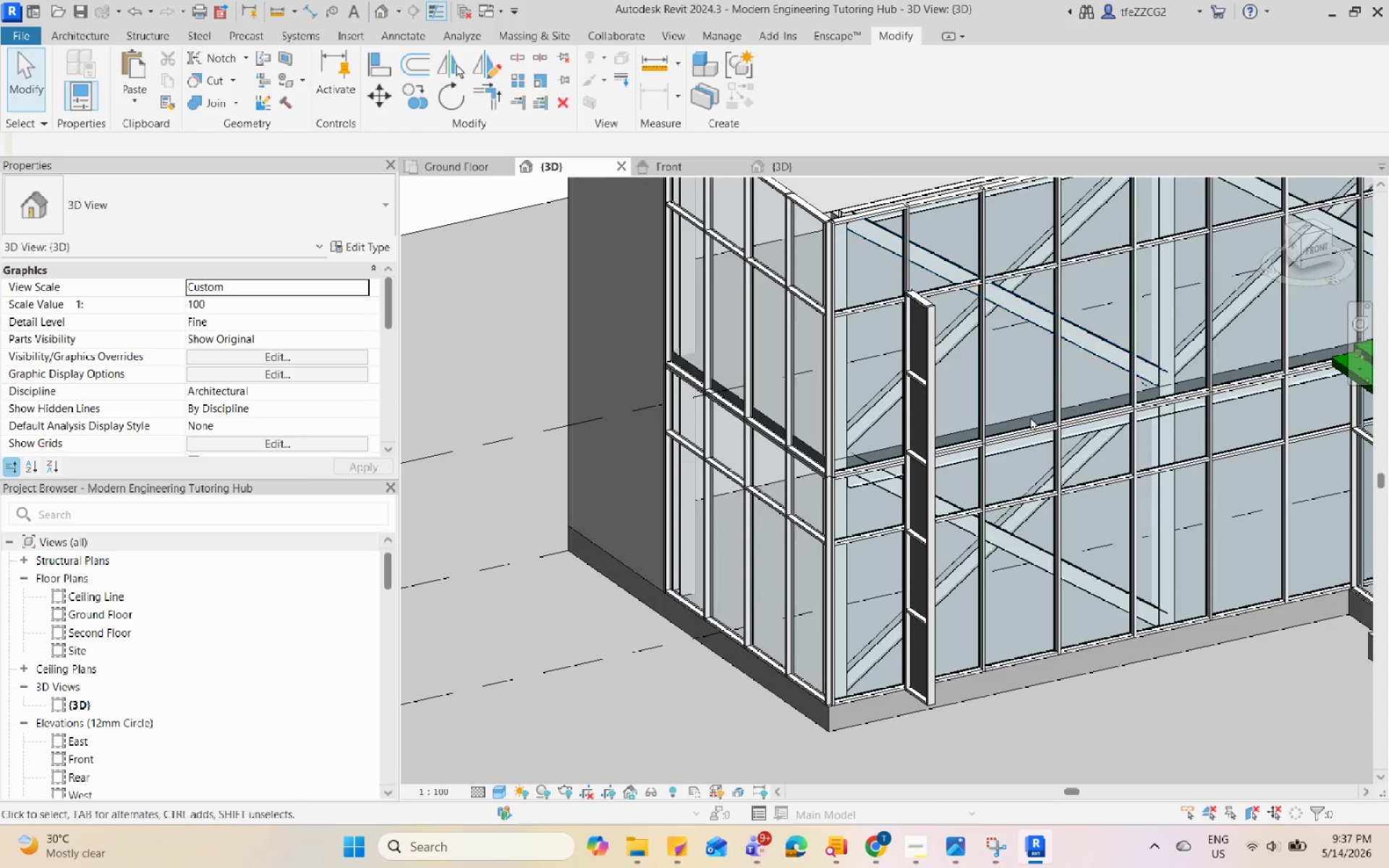 
scroll: coordinate [970, 422], scroll_direction: up, amount: 20.0
 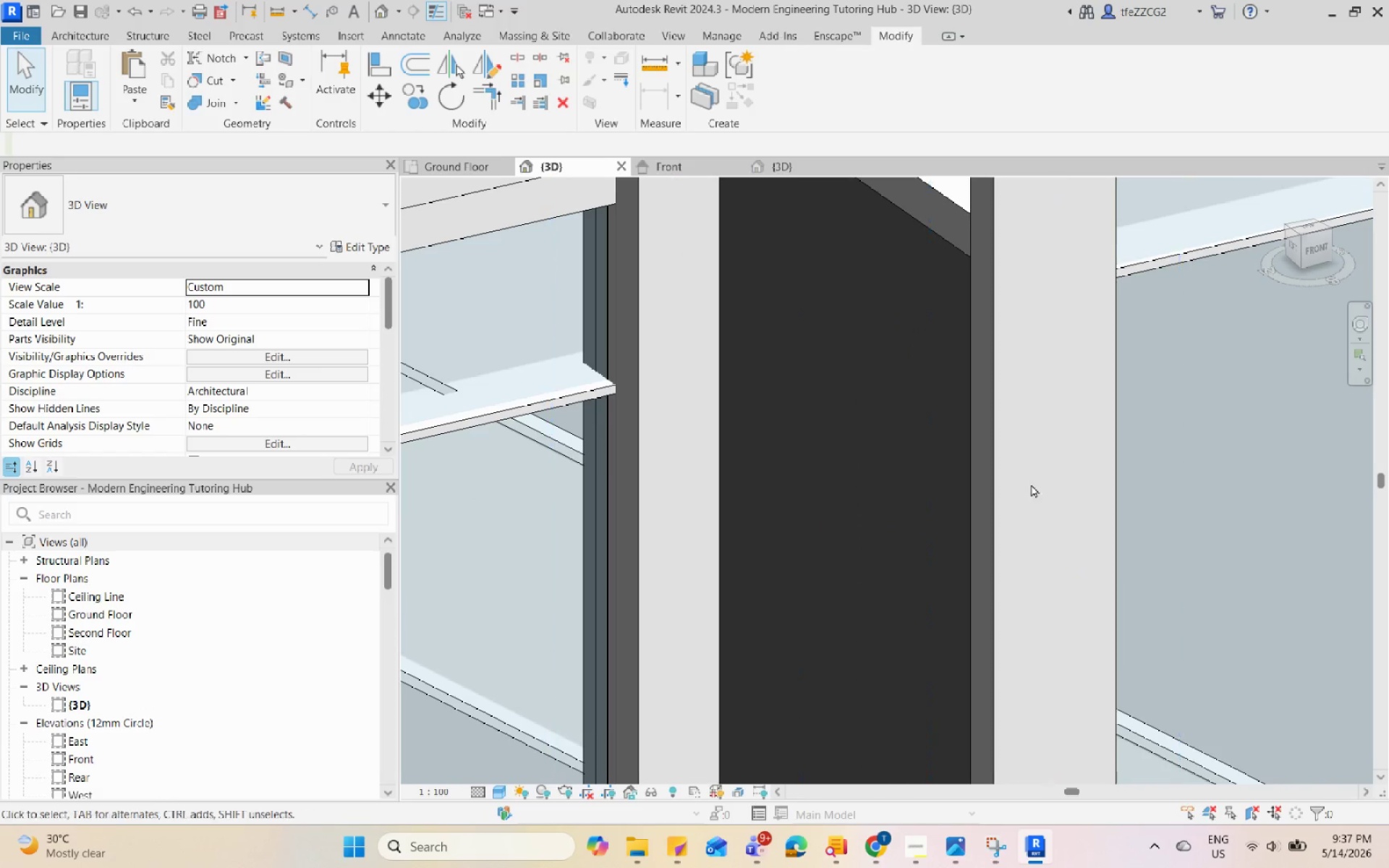 
hold_key(key=ShiftLeft, duration=0.81)
 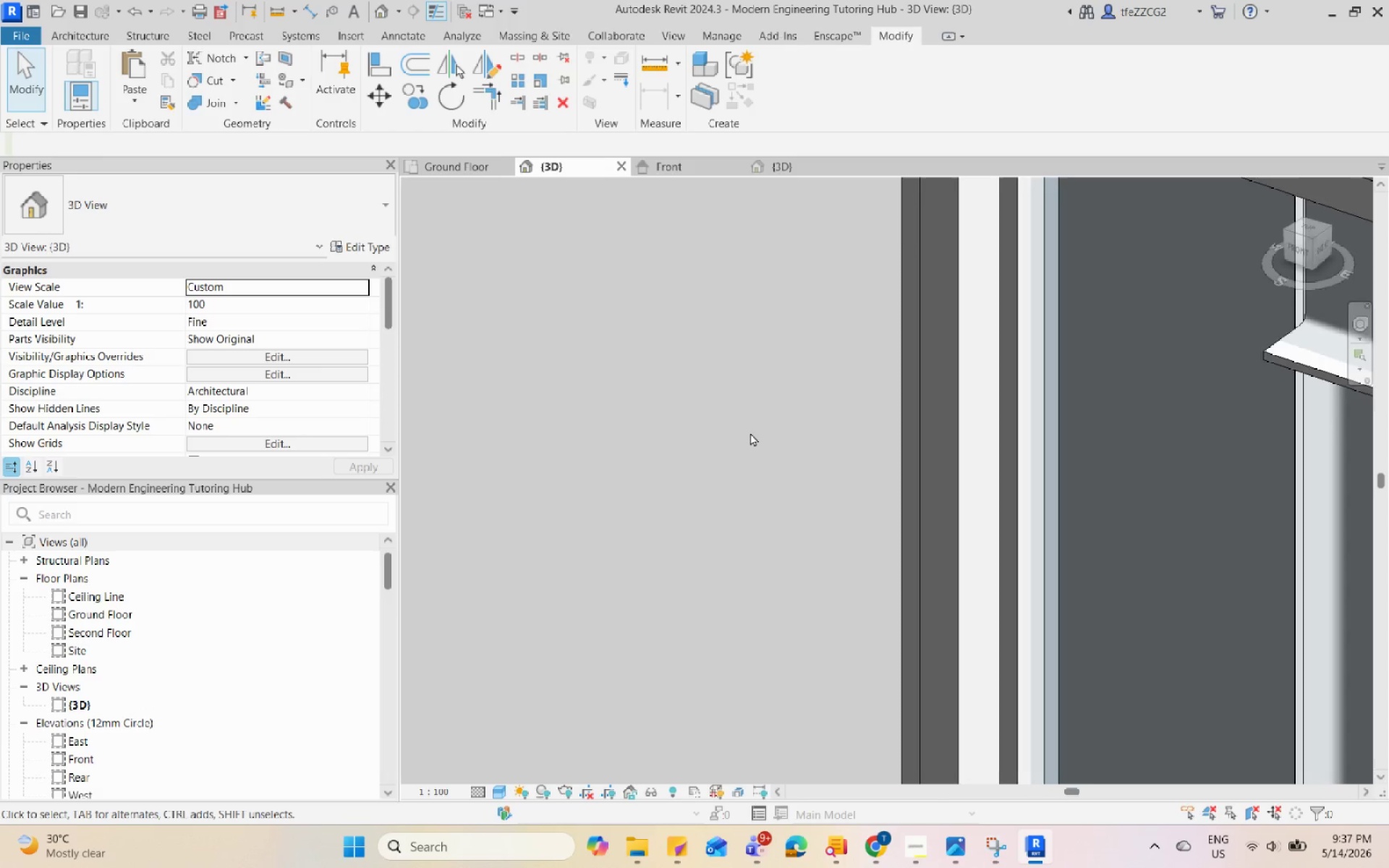 
hold_key(key=ShiftLeft, duration=0.45)
 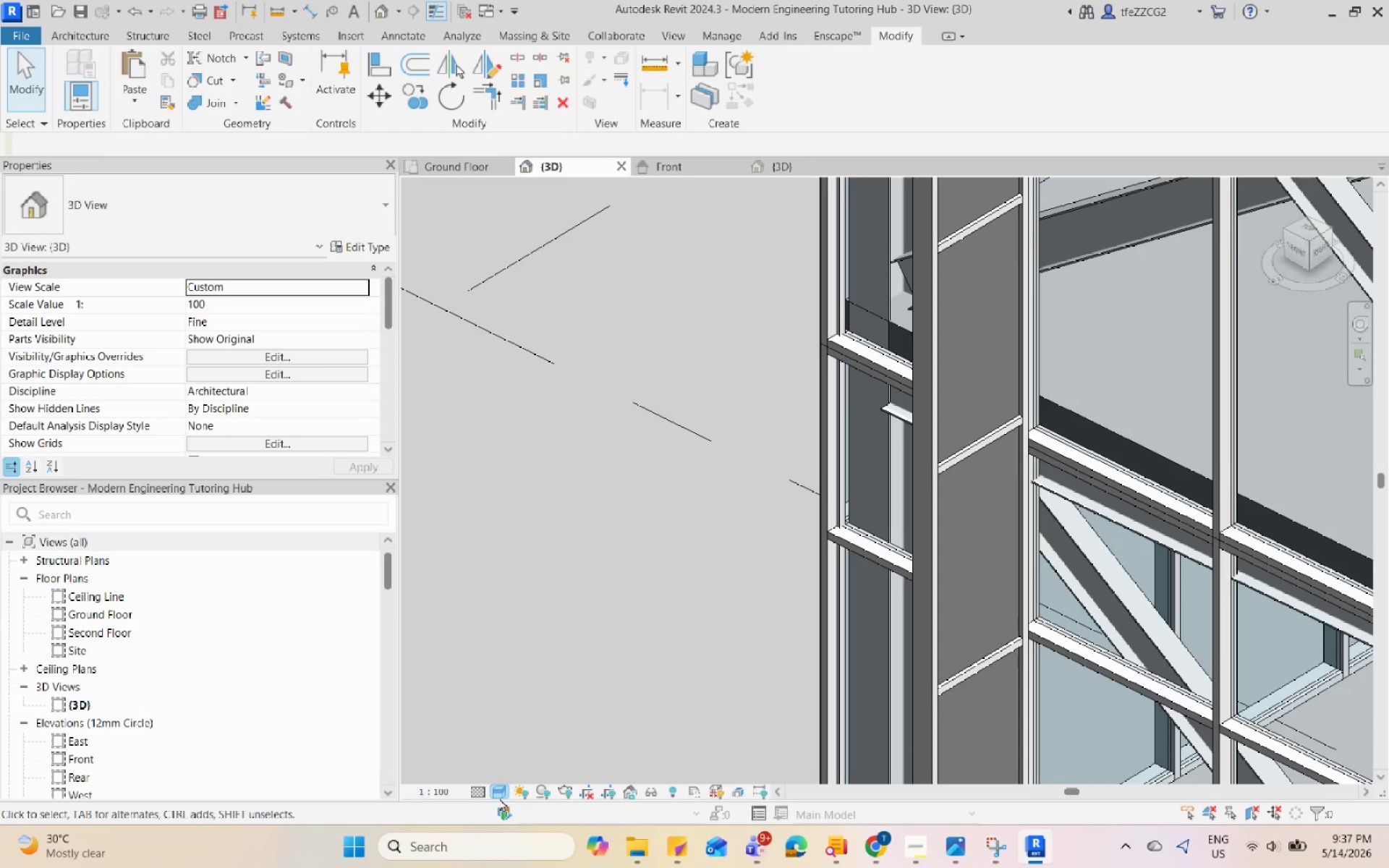 
scroll: coordinate [754, 427], scroll_direction: down, amount: 12.0
 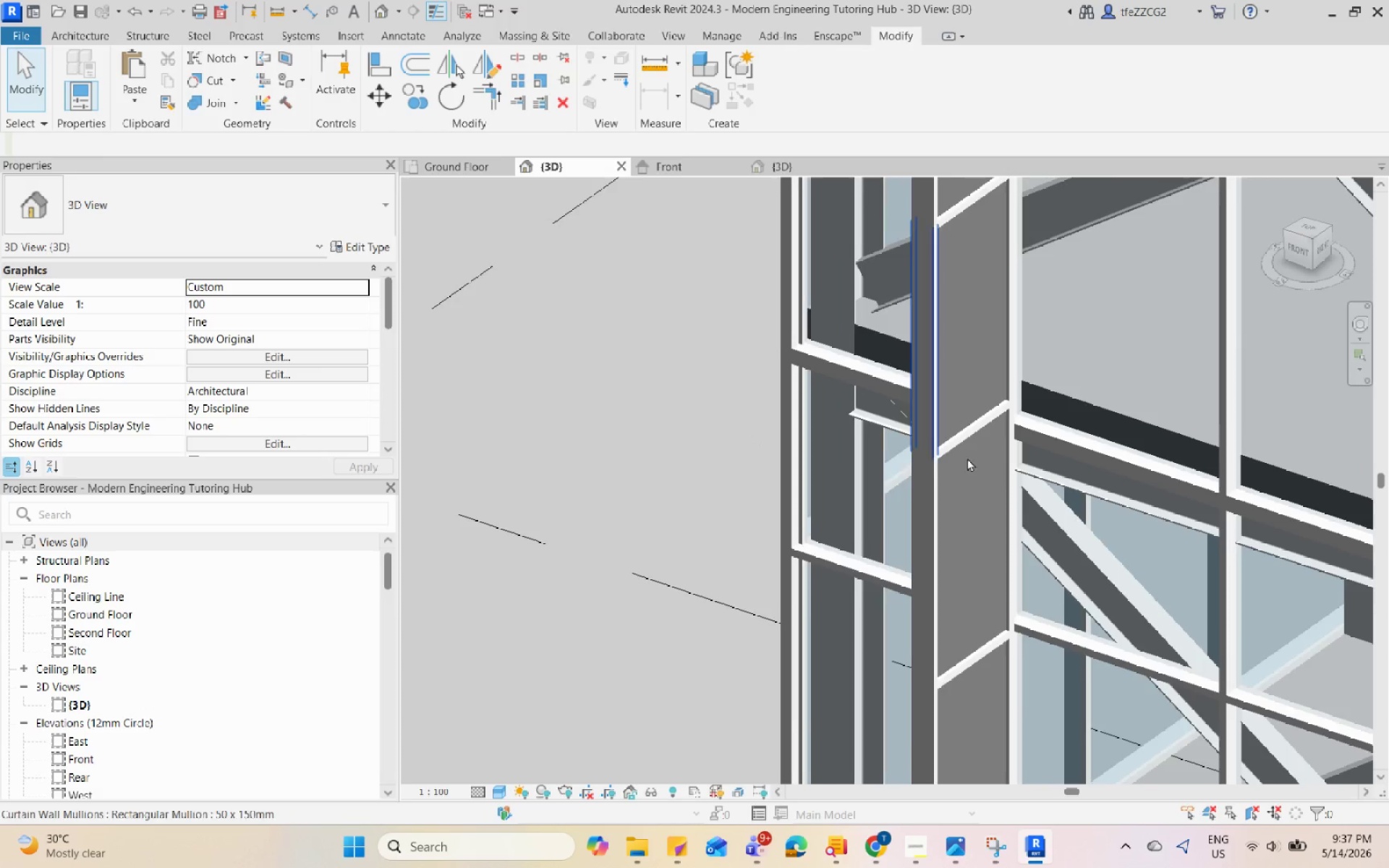 
double_click([499, 798])
 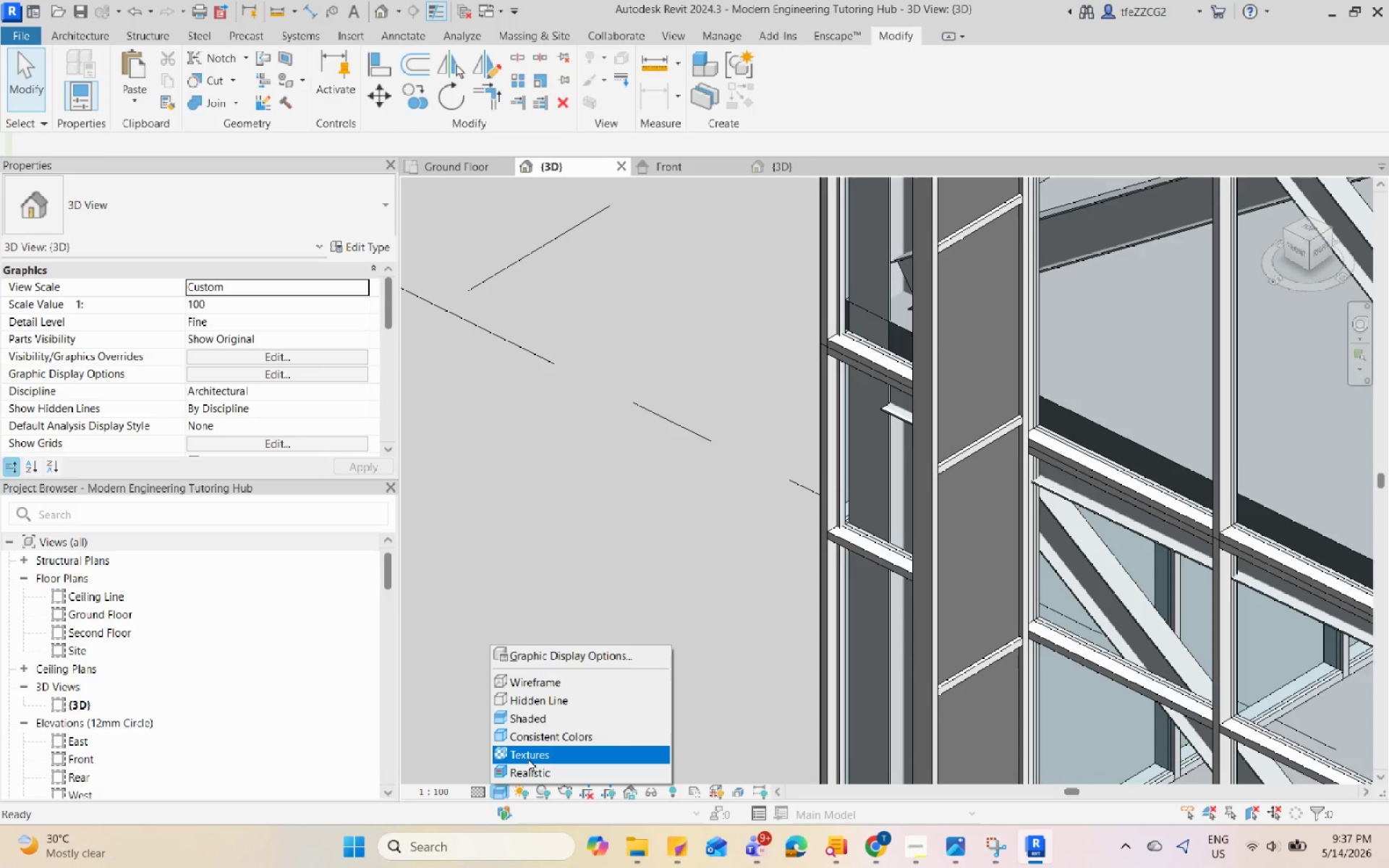 
left_click([530, 762])
 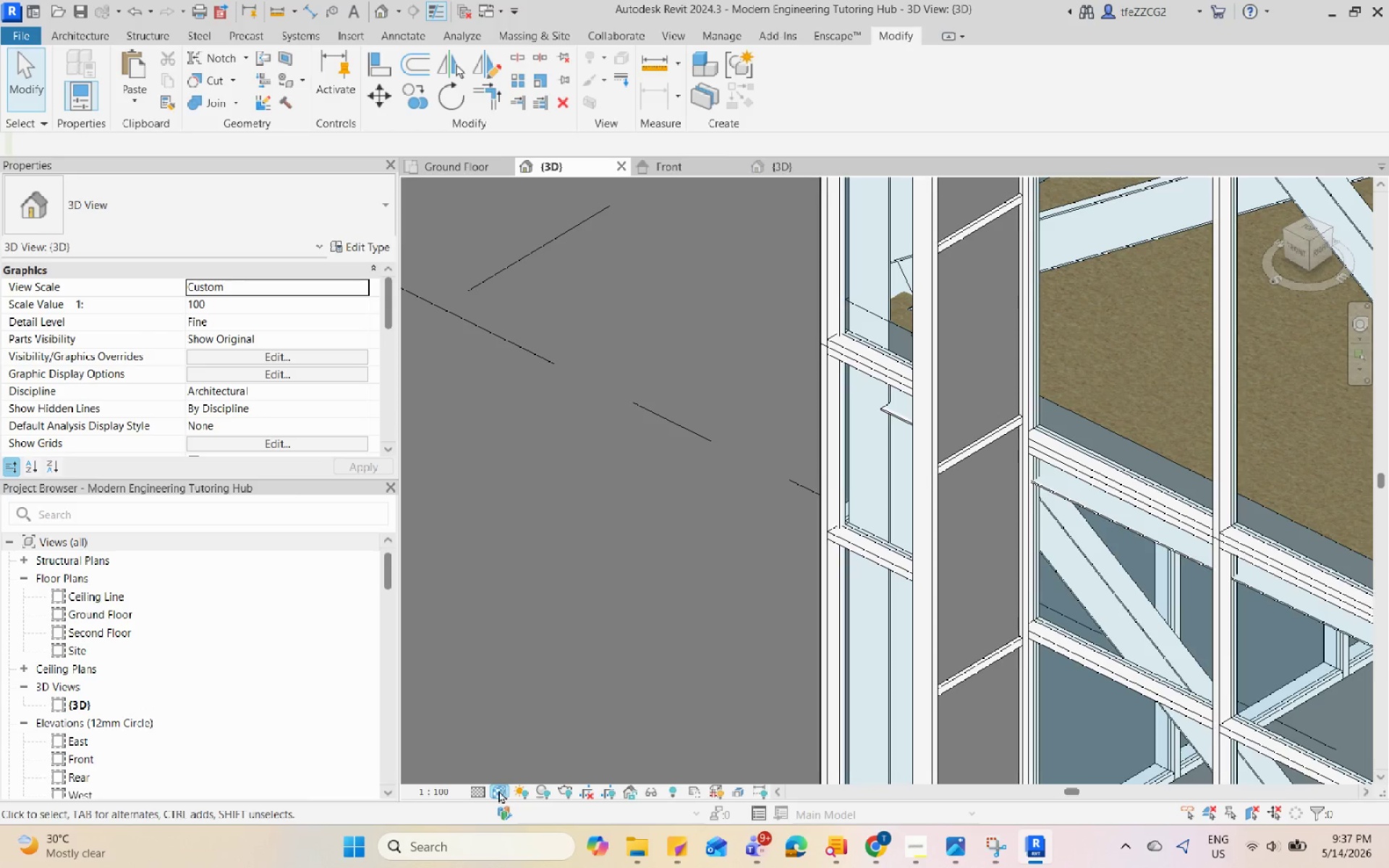 
double_click([510, 775])
 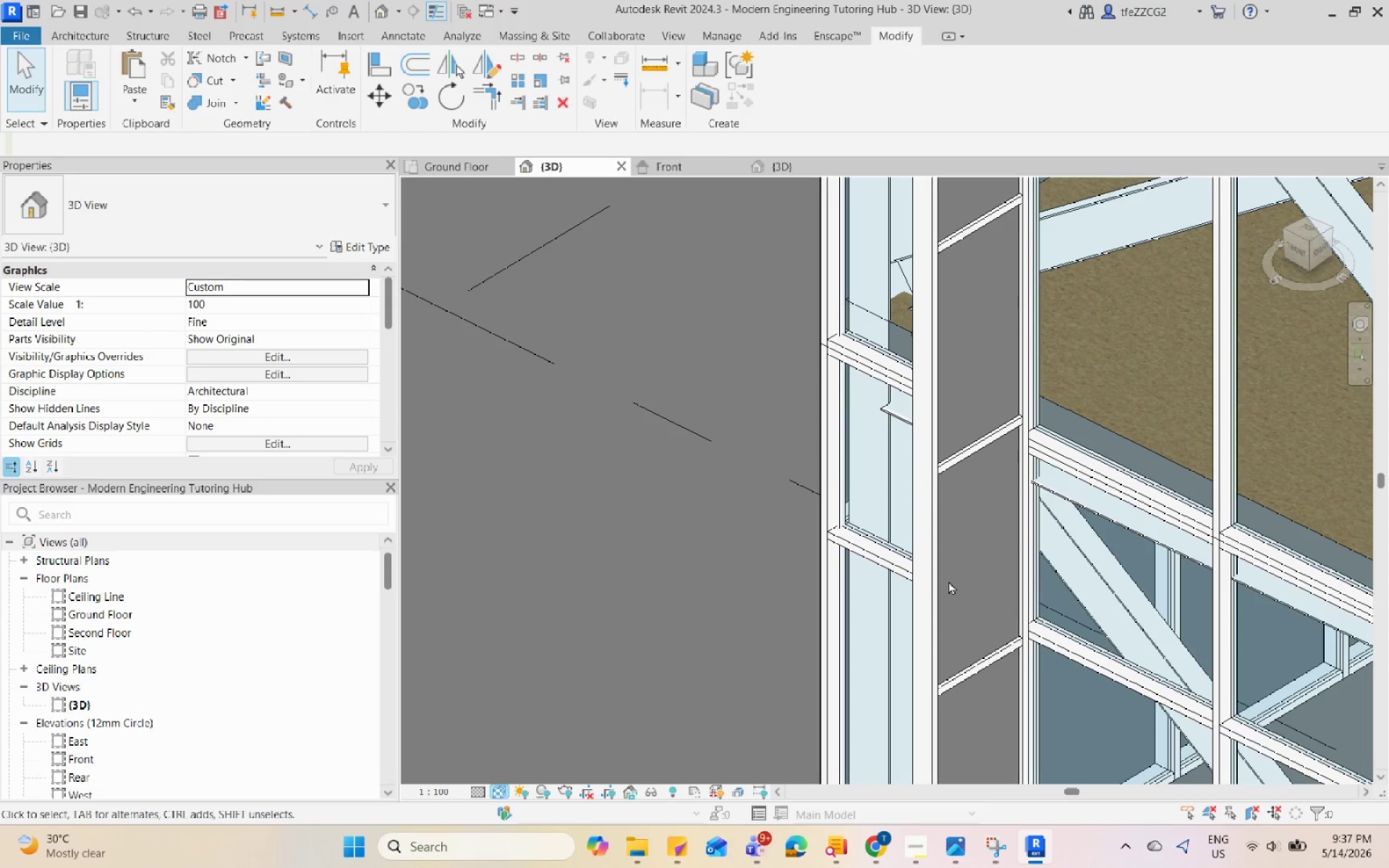 
scroll: coordinate [948, 581], scroll_direction: up, amount: 4.0
 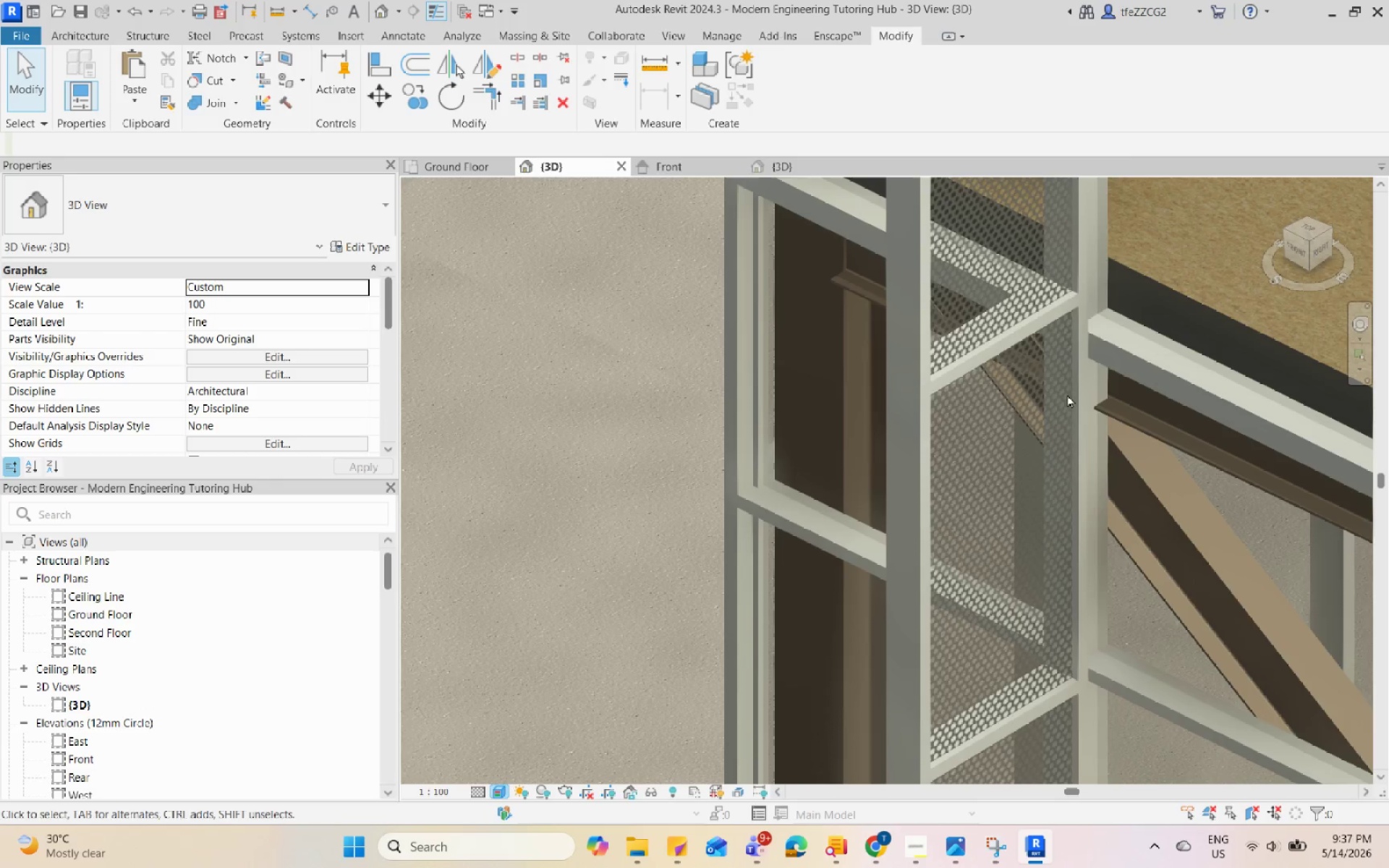 
scroll: coordinate [932, 501], scroll_direction: down, amount: 13.0
 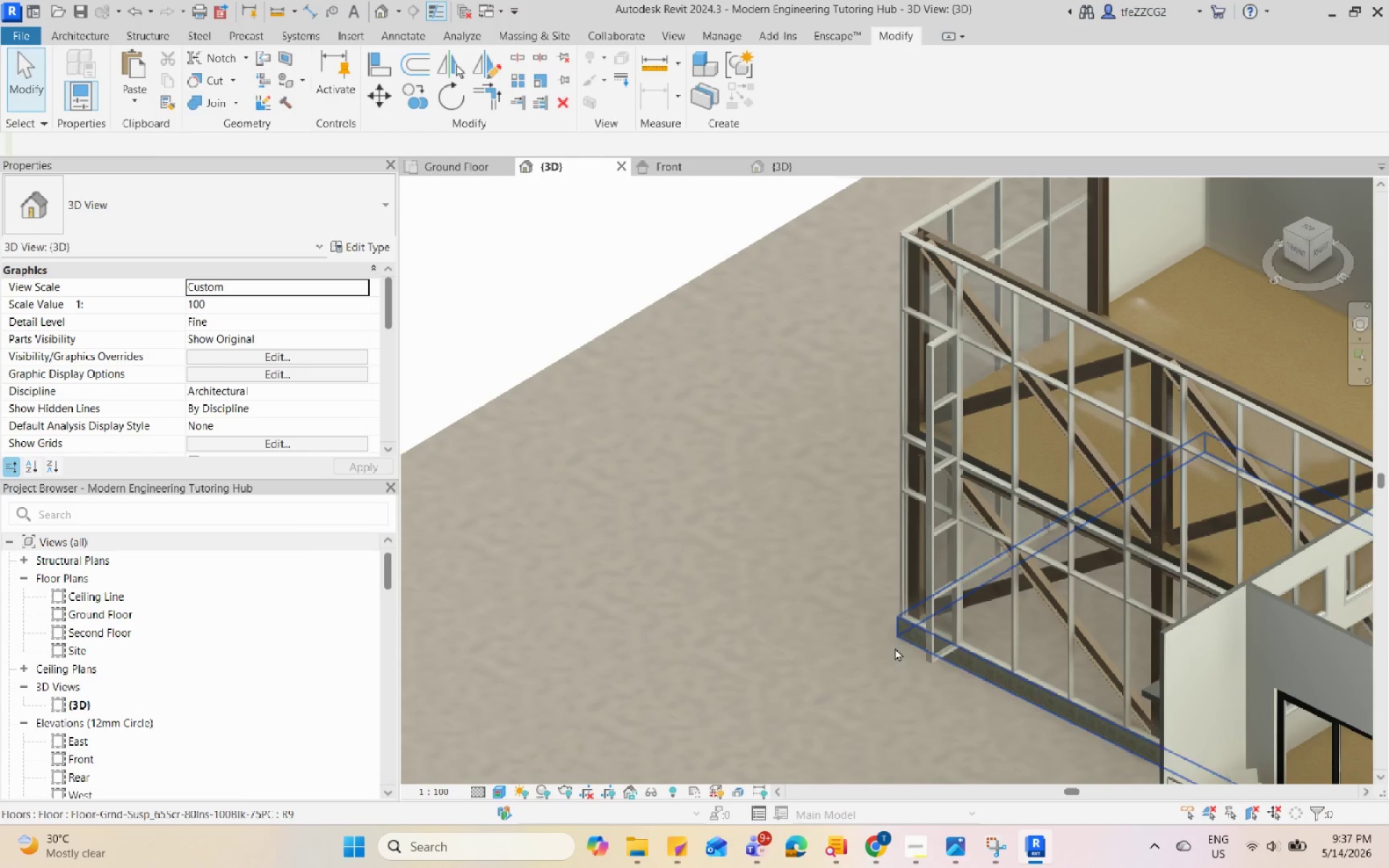 
scroll: coordinate [1049, 711], scroll_direction: up, amount: 9.0
 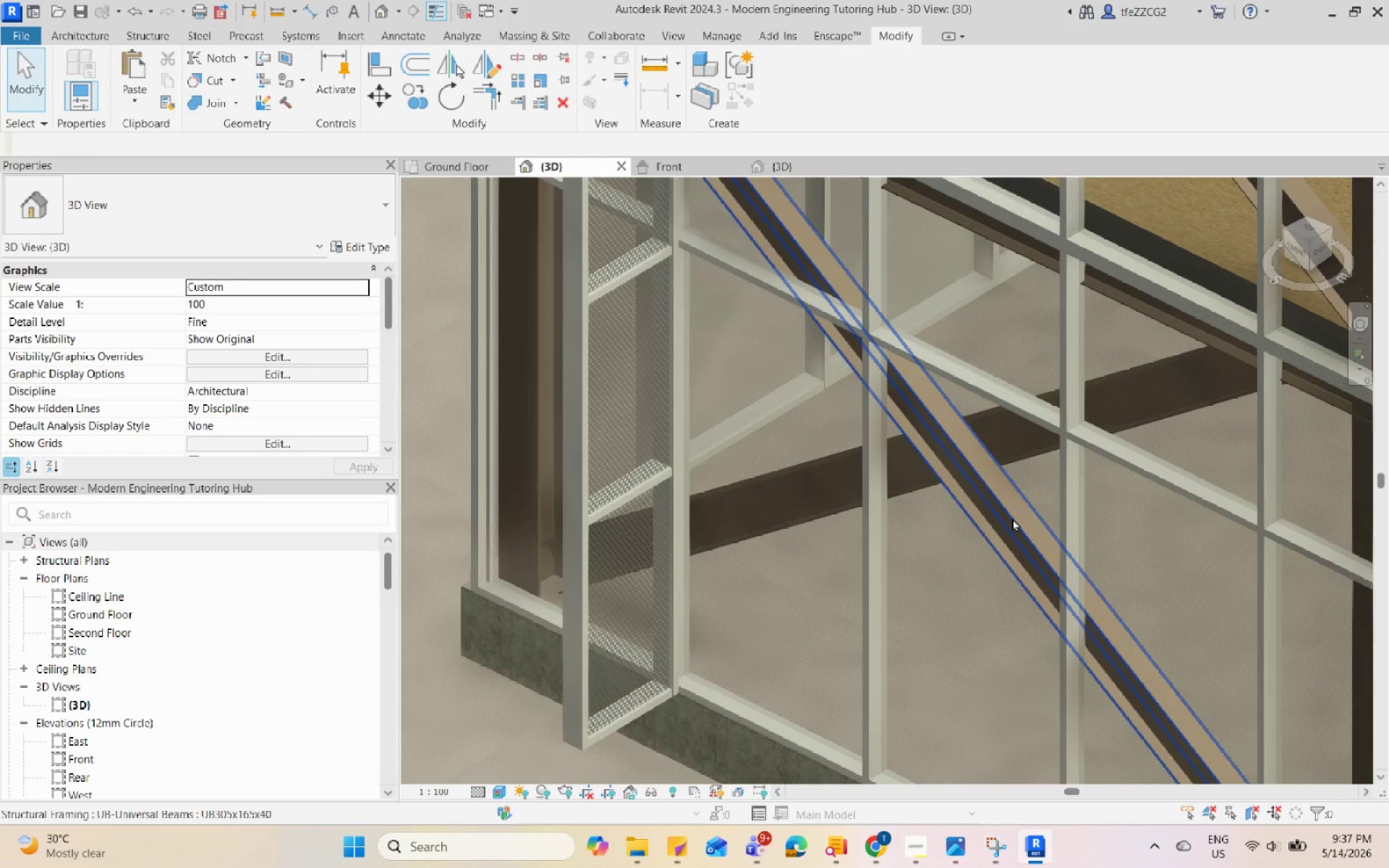 
scroll: coordinate [1012, 518], scroll_direction: down, amount: 4.0
 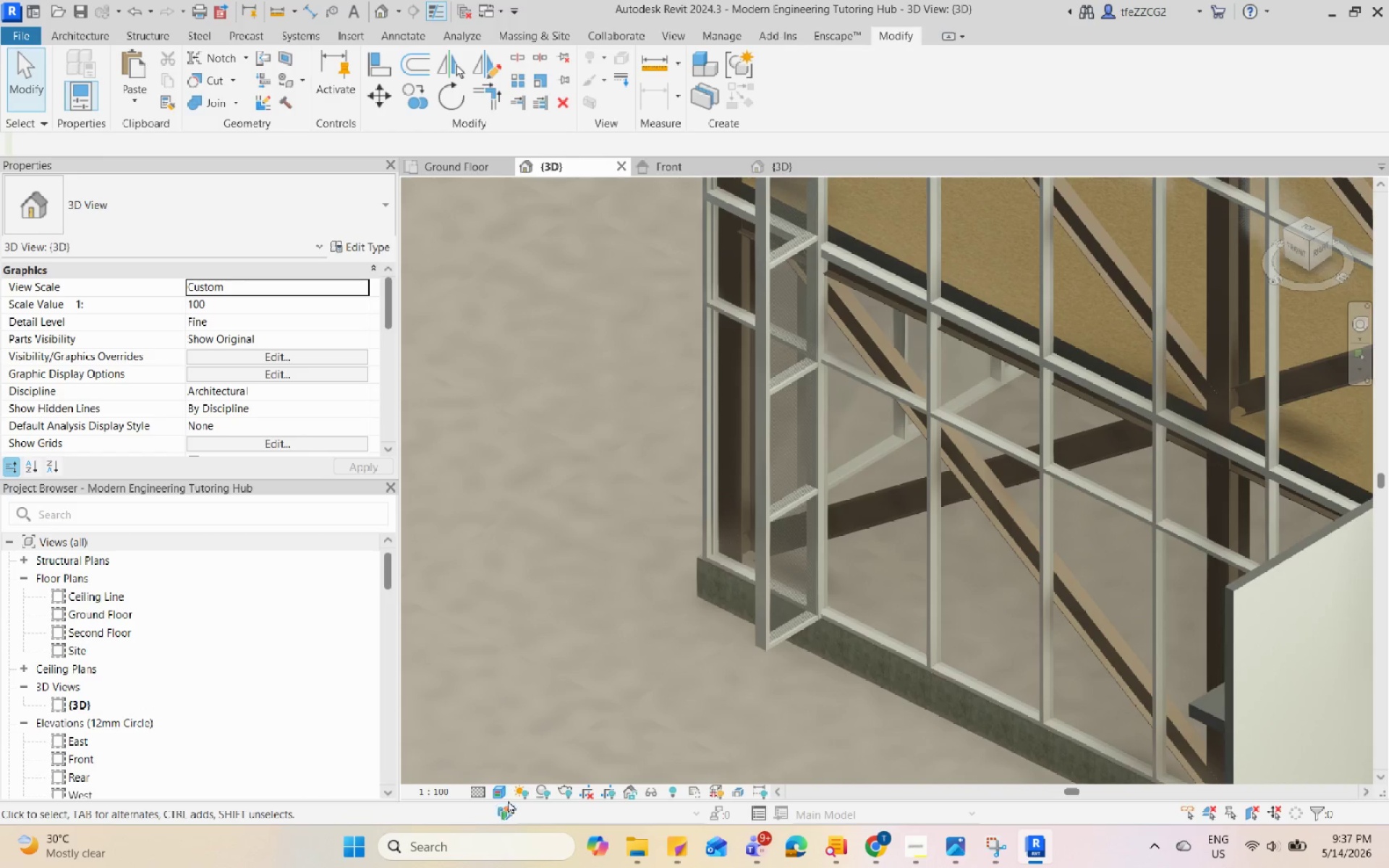 
left_click([498, 786])
 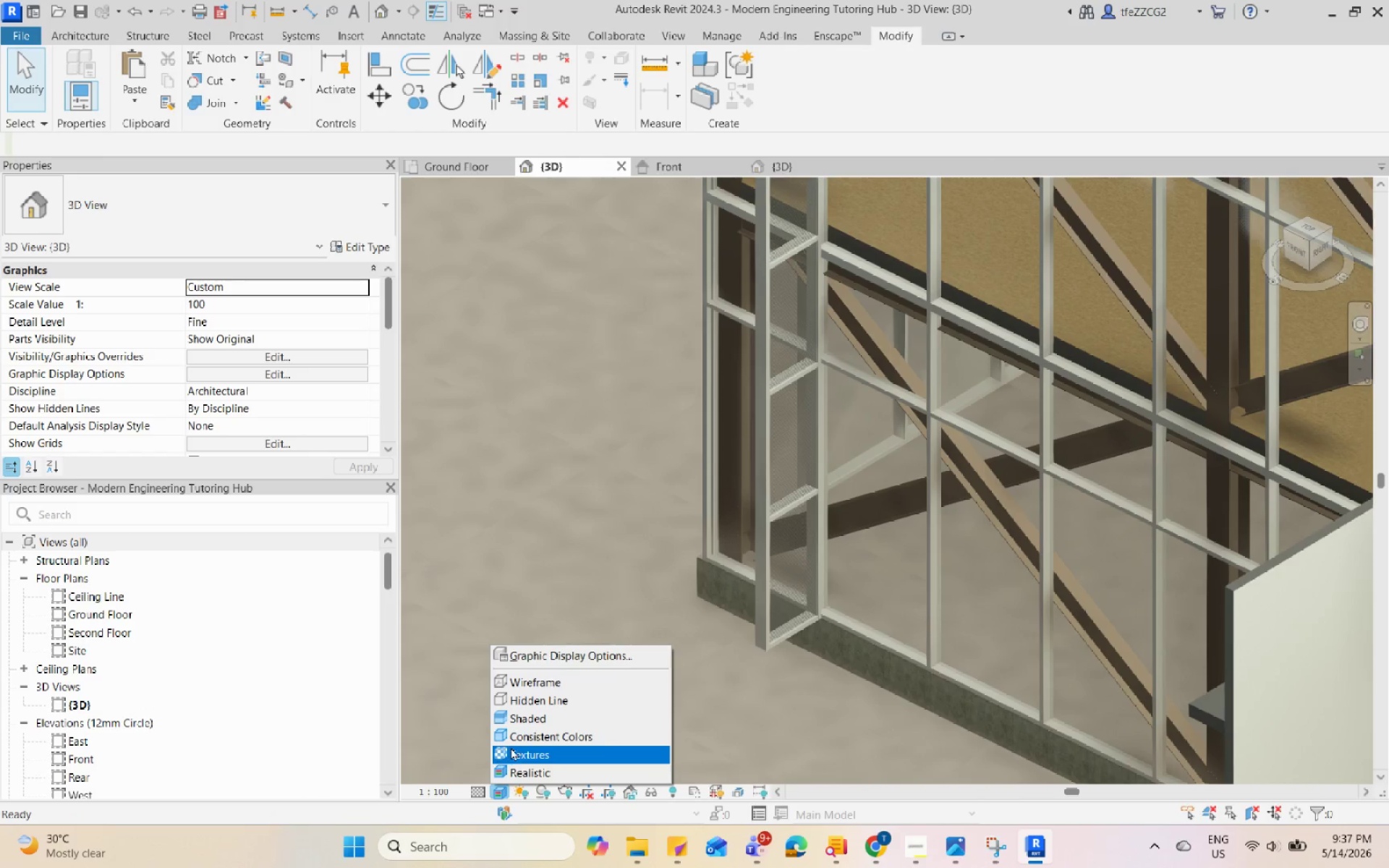 
left_click([521, 736])
 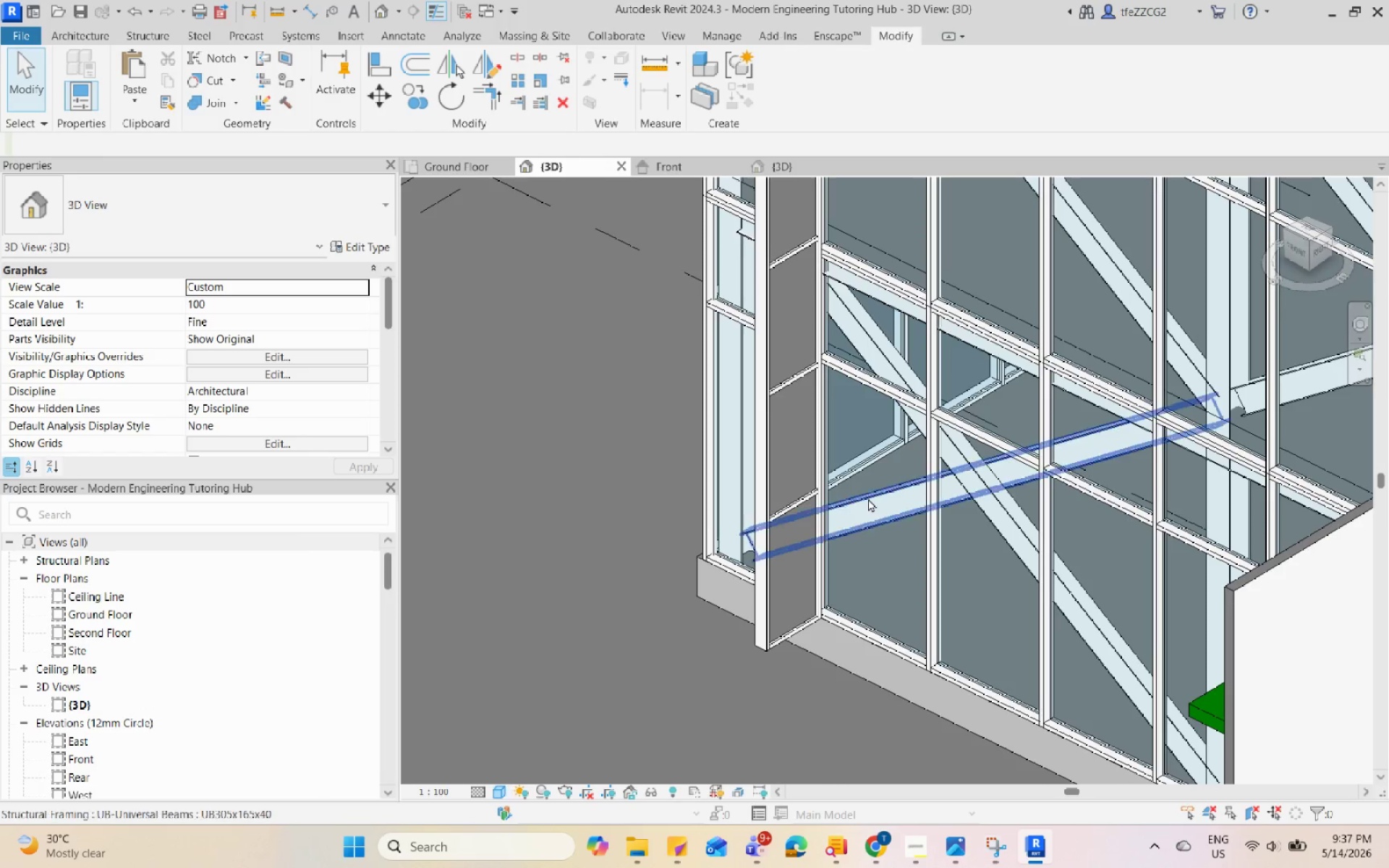 
scroll: coordinate [865, 514], scroll_direction: down, amount: 4.0
 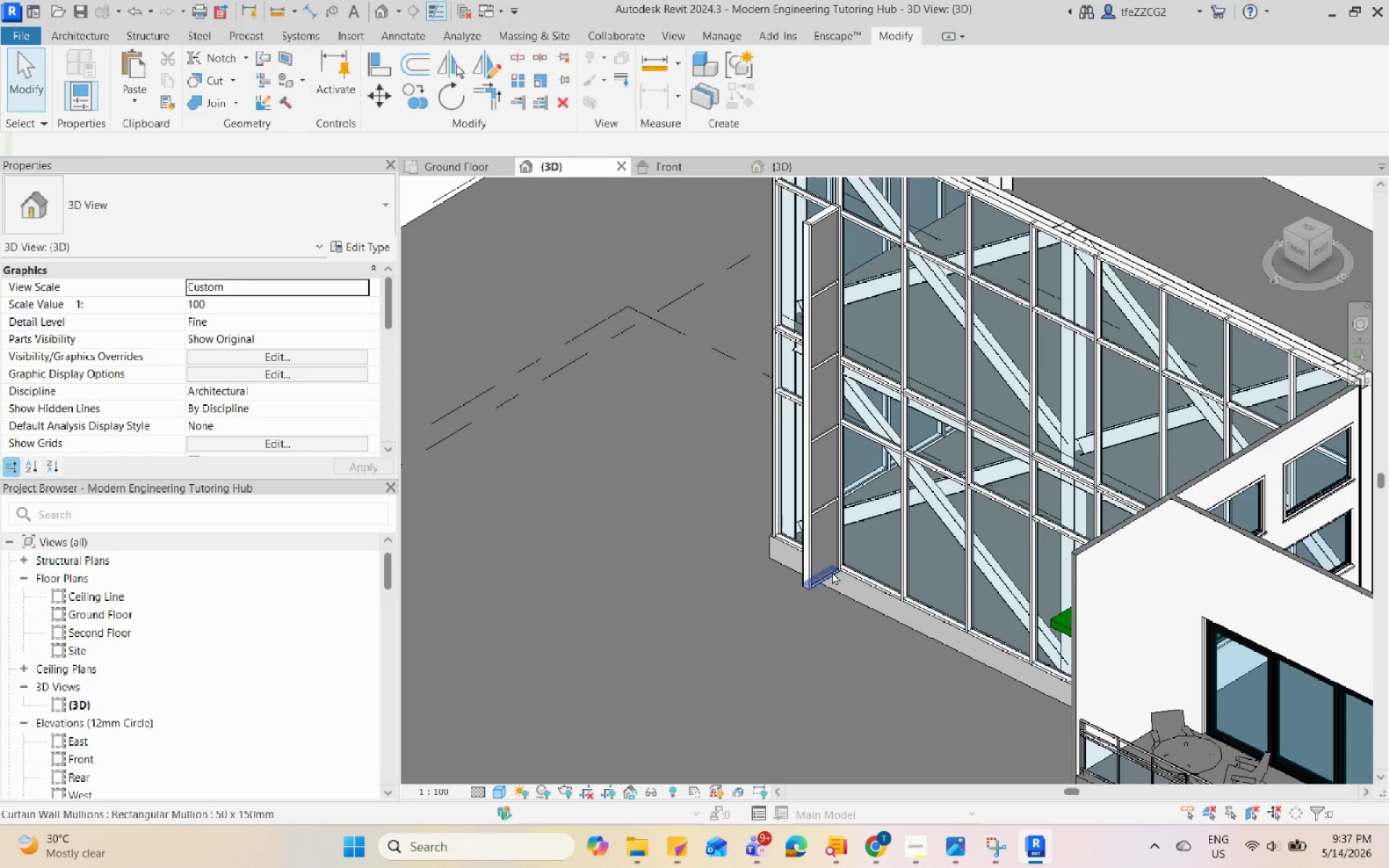 
left_click([832, 571])
 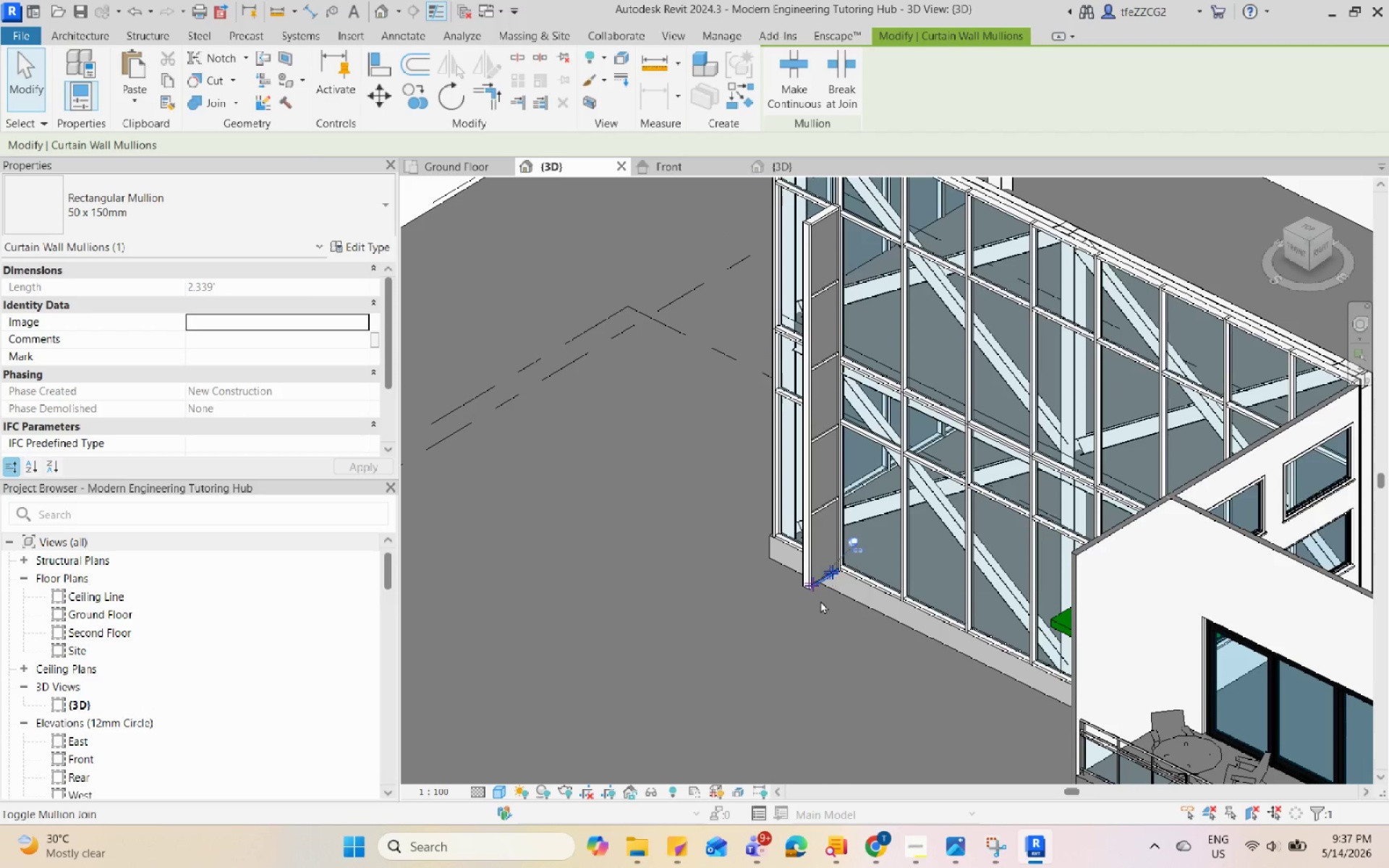 
scroll: coordinate [794, 636], scroll_direction: down, amount: 5.0
 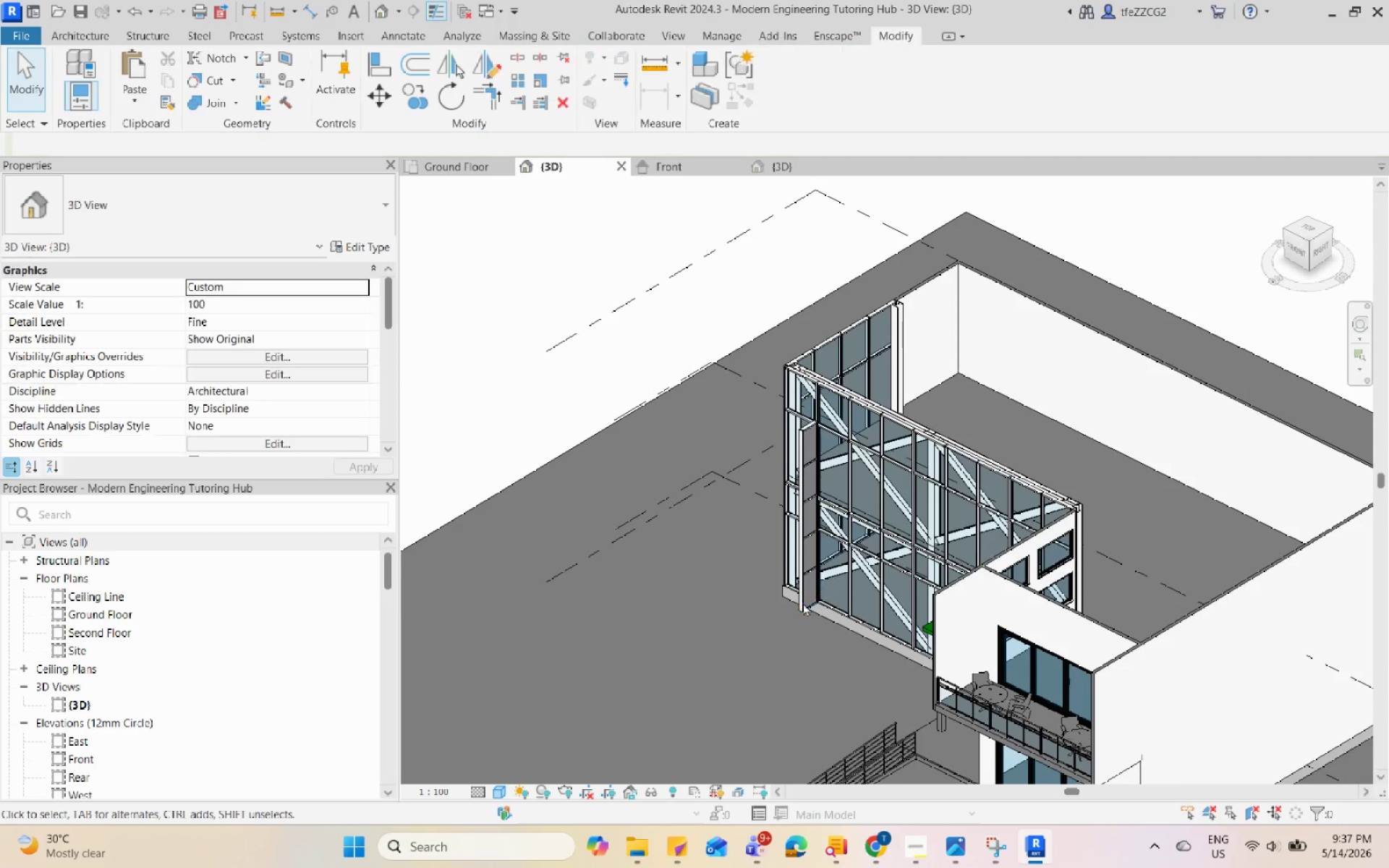 
scroll: coordinate [807, 456], scroll_direction: up, amount: 7.0
 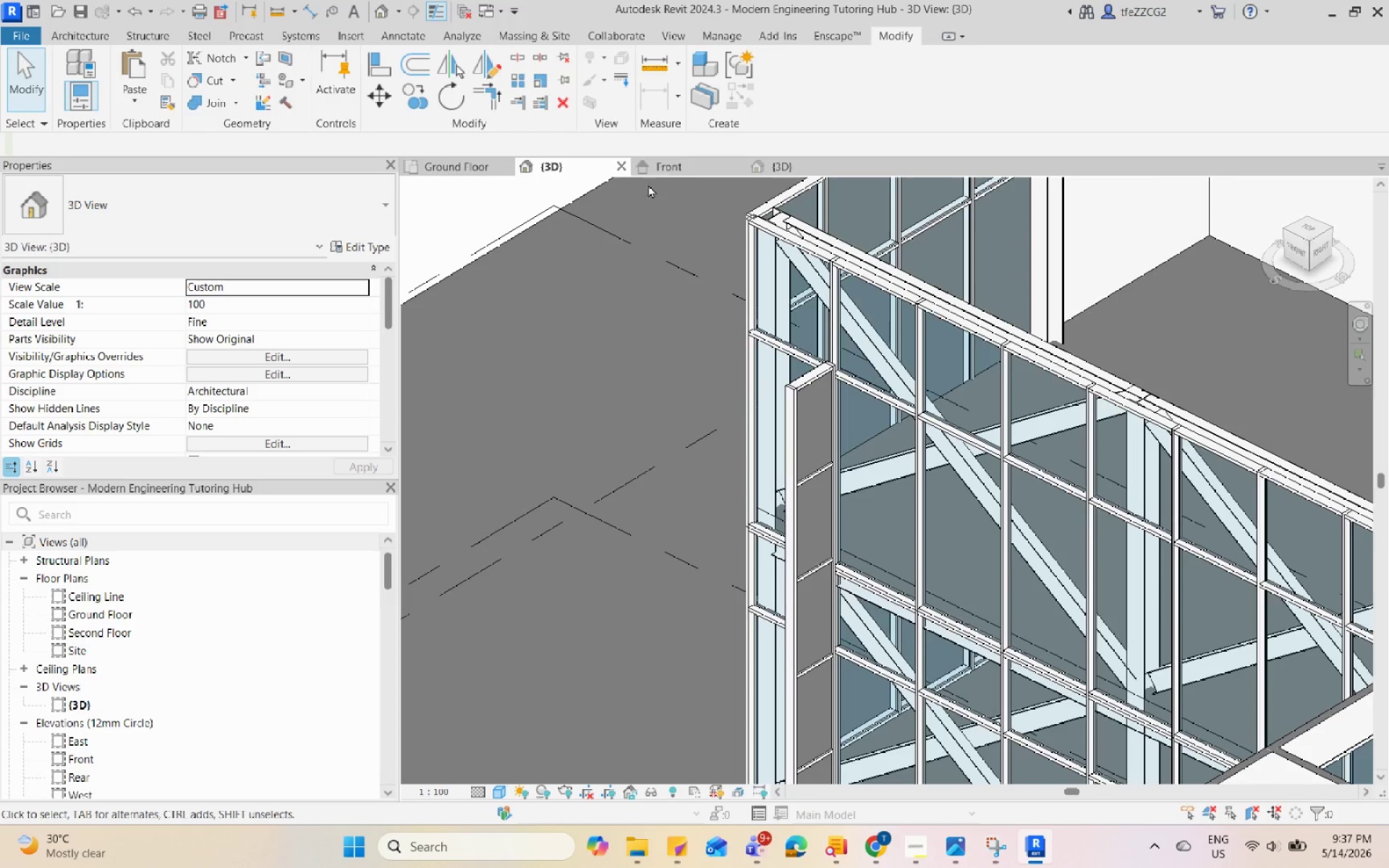 
left_click([663, 169])
 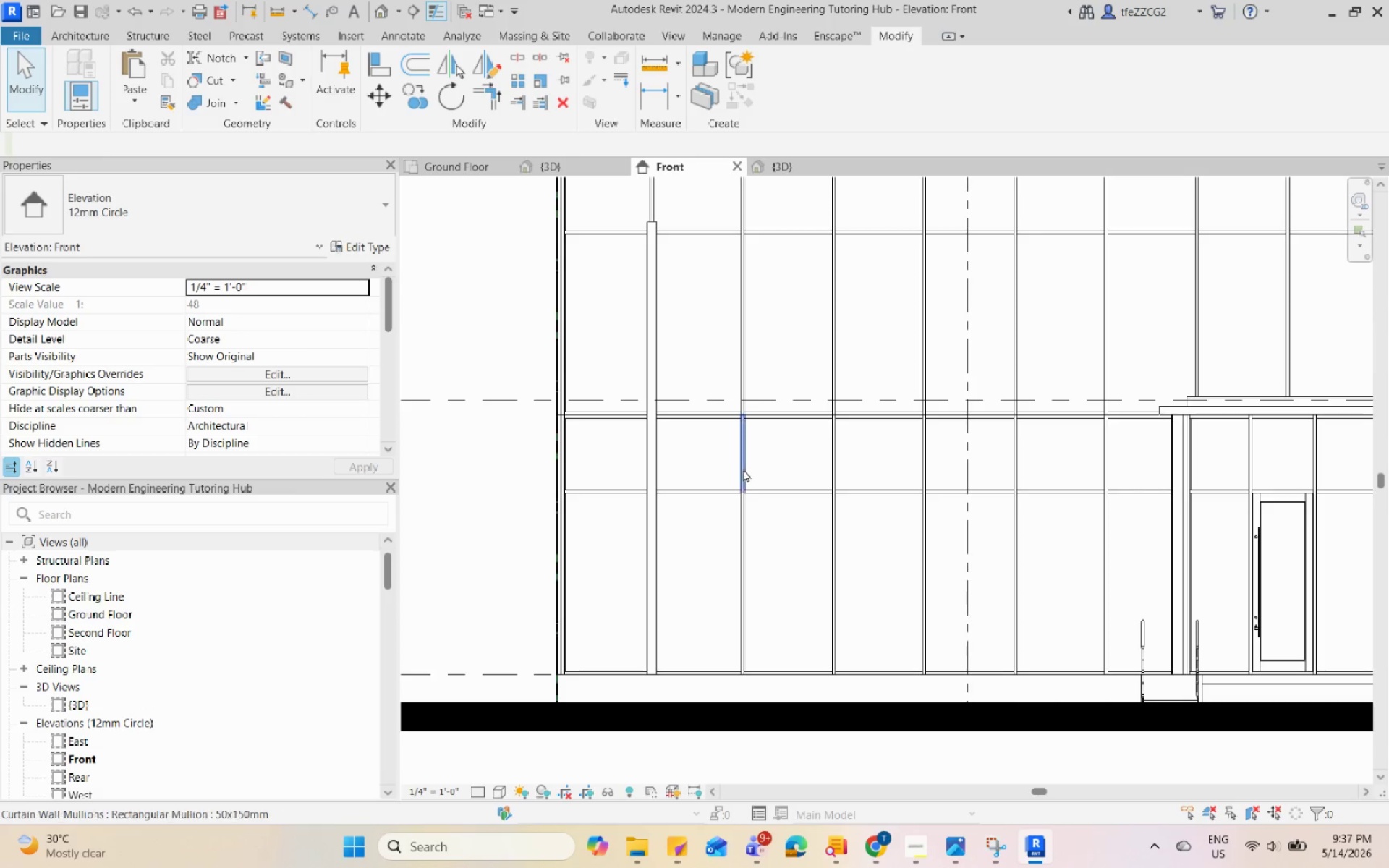 
scroll: coordinate [674, 396], scroll_direction: down, amount: 2.0
 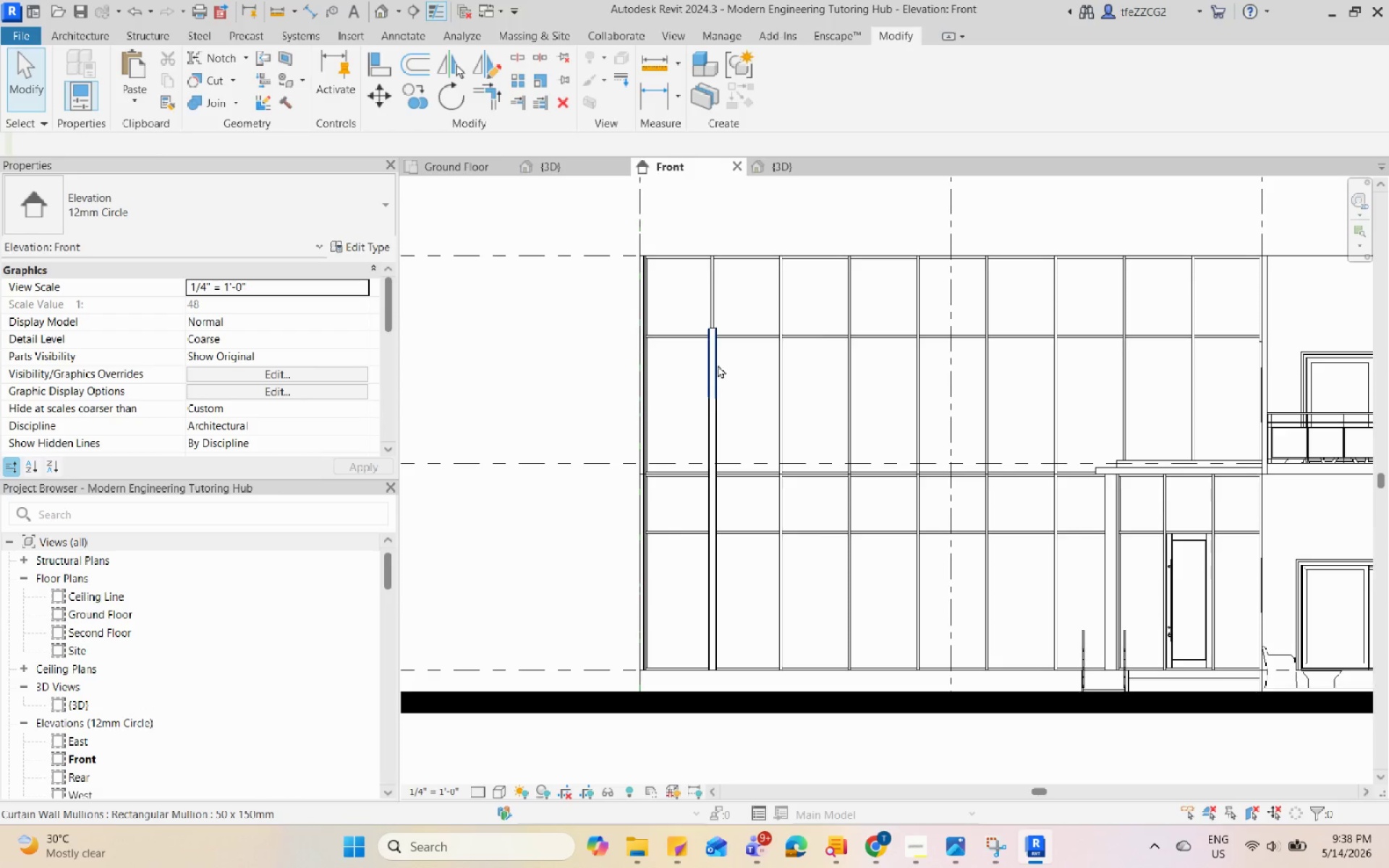 
double_click([722, 438])
 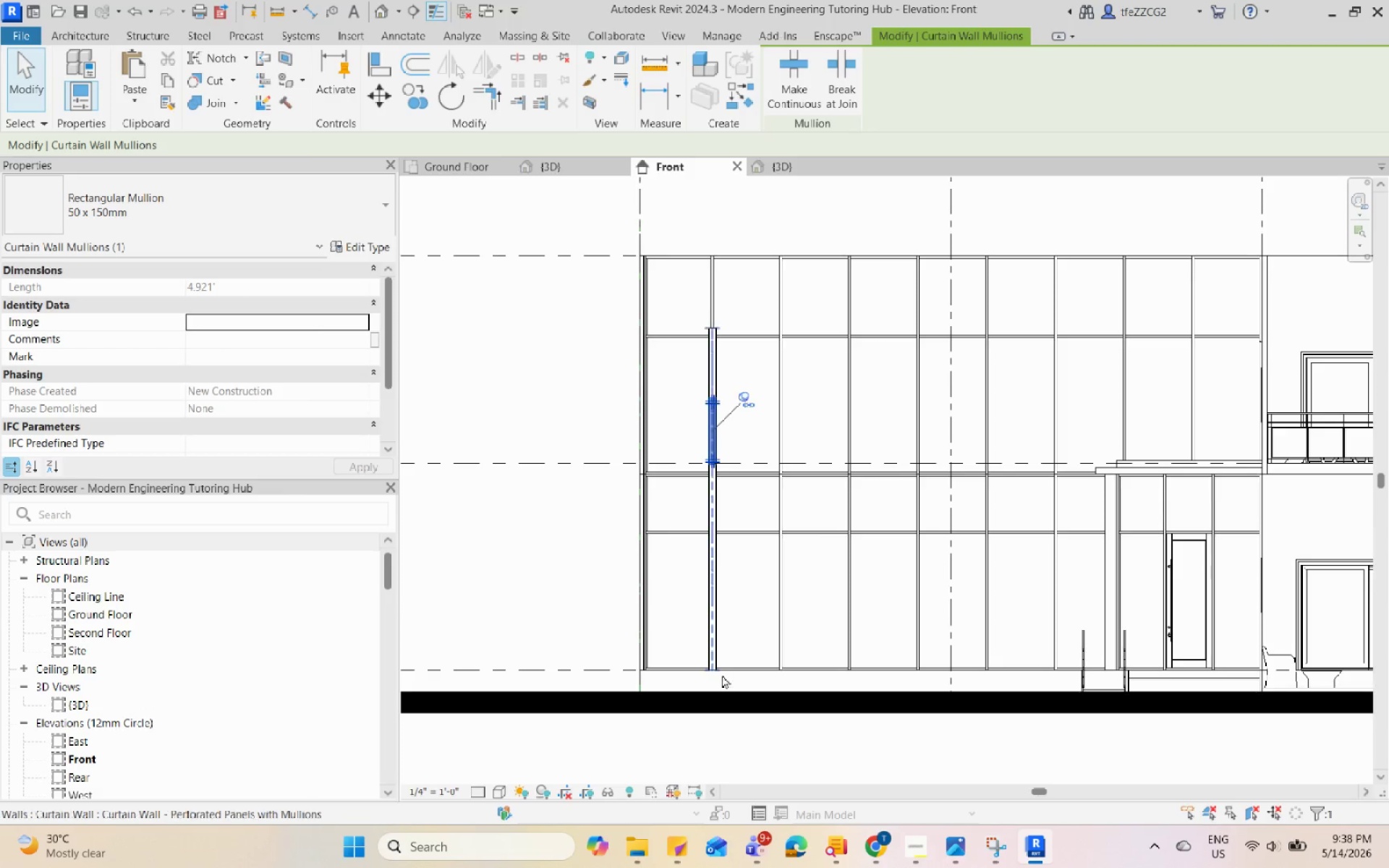 
left_click([680, 381])
 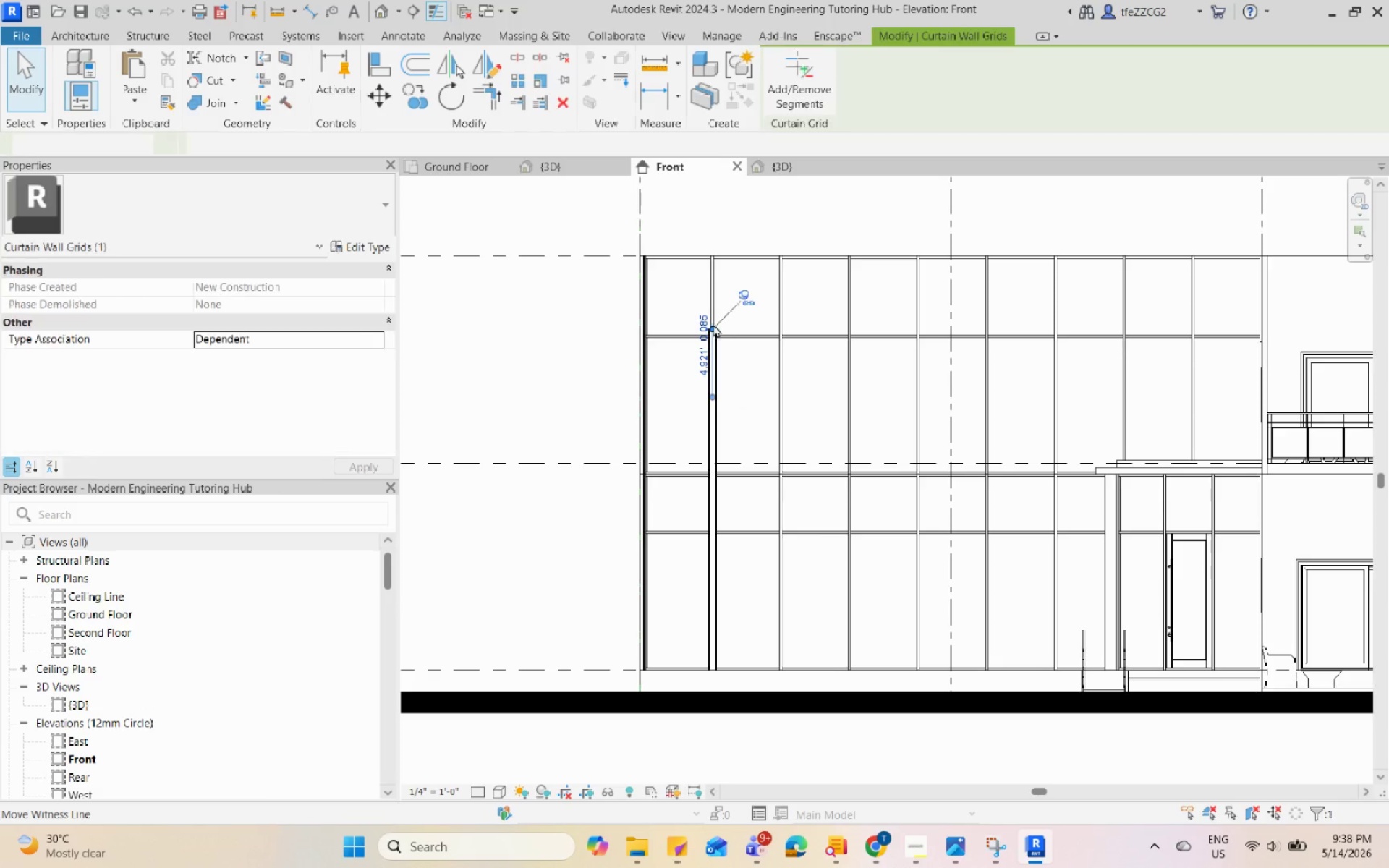 
double_click([682, 301])
 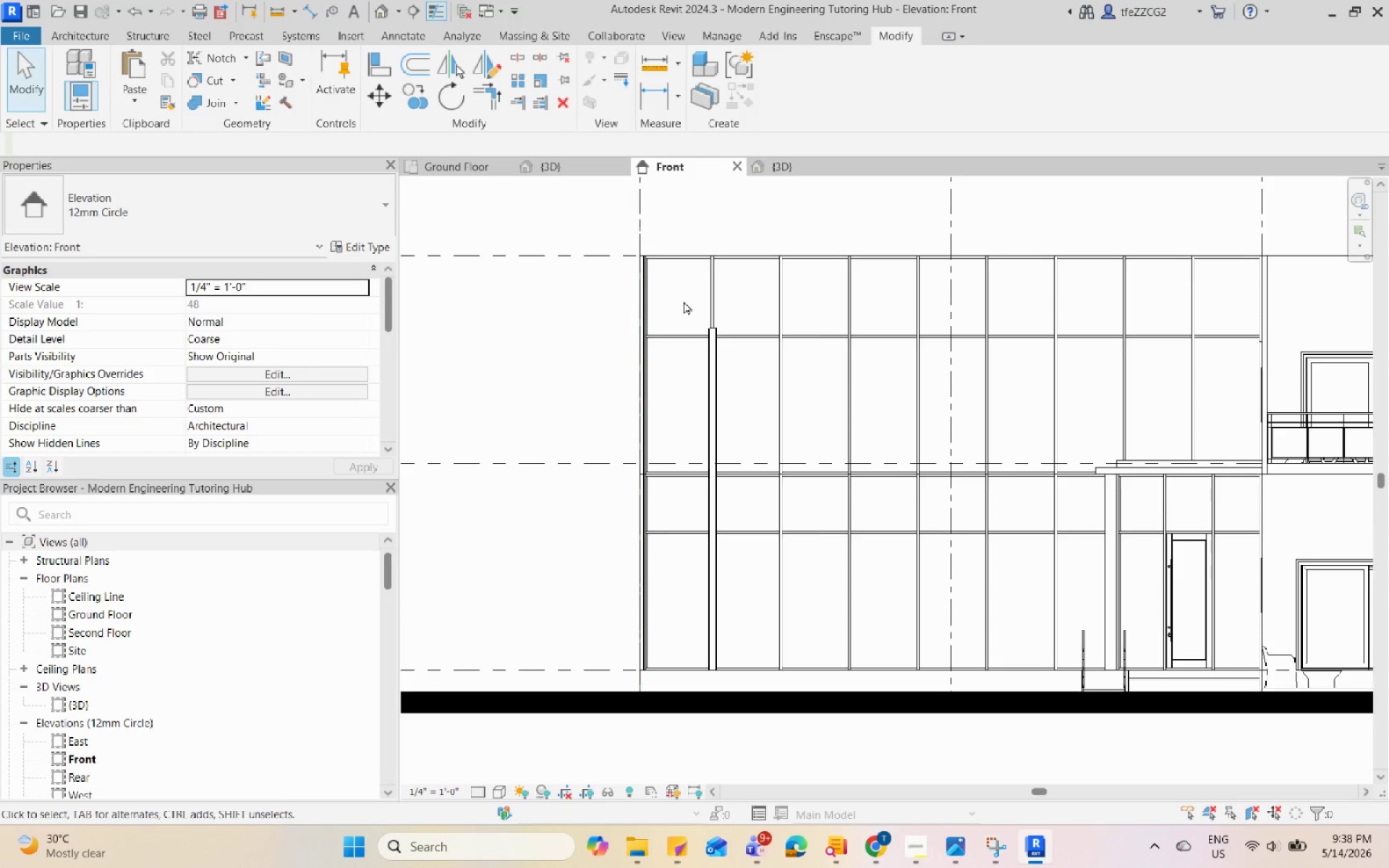 
left_click_drag(start_coordinate=[684, 302], to_coordinate=[731, 693])
 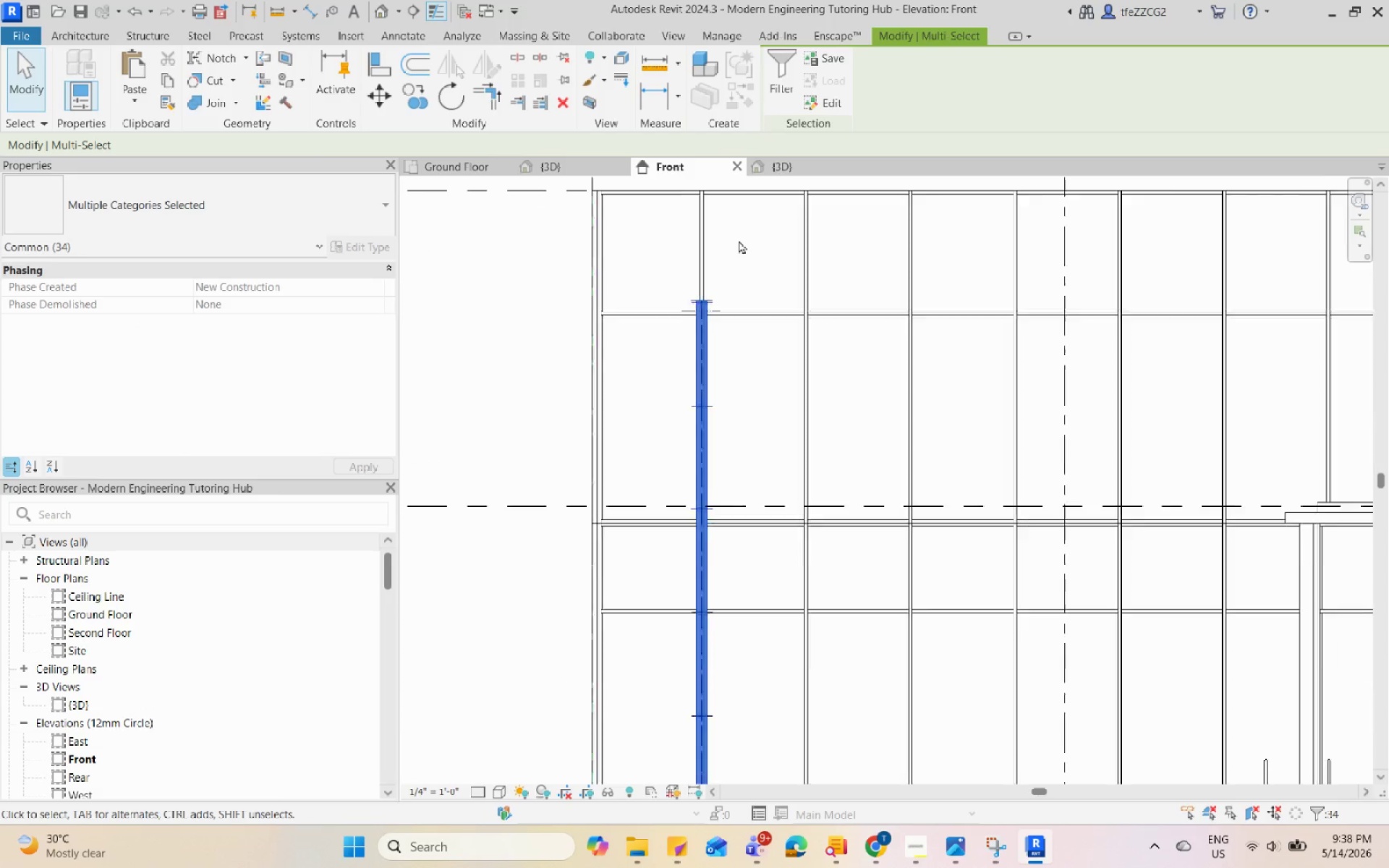 
scroll: coordinate [739, 240], scroll_direction: up, amount: 4.0
 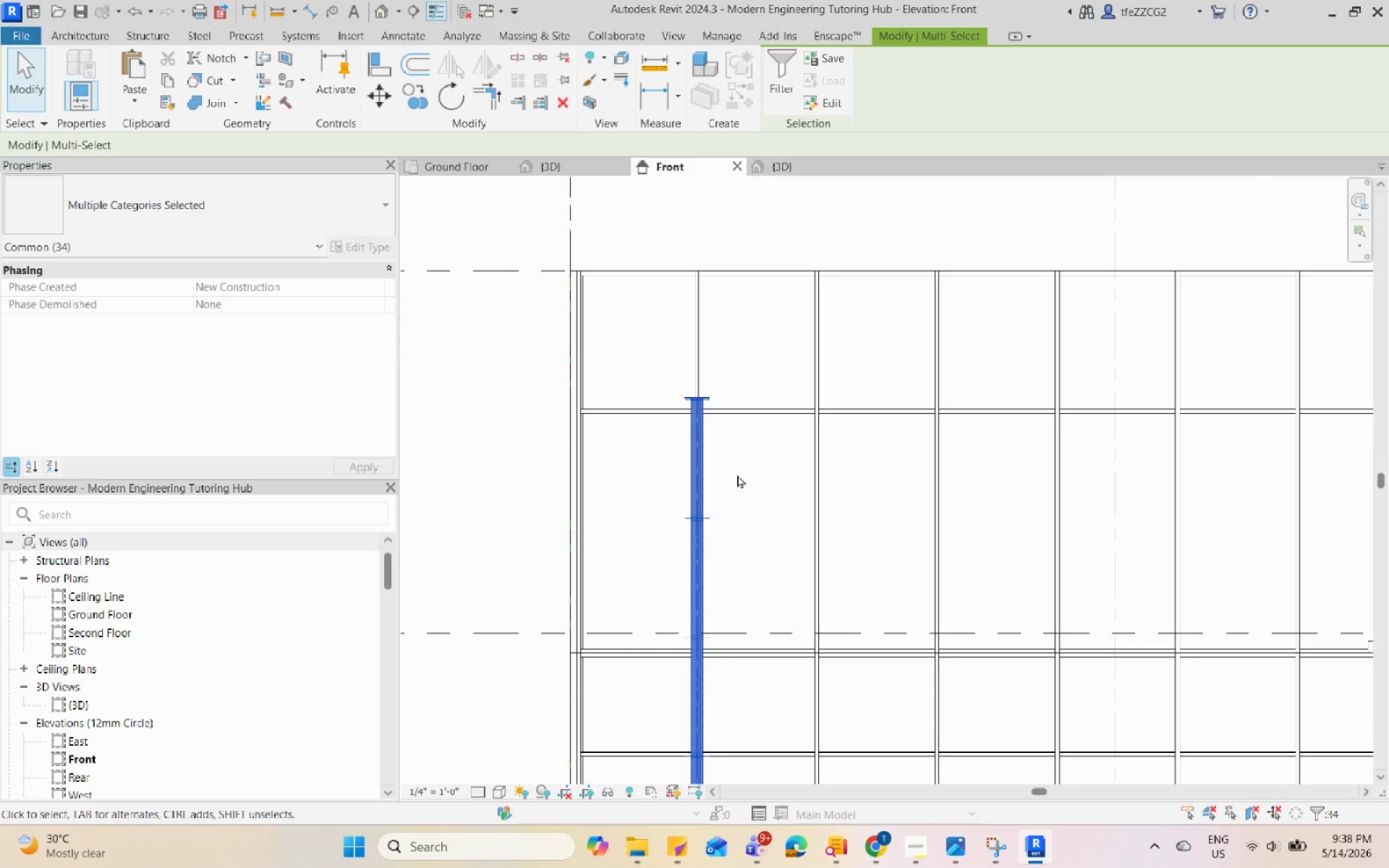 
key(ArrowUp)
 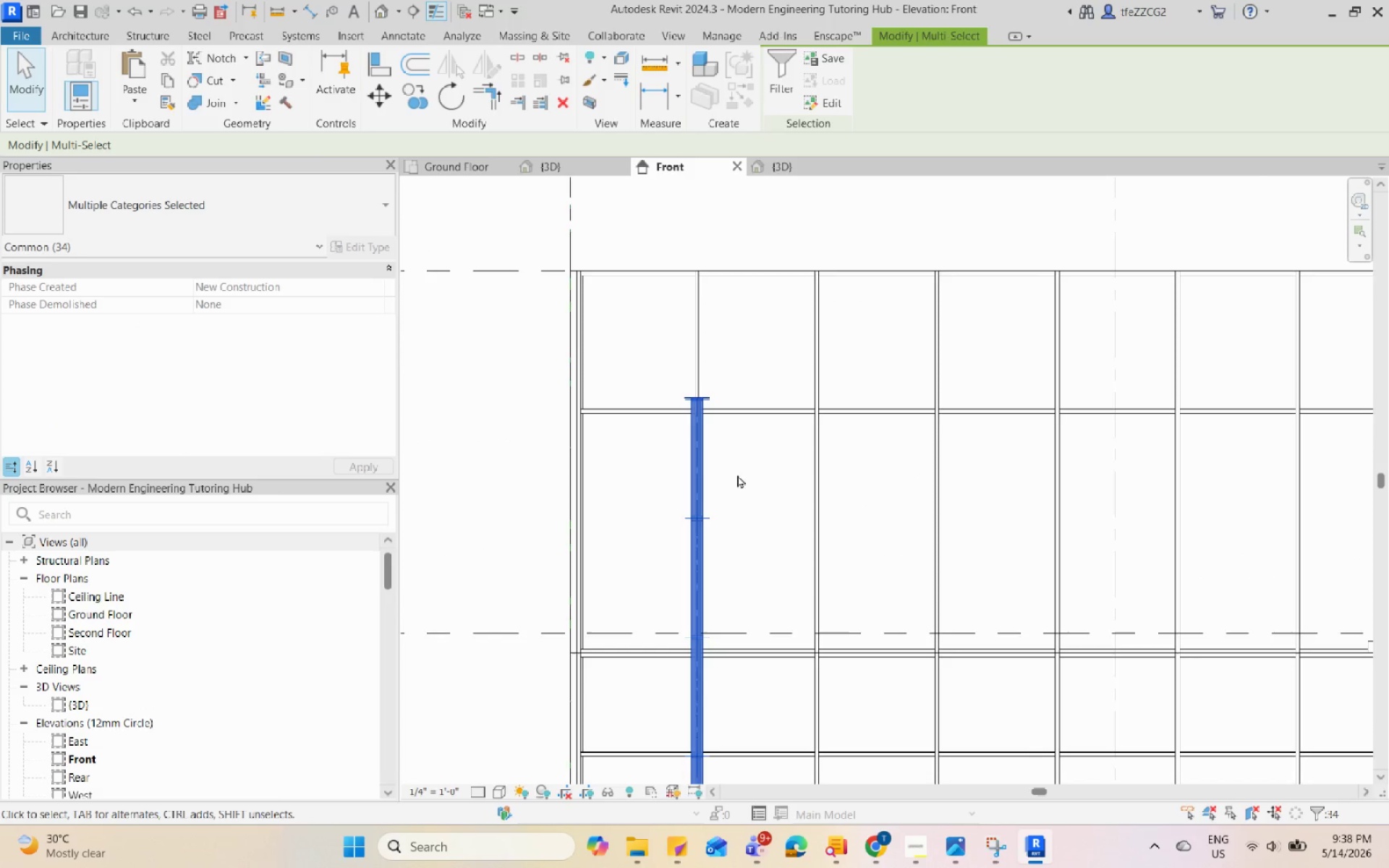 
key(ArrowUp)
 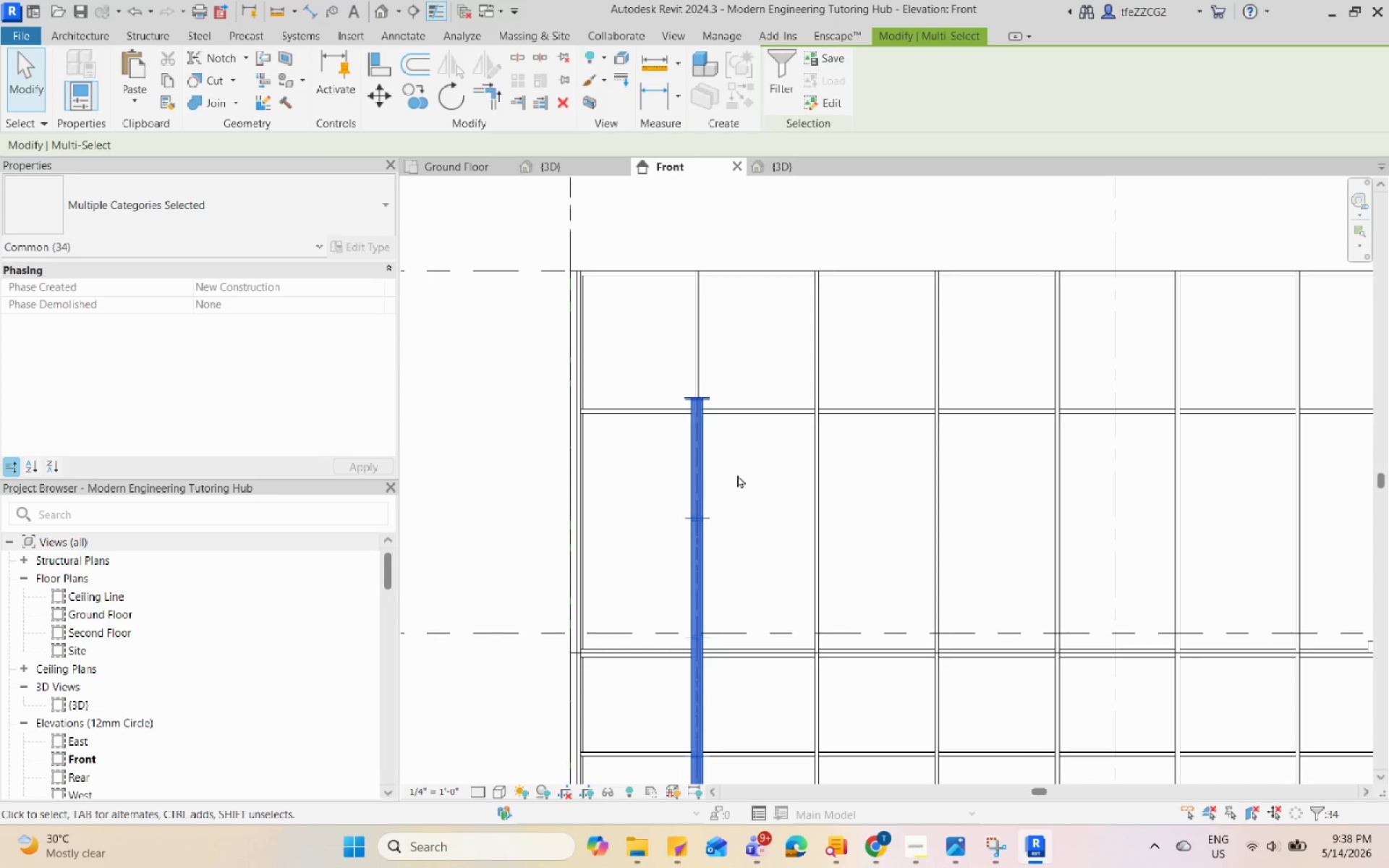 
key(ArrowUp)
 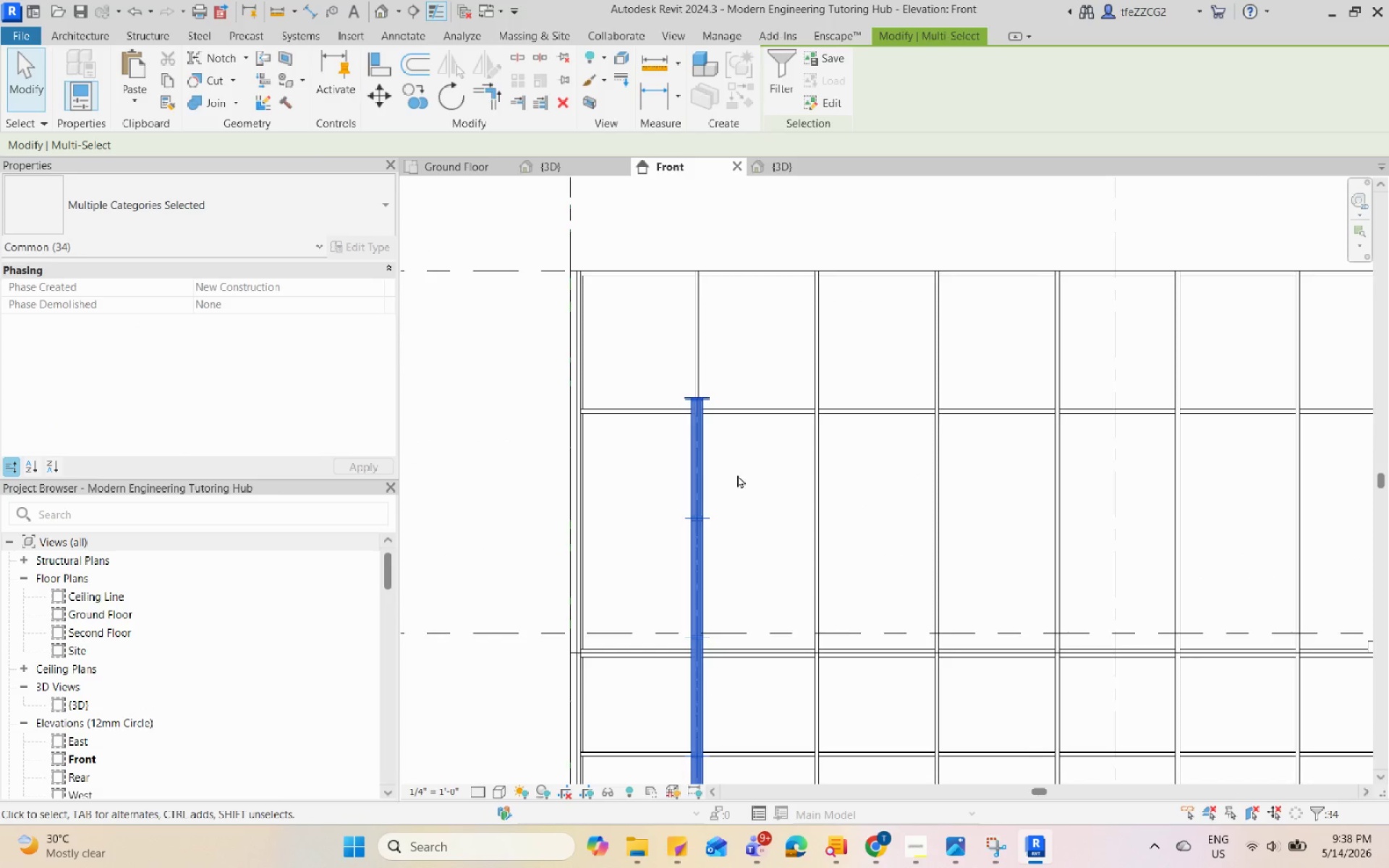 
key(ArrowUp)
 